 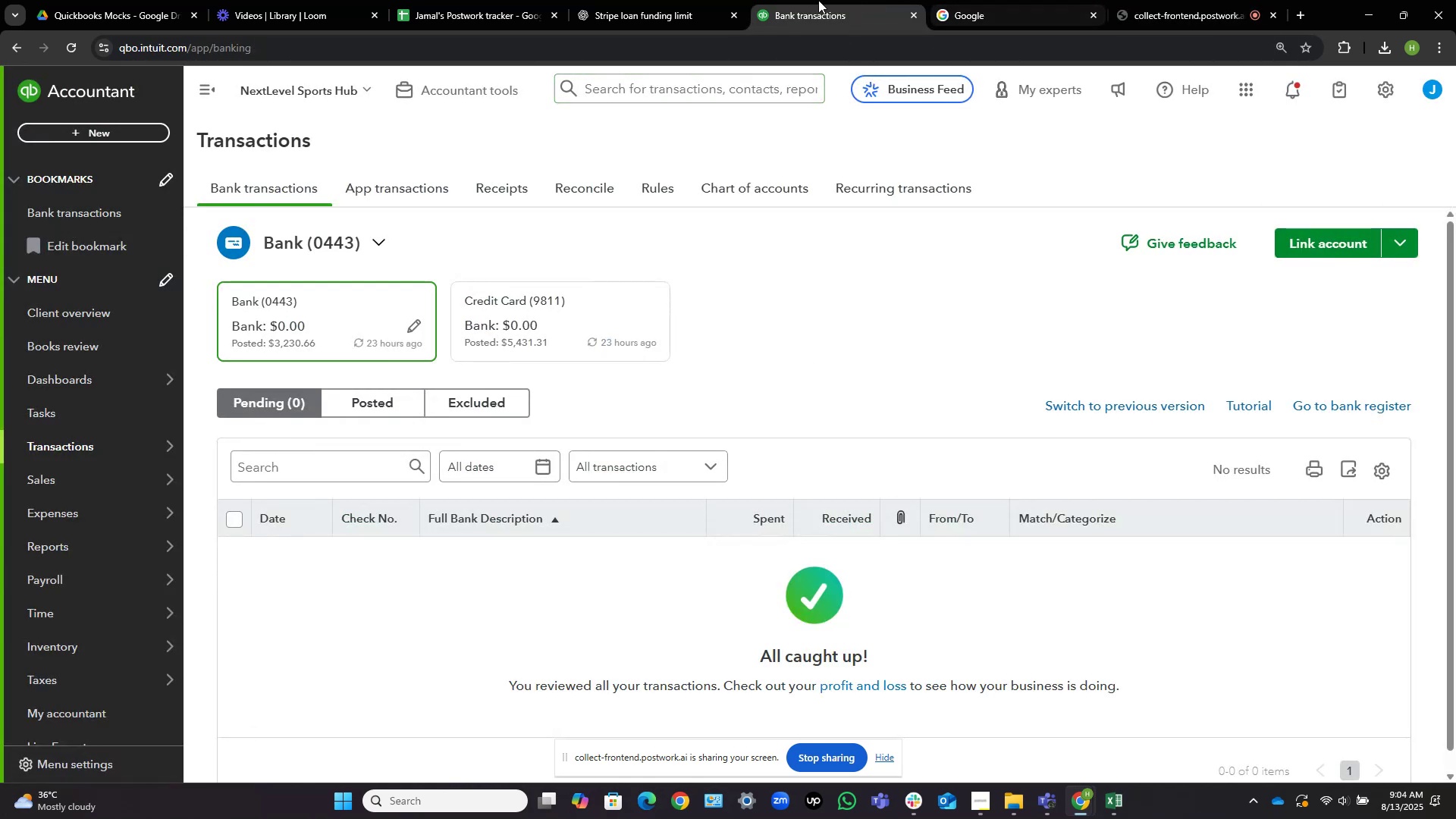 
mouse_move([831, 20])
 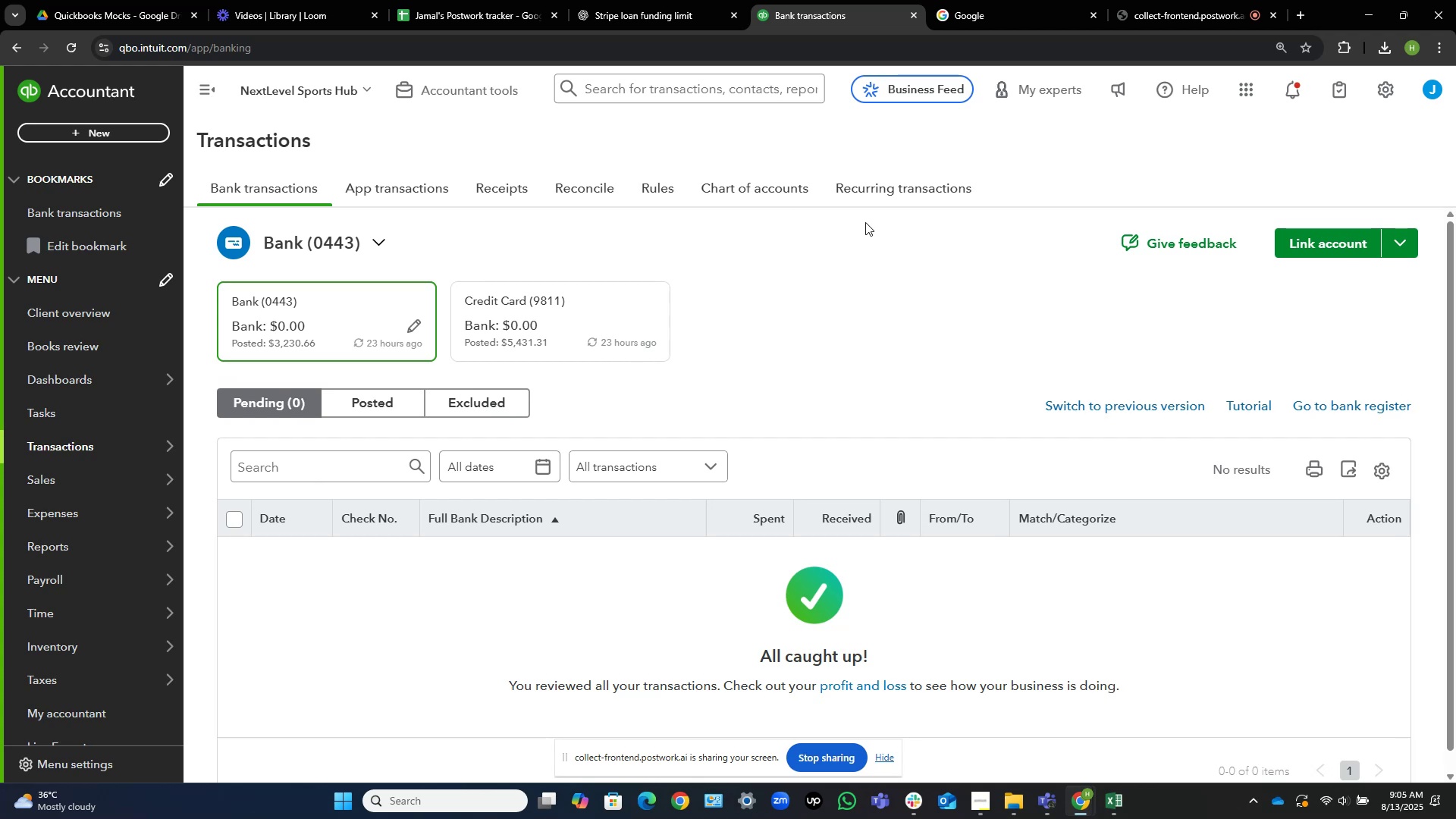 
wait(9.66)
 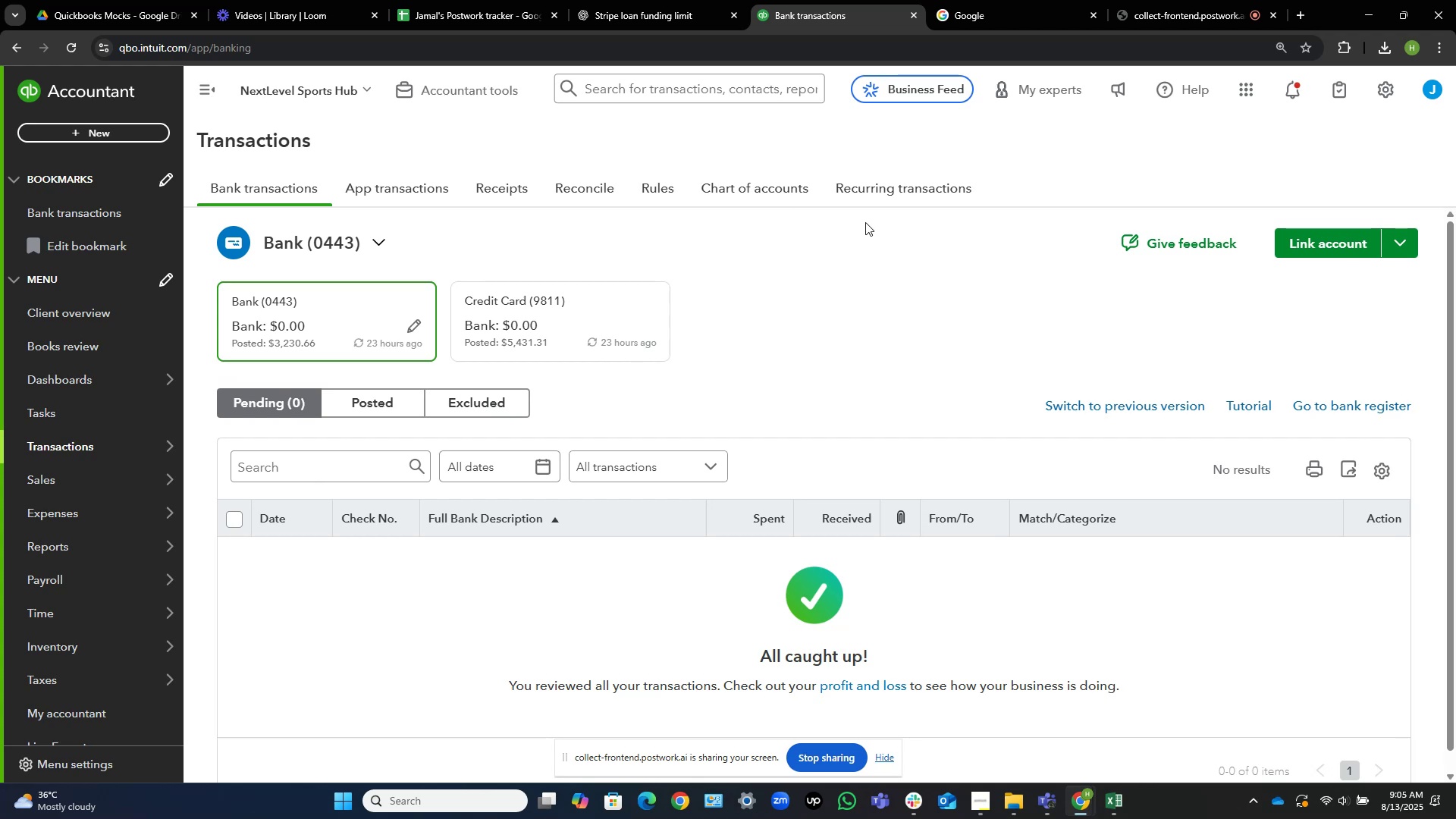 
scroll: coordinate [930, 248], scroll_direction: down, amount: 1.0
 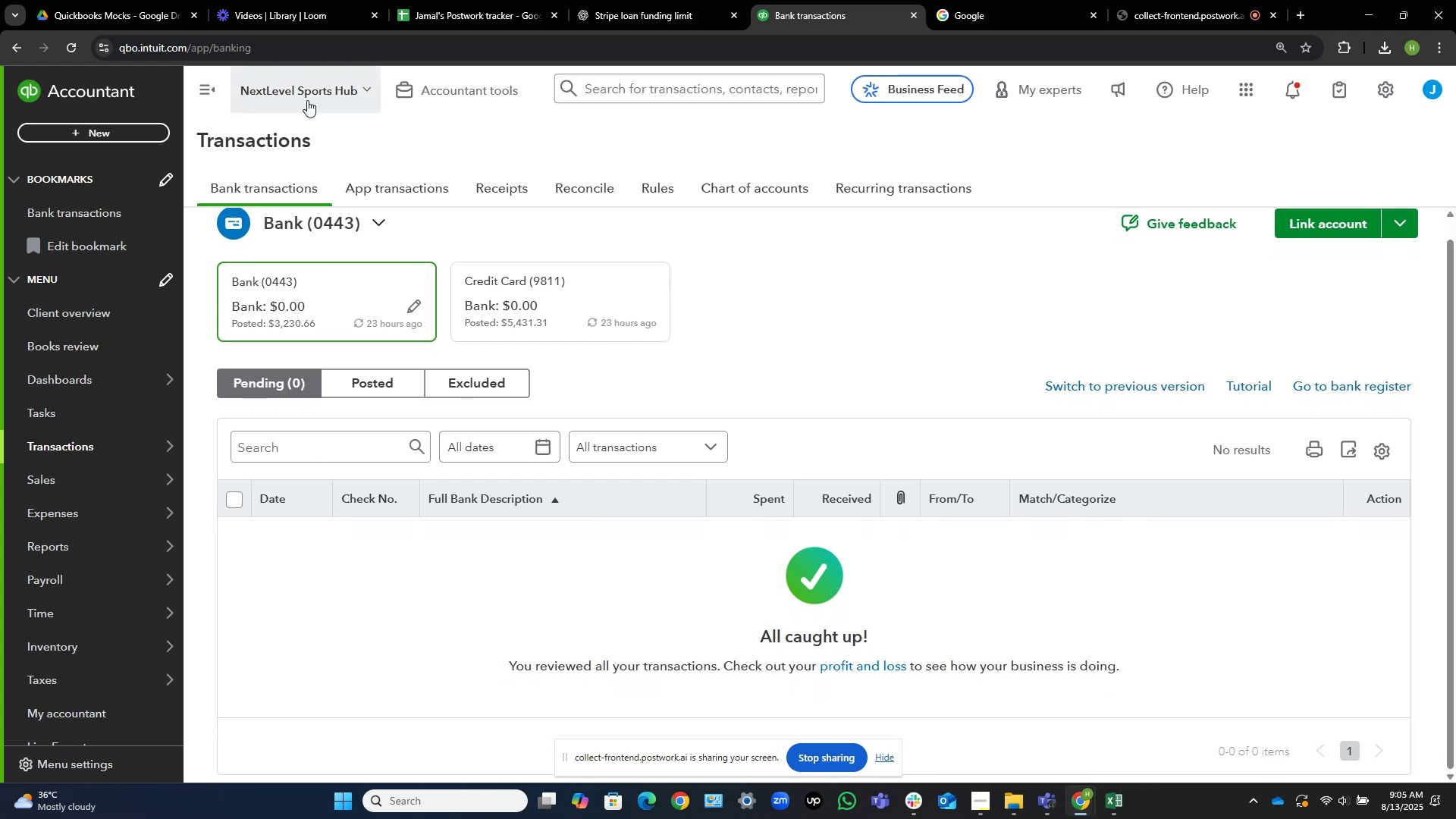 
left_click([218, 80])
 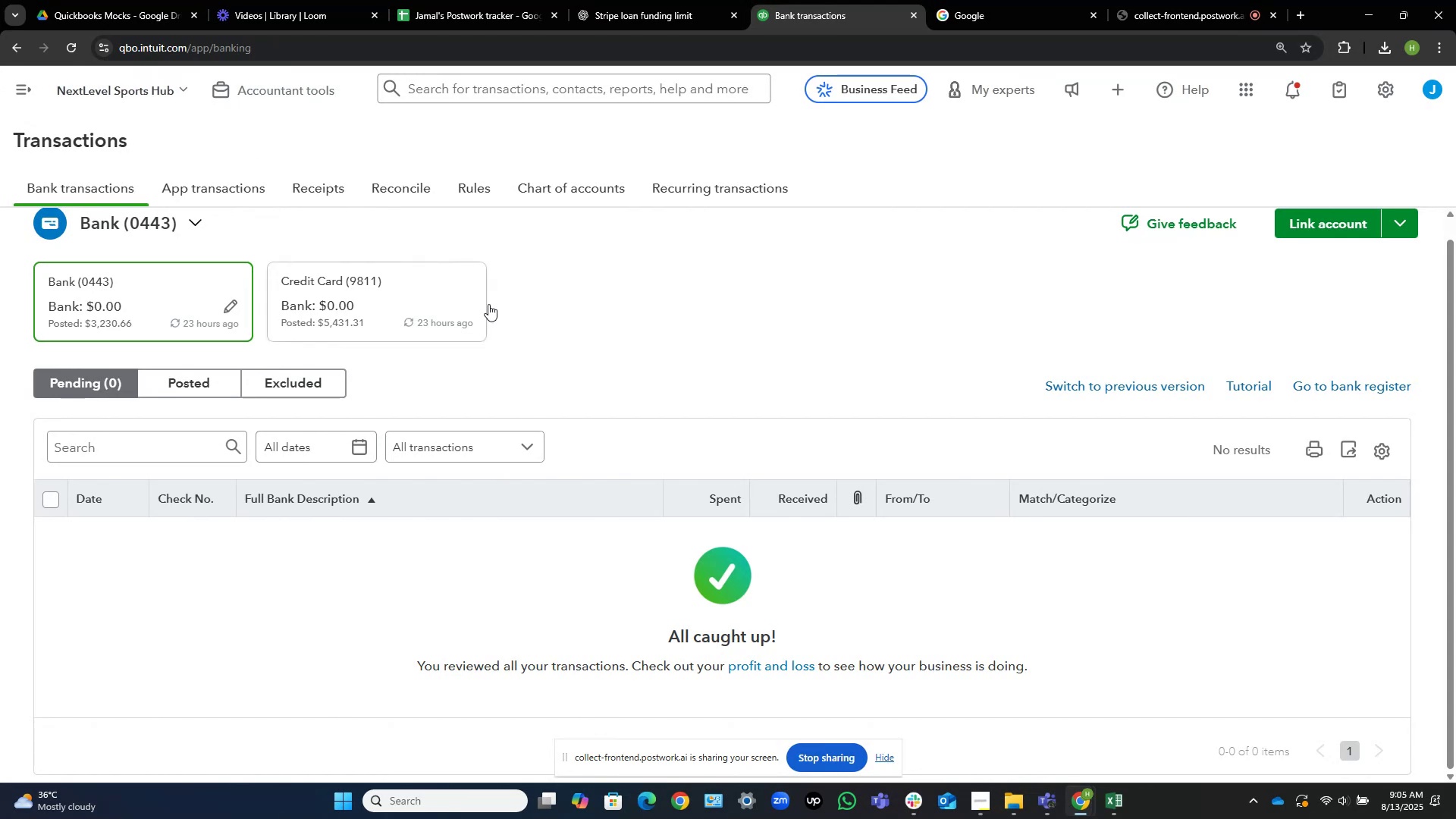 
scroll: coordinate [526, 388], scroll_direction: up, amount: 1.0
 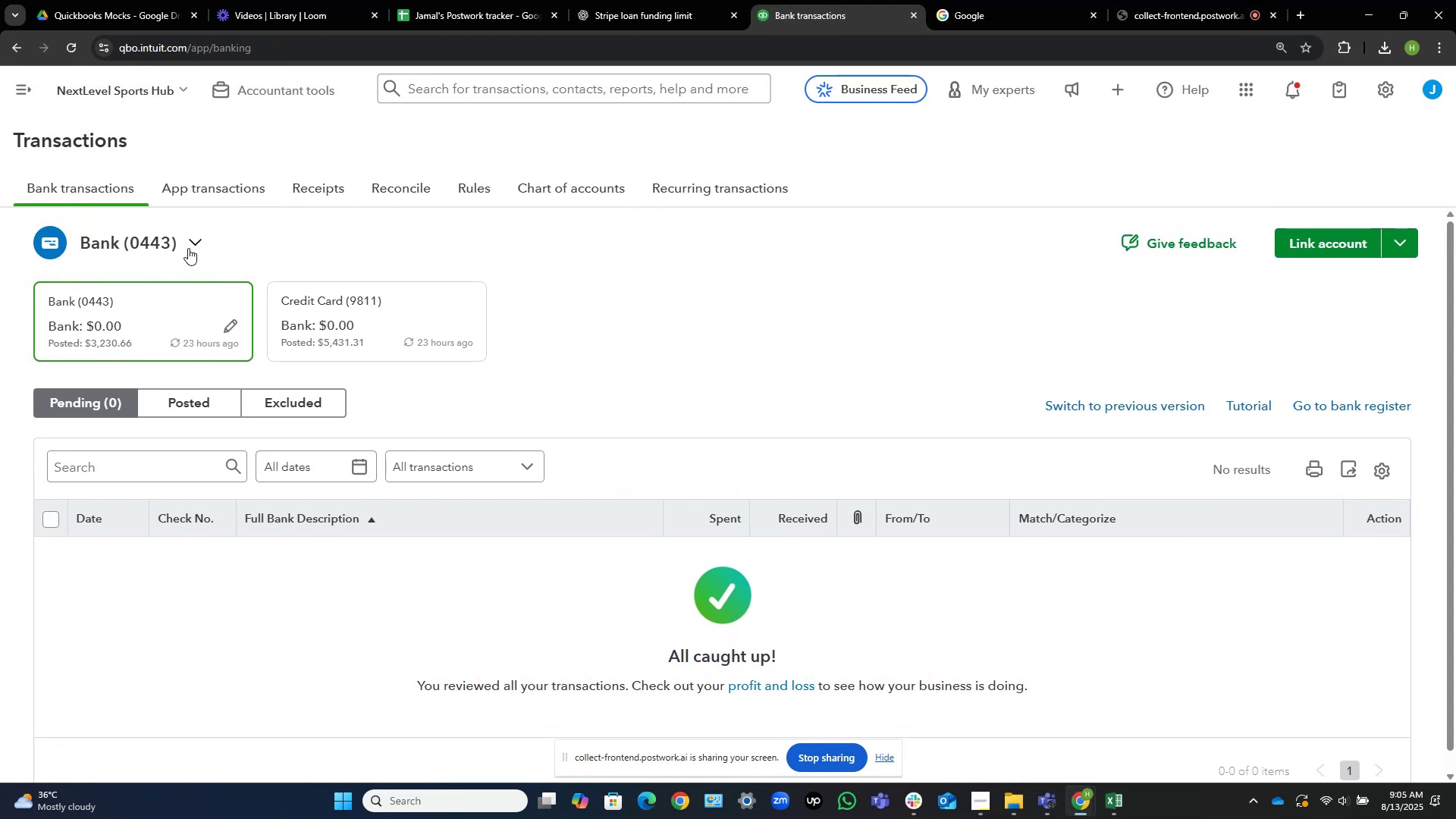 
wait(7.39)
 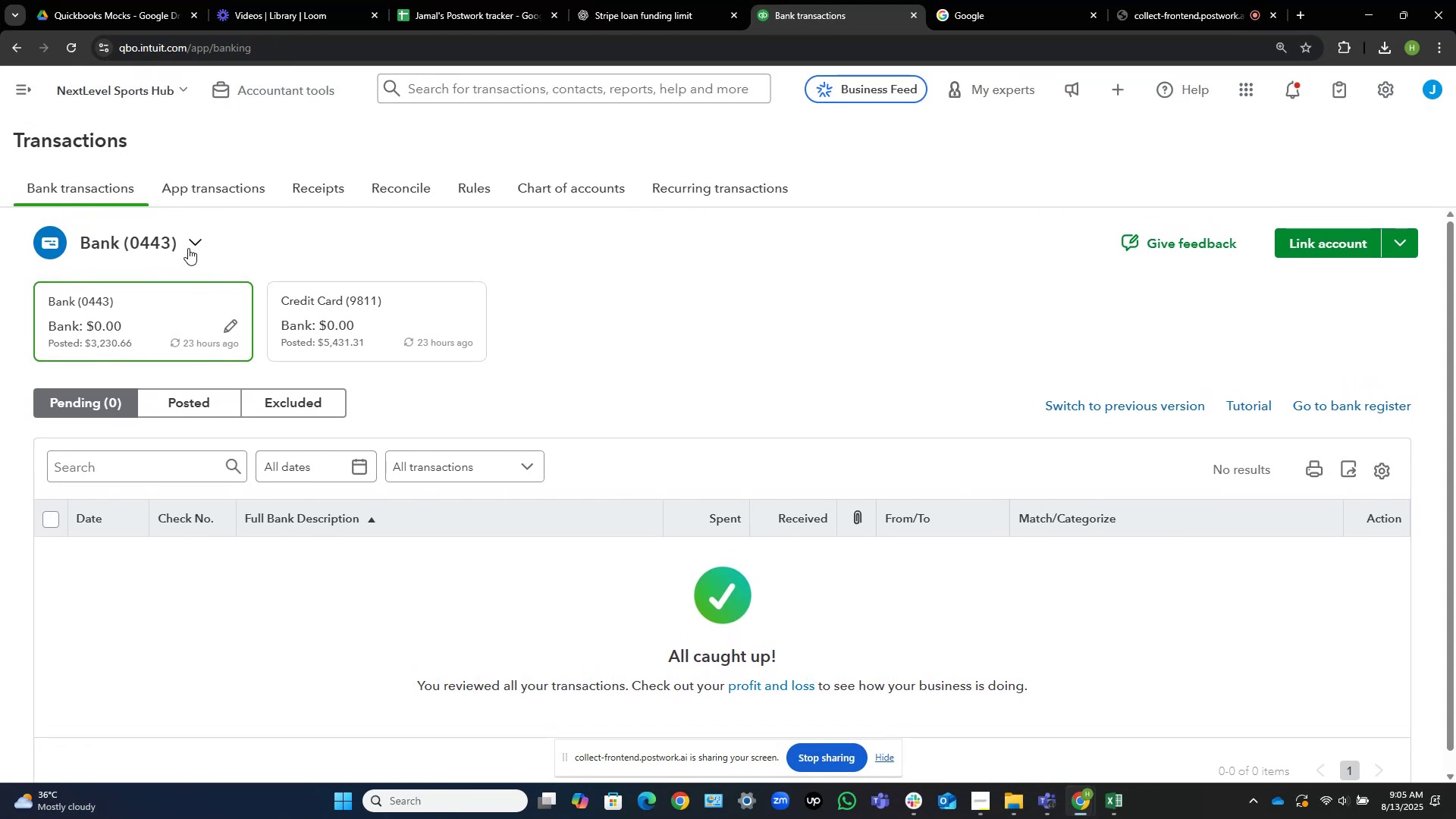 
left_click([197, 237])
 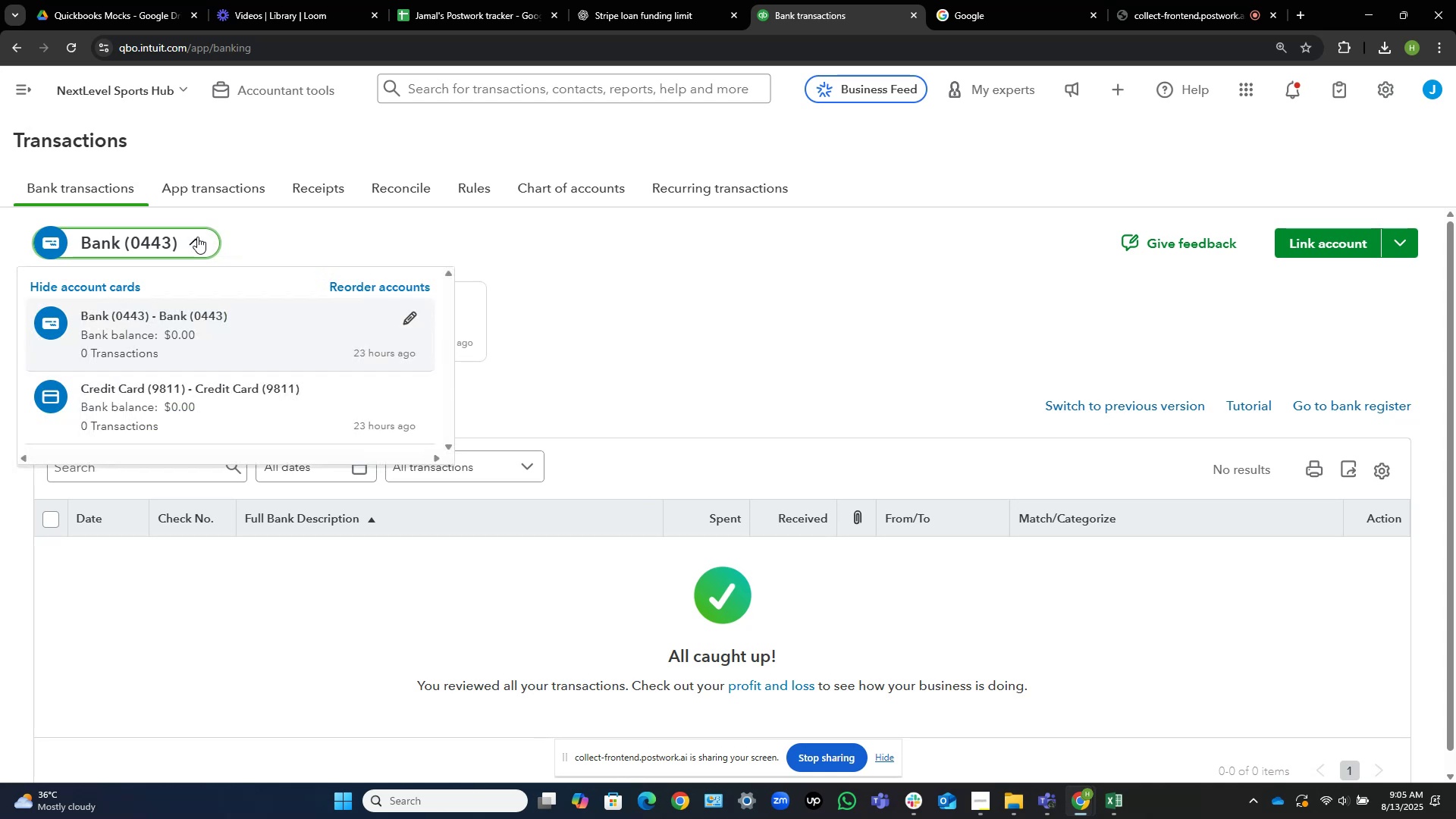 
left_click([197, 237])
 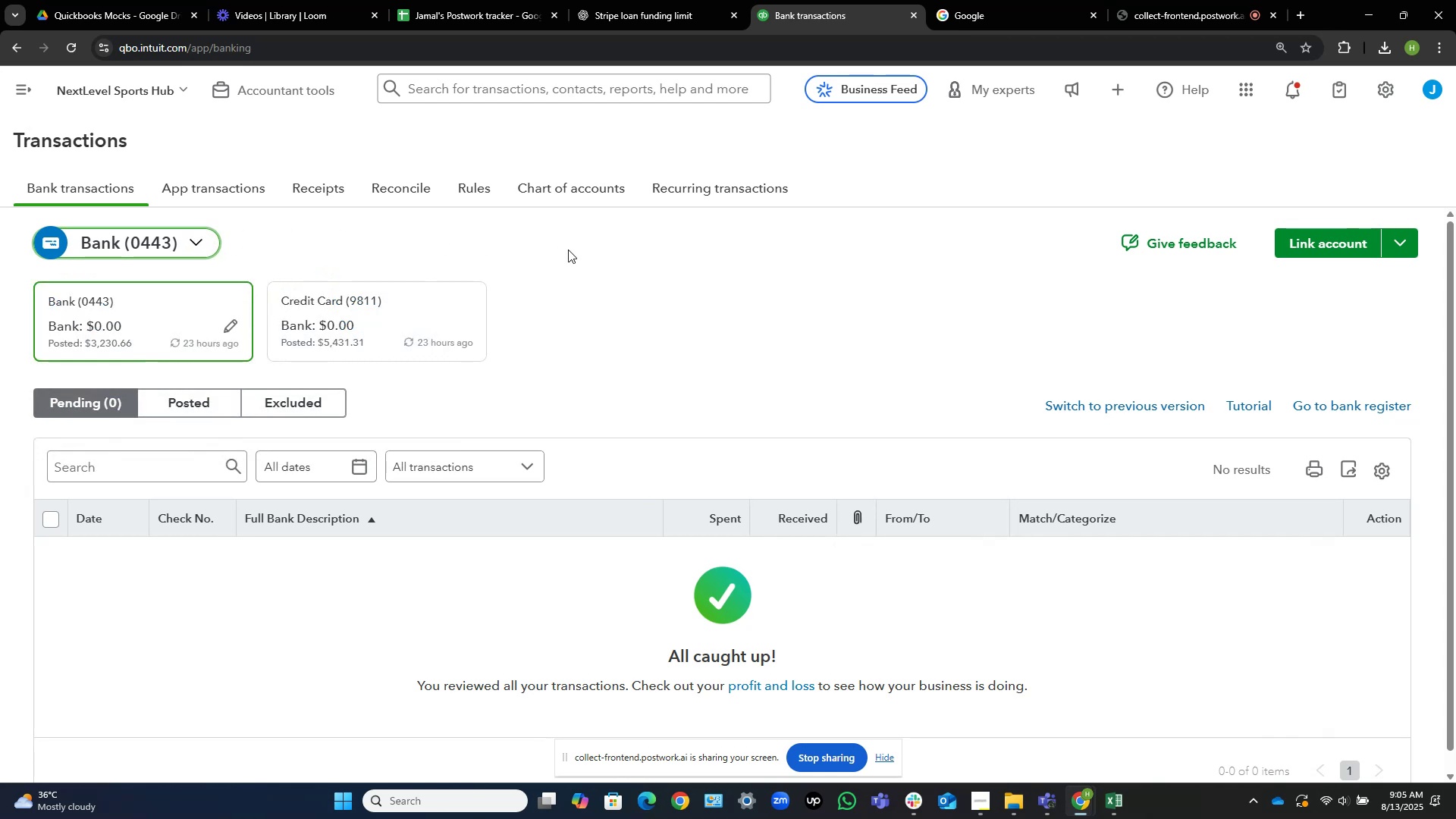 
left_click([589, 259])
 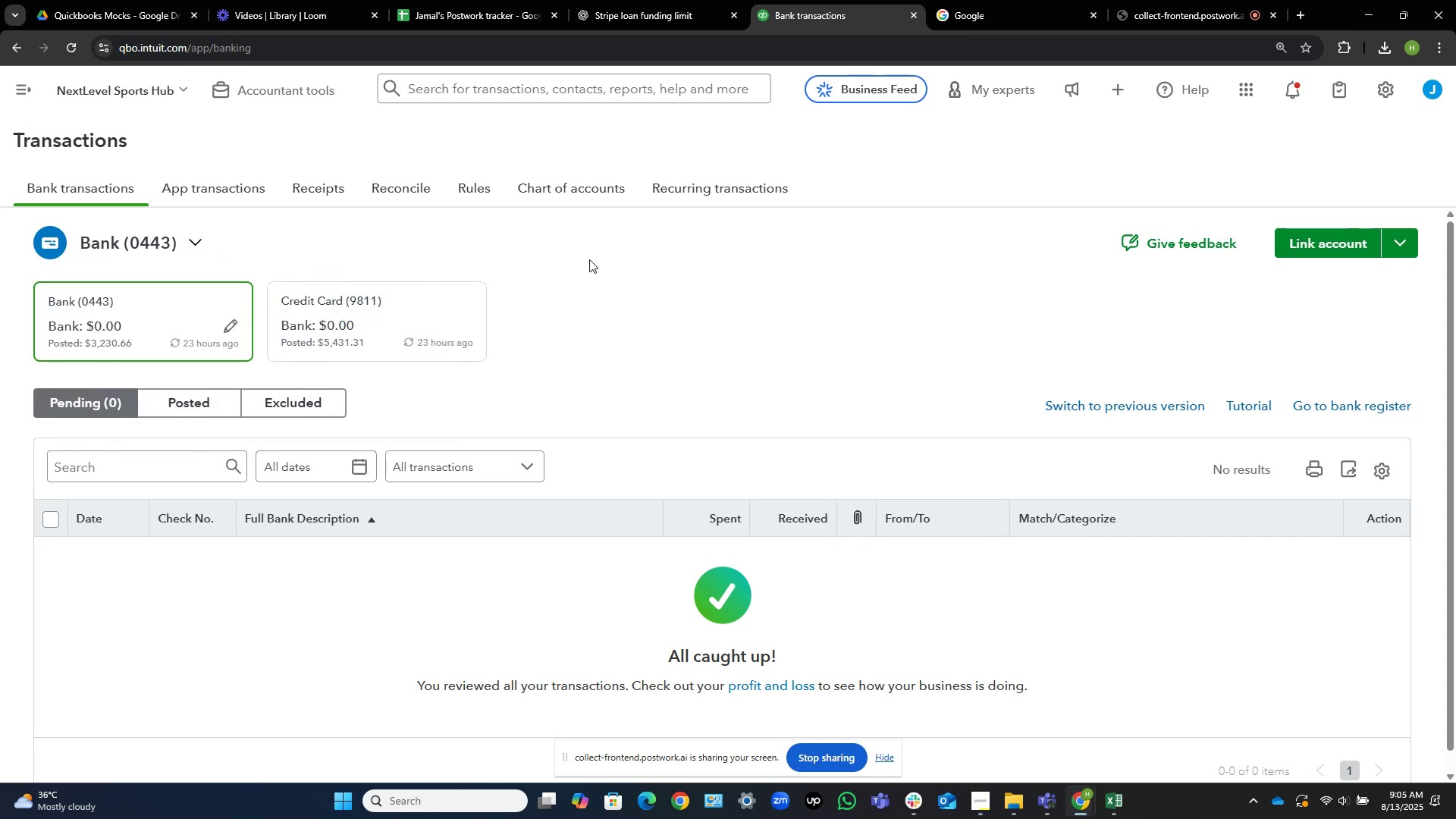 
wait(8.8)
 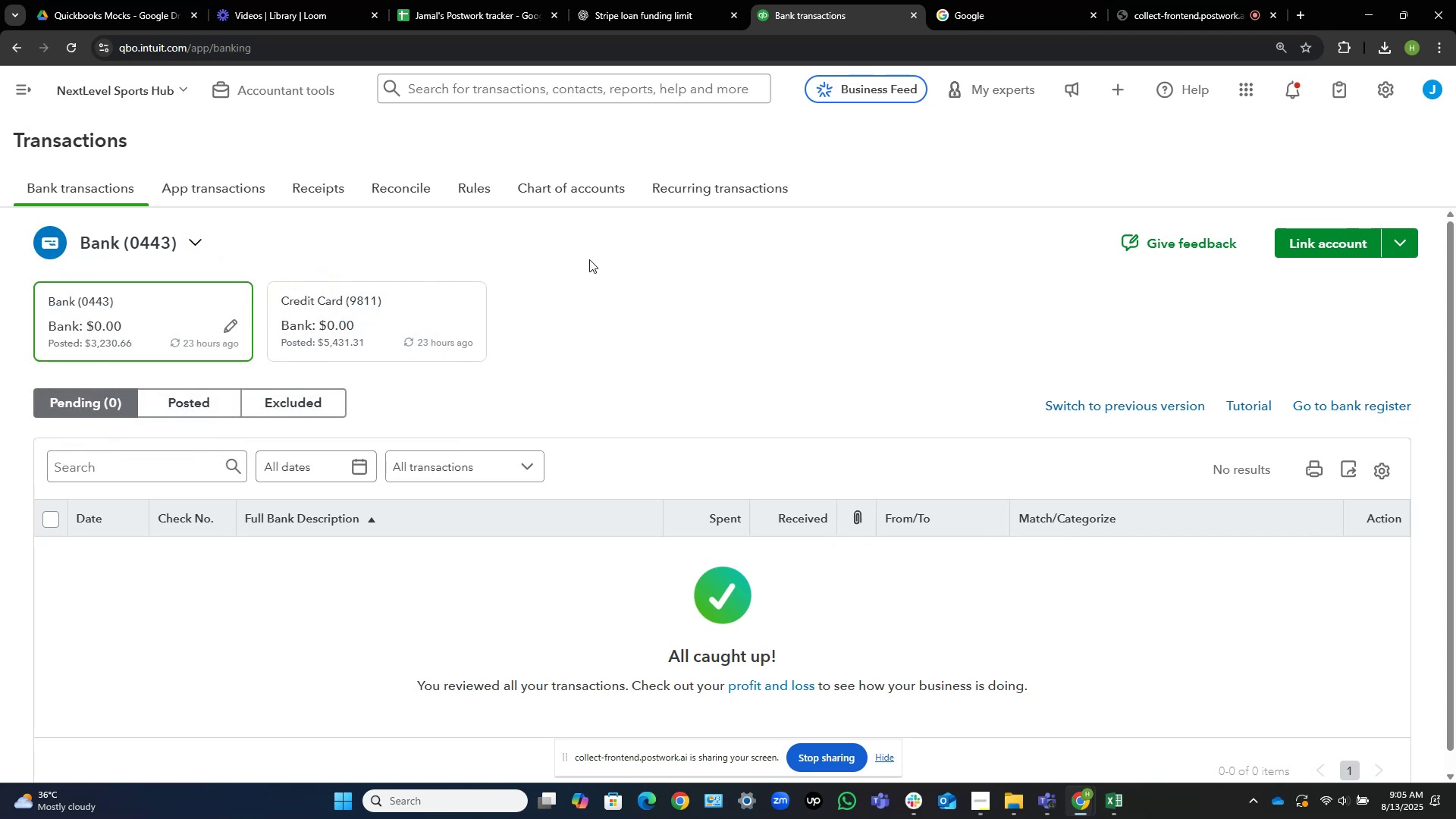 
scroll: coordinate [595, 278], scroll_direction: down, amount: 1.0
 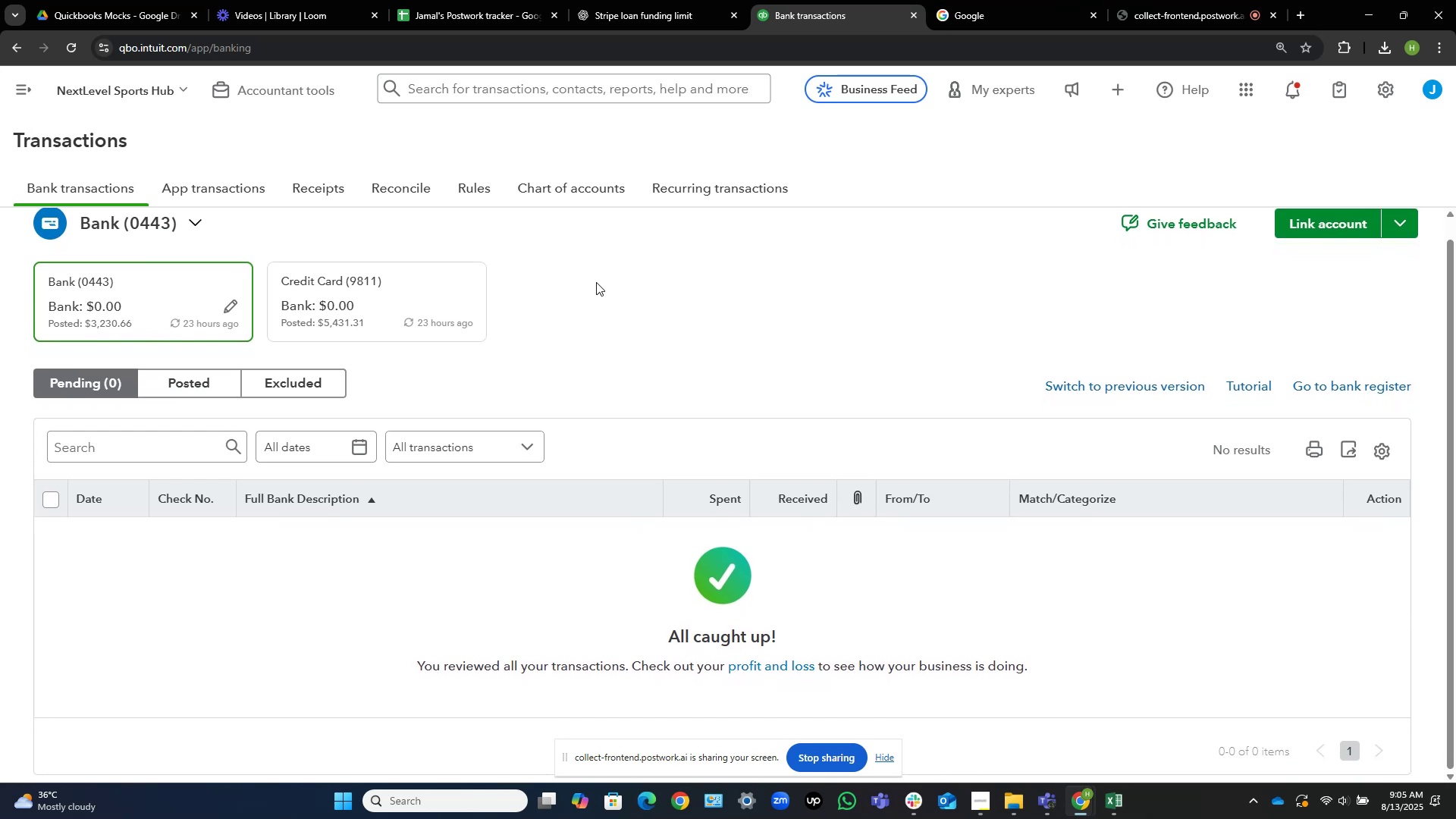 
scroll: coordinate [596, 282], scroll_direction: up, amount: 3.0
 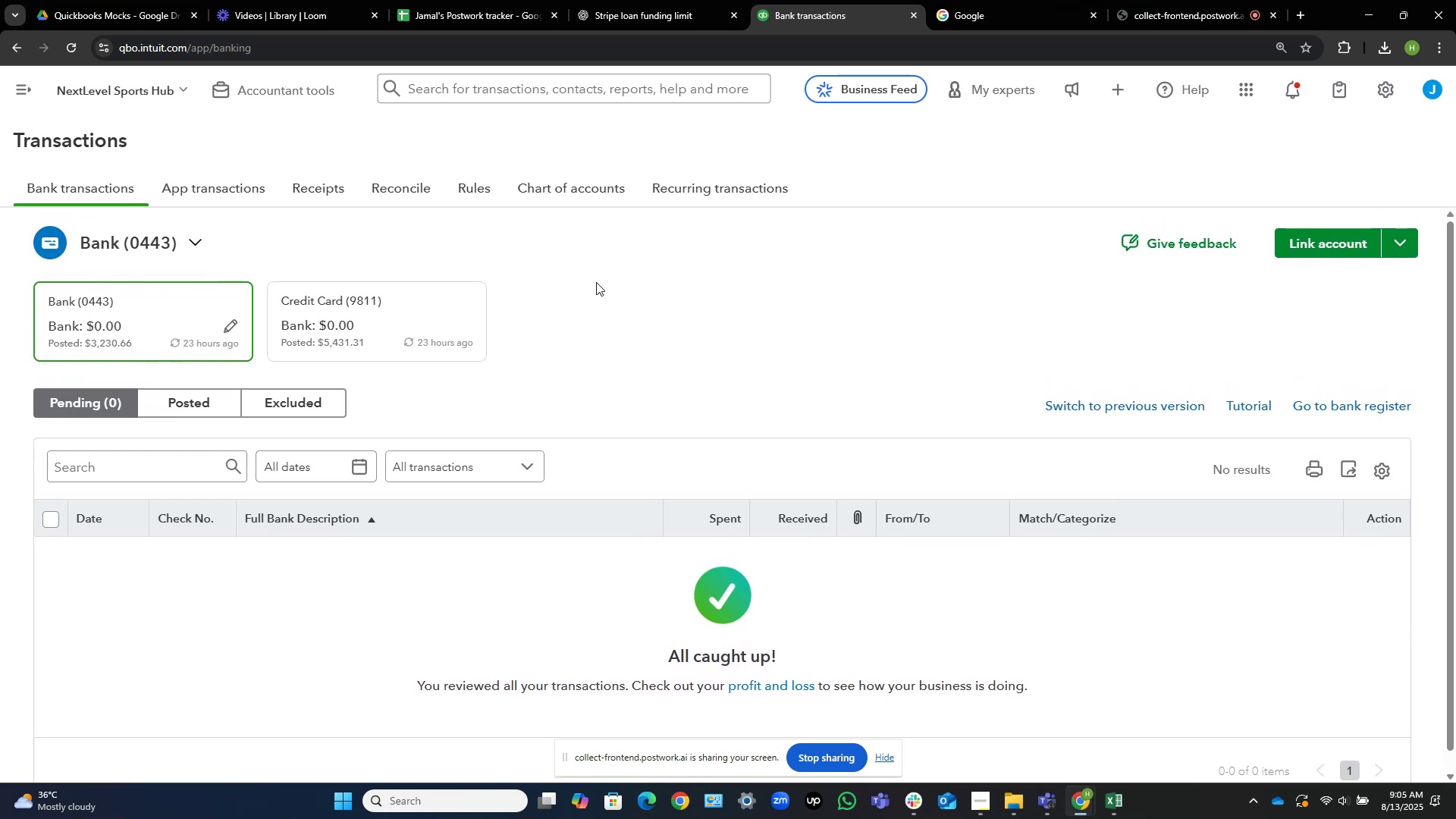 
scroll: coordinate [596, 282], scroll_direction: down, amount: 1.0
 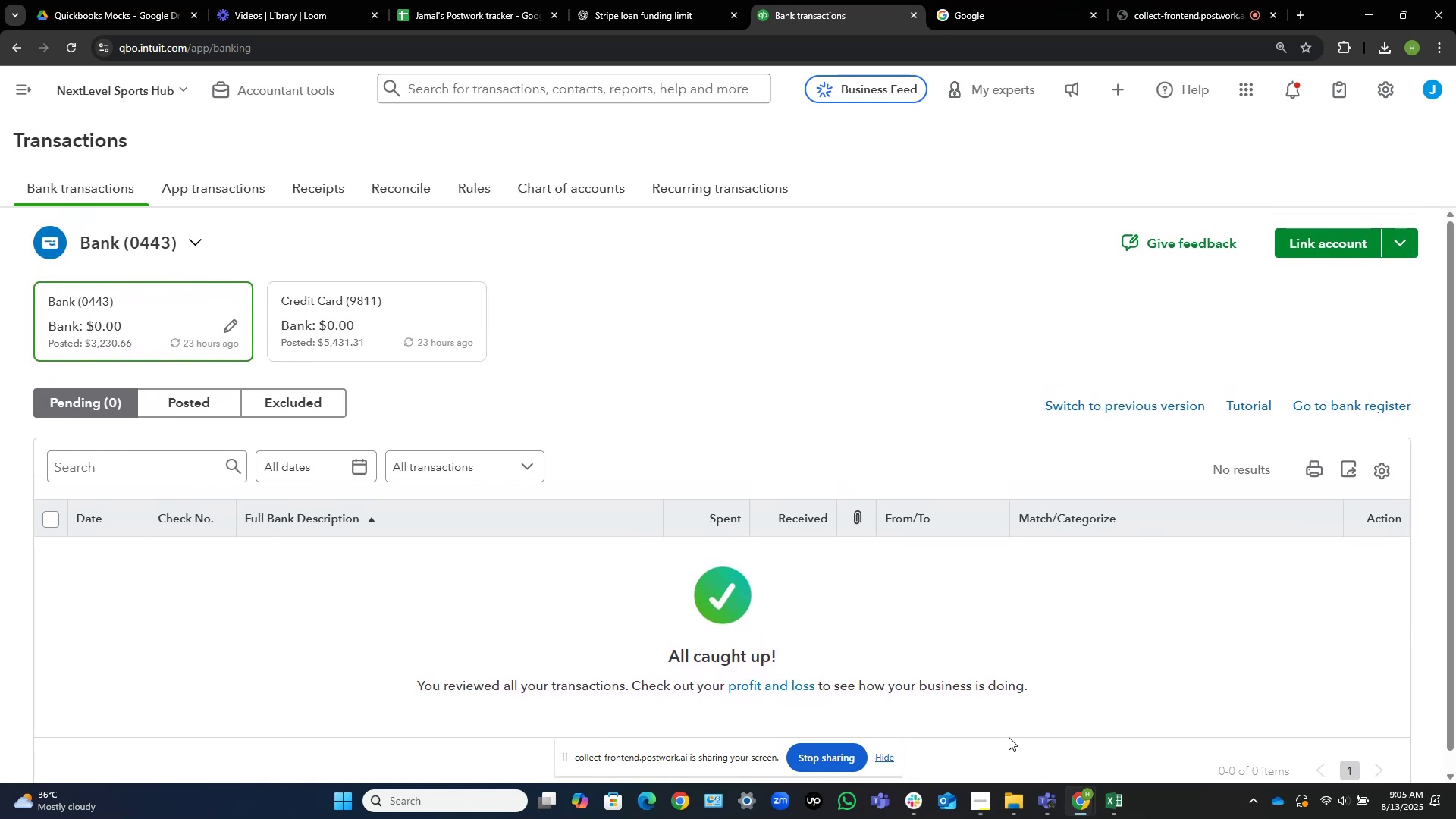 
left_click([1112, 804])
 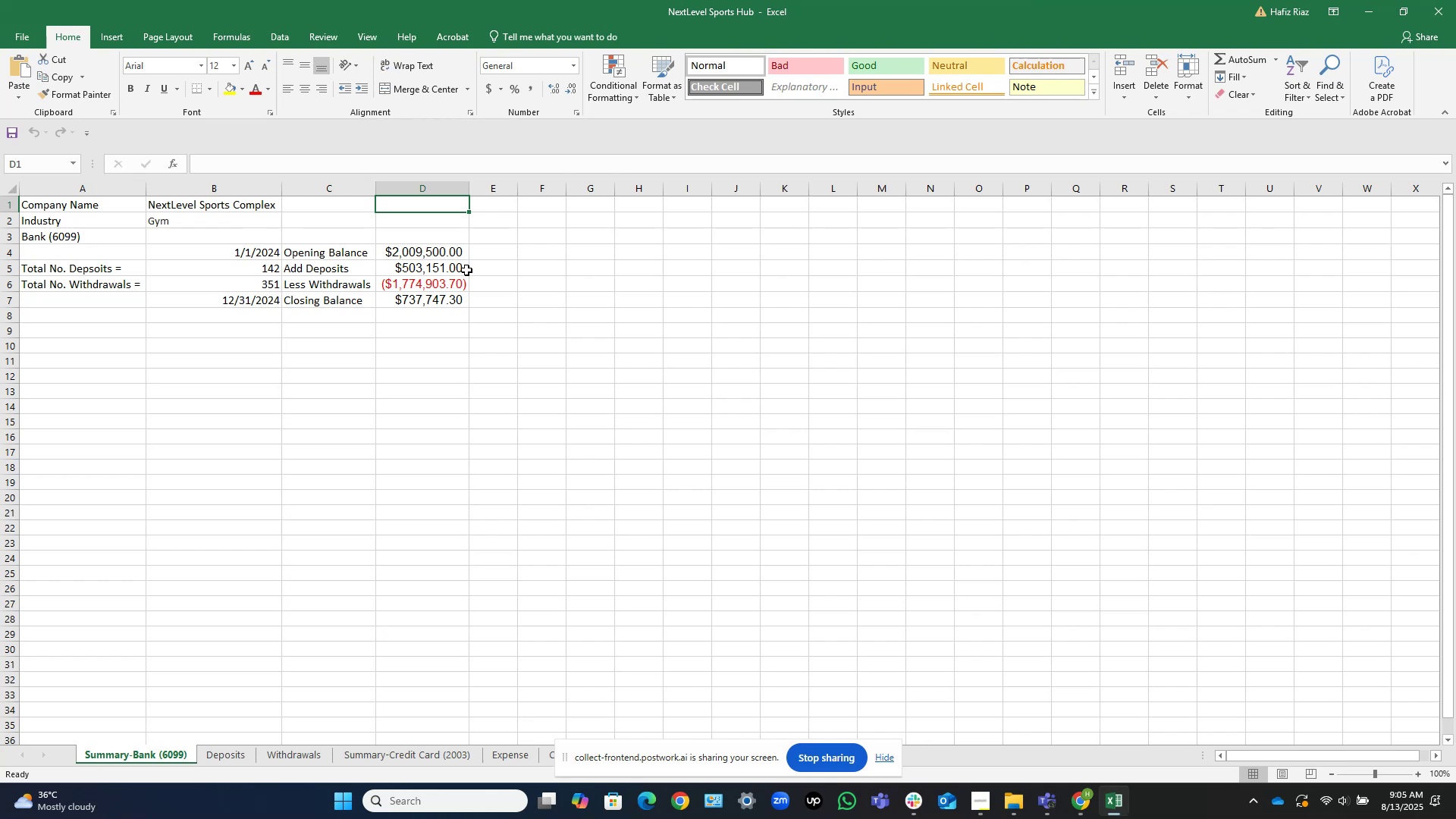 
wait(14.82)
 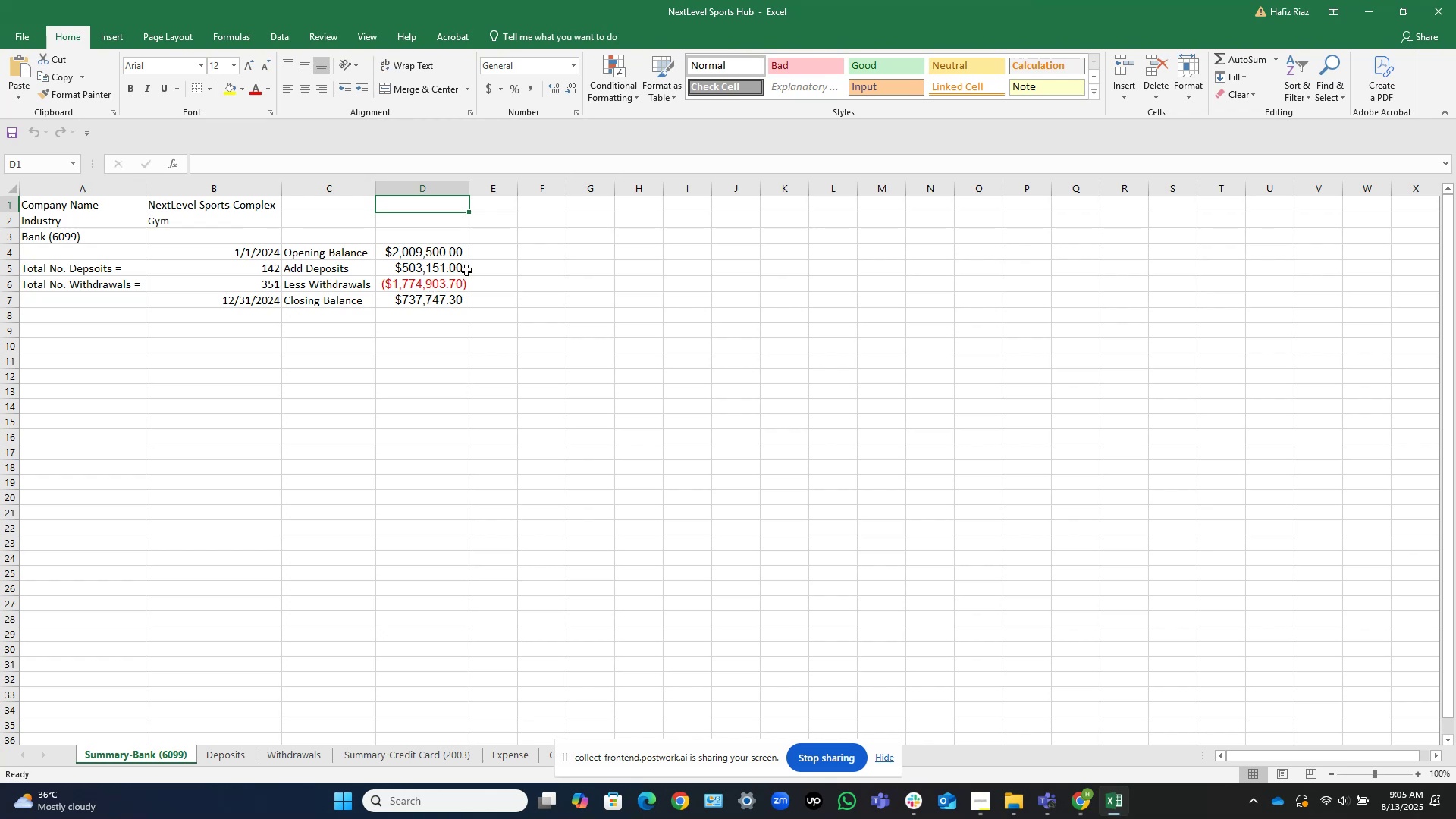 
left_click([231, 754])
 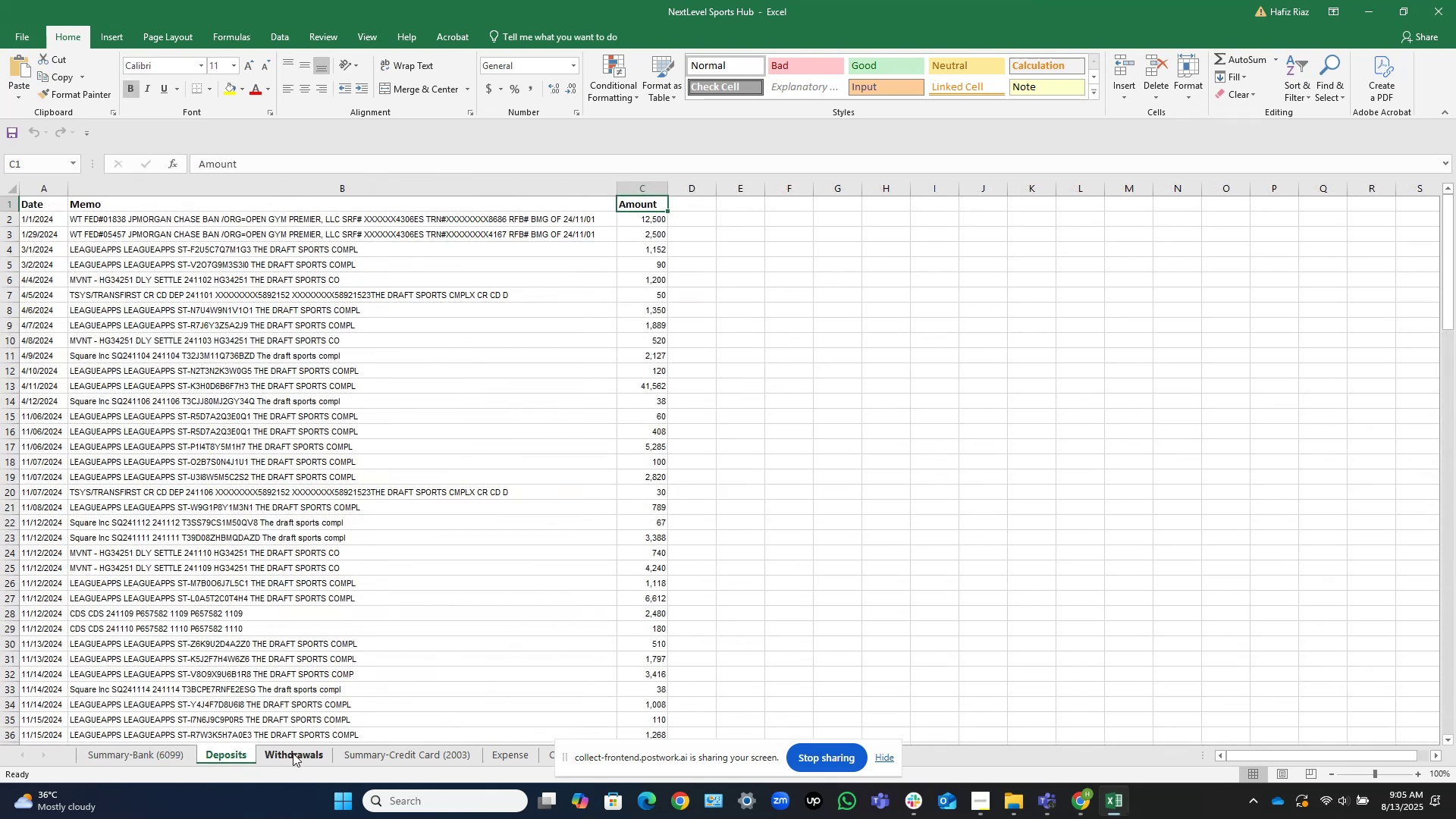 
left_click([293, 753])
 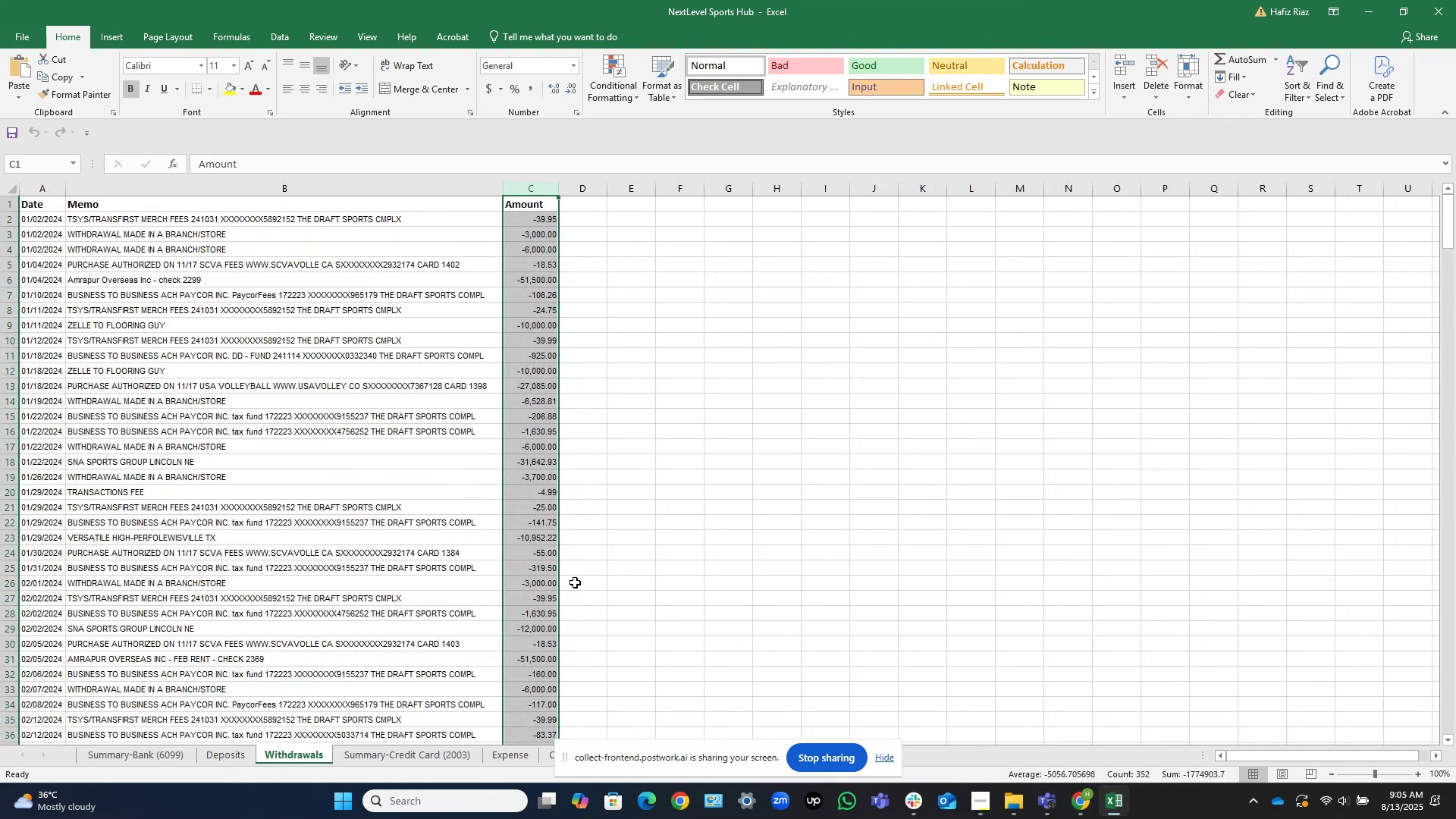 
scroll: coordinate [543, 240], scroll_direction: up, amount: 5.0
 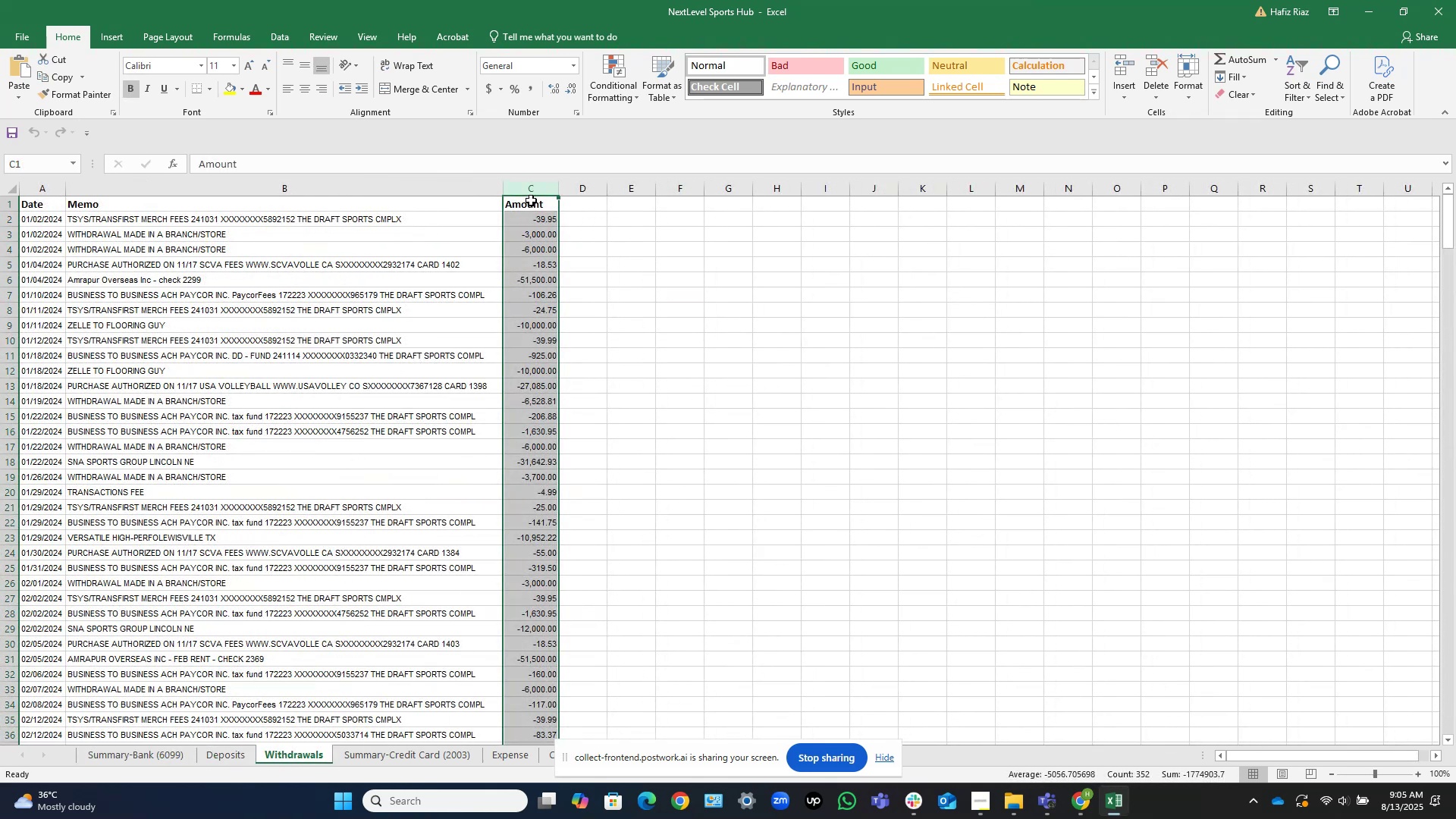 
left_click([531, 200])
 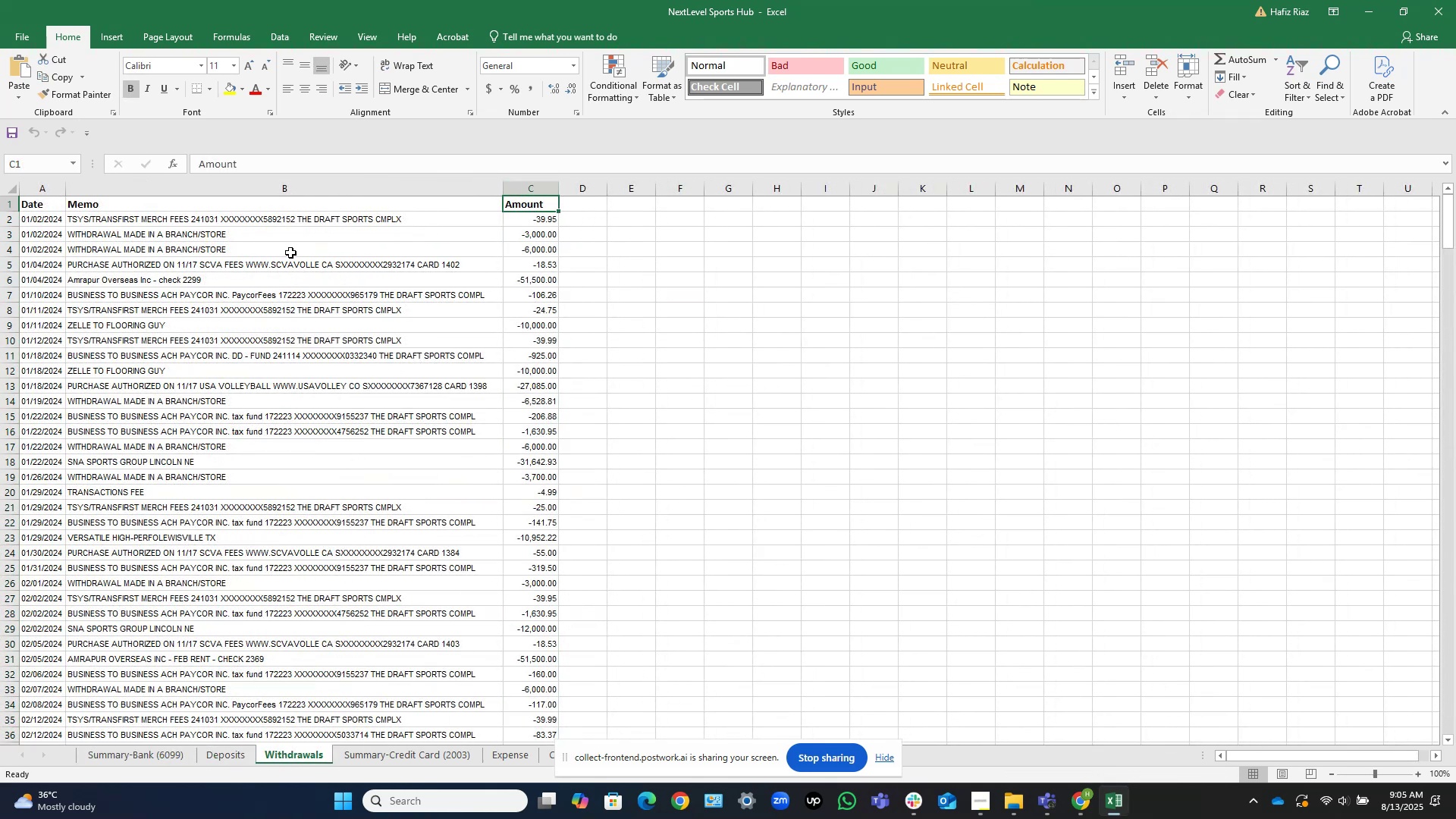 
scroll: coordinate [160, 295], scroll_direction: down, amount: 44.0
 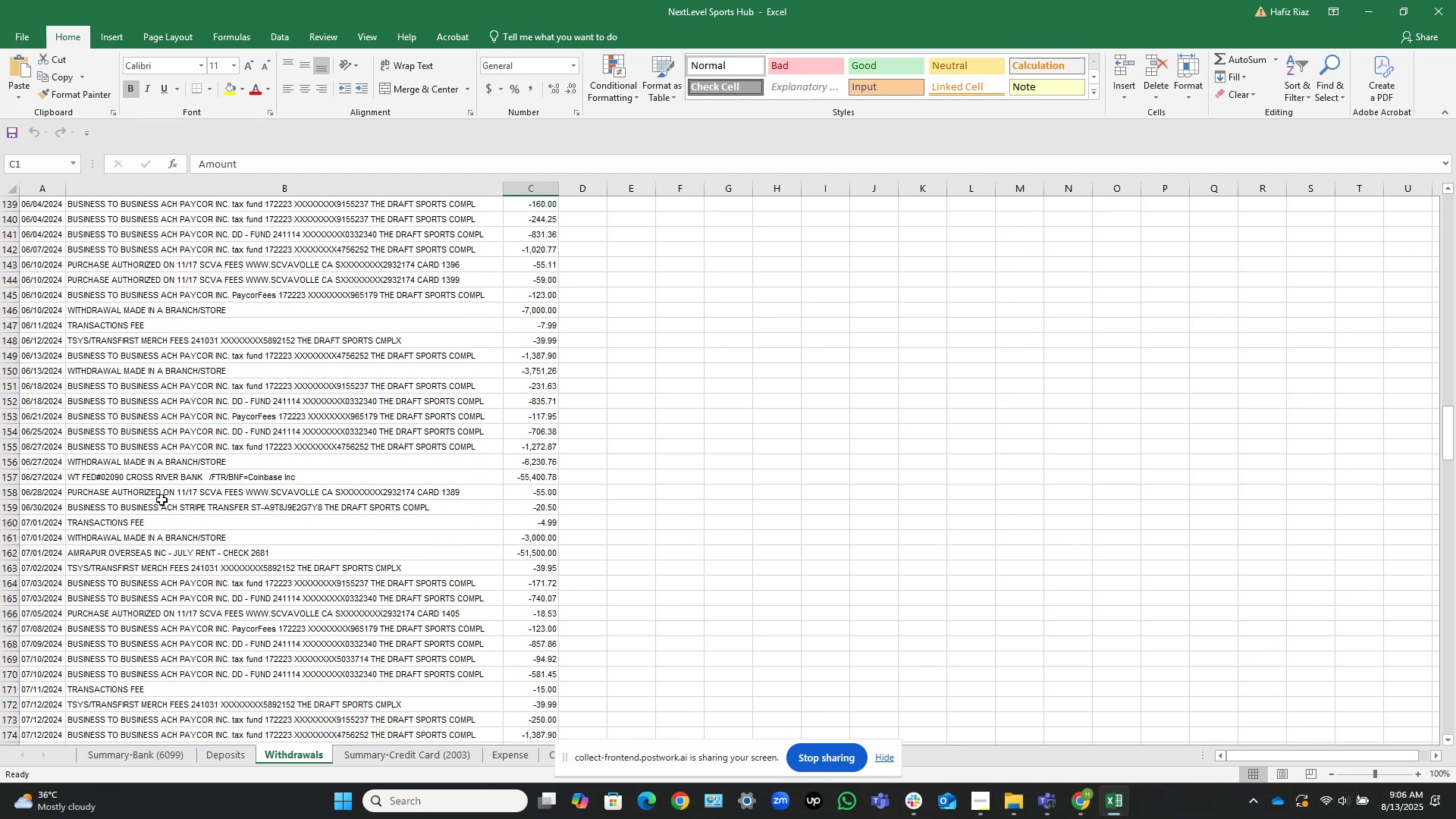 
left_click([142, 522])
 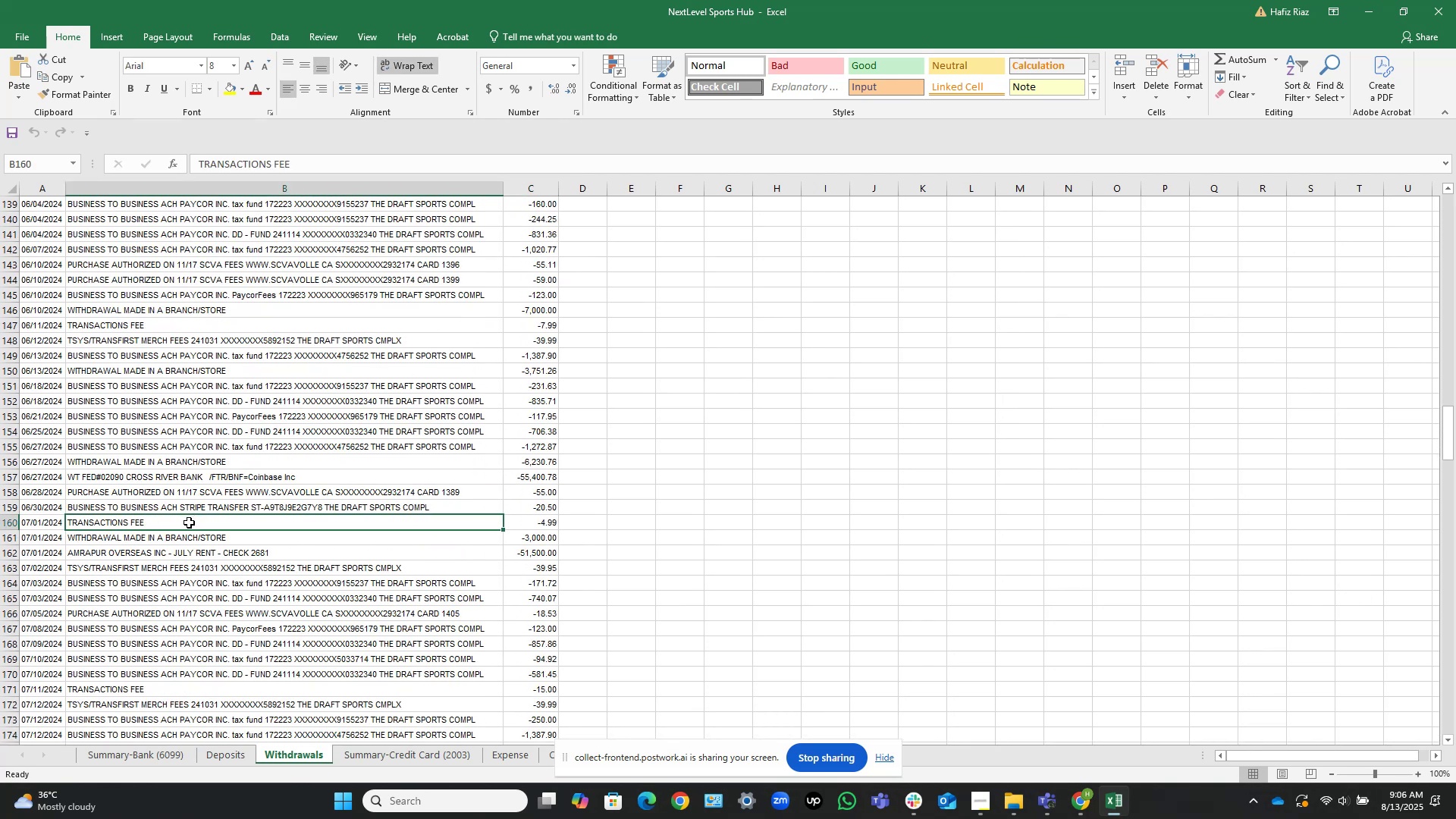 
scroll: coordinate [178, 527], scroll_direction: up, amount: 3.0
 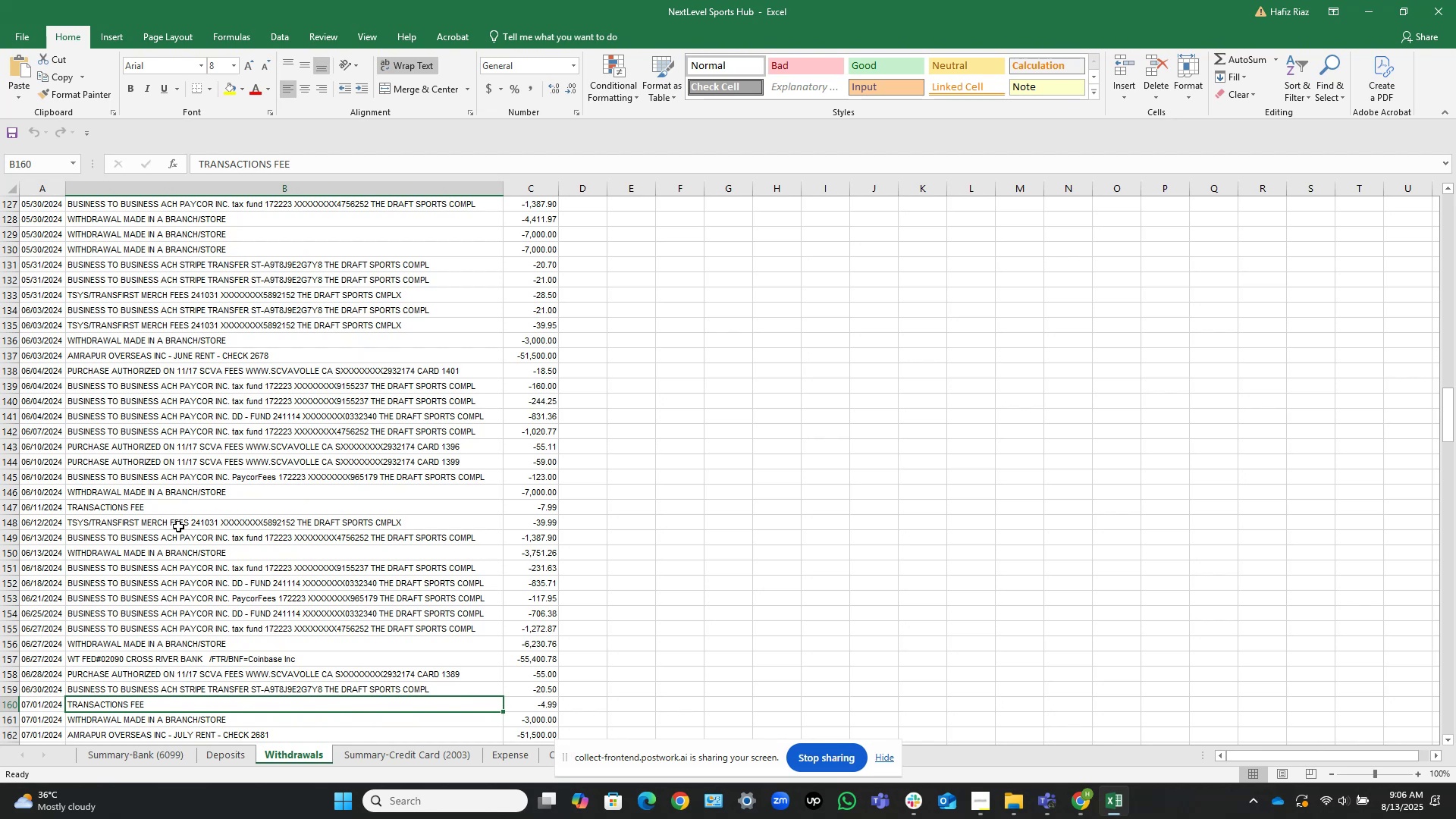 
scroll: coordinate [178, 526], scroll_direction: down, amount: 2.0
 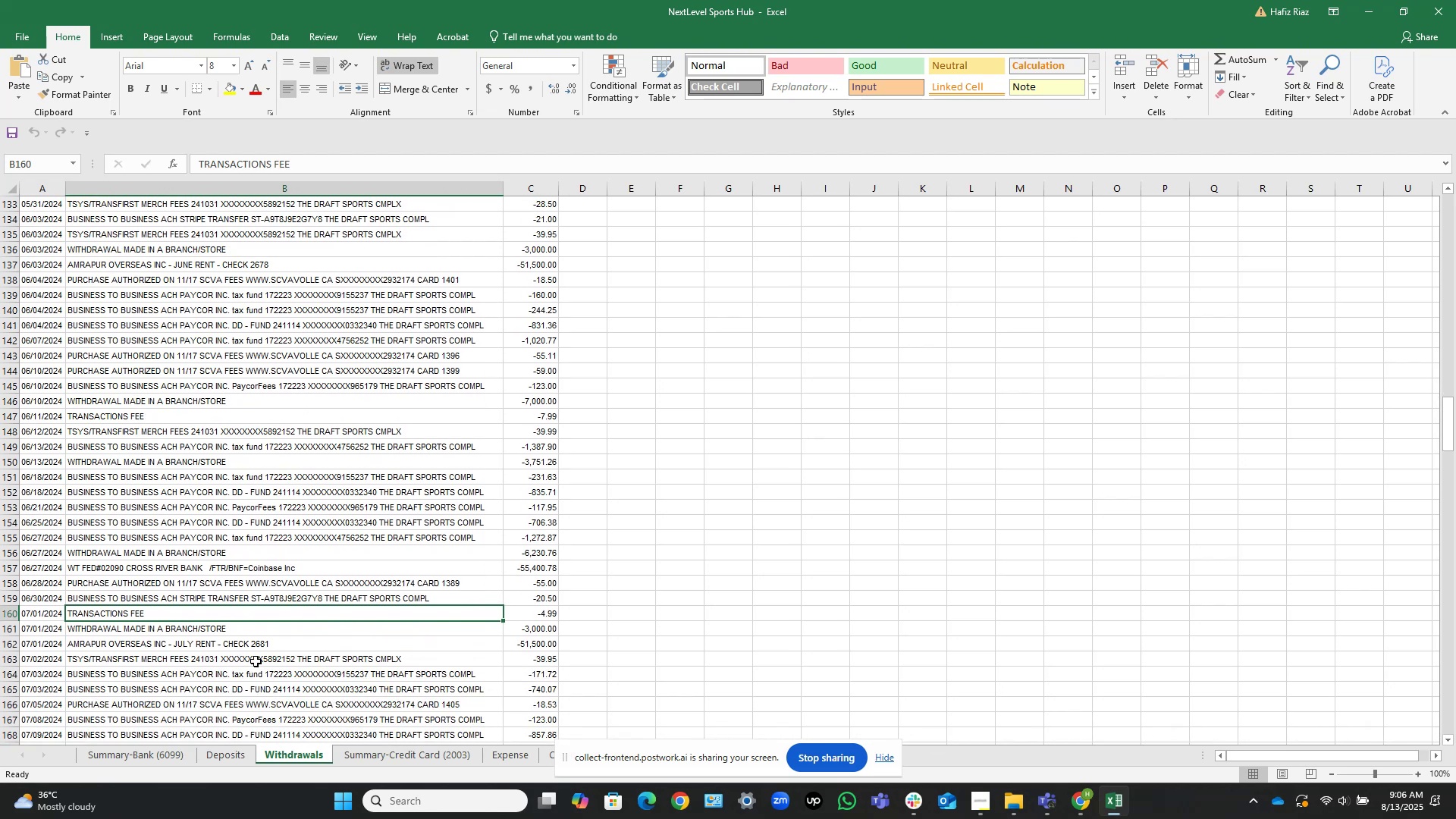 
left_click([249, 645])
 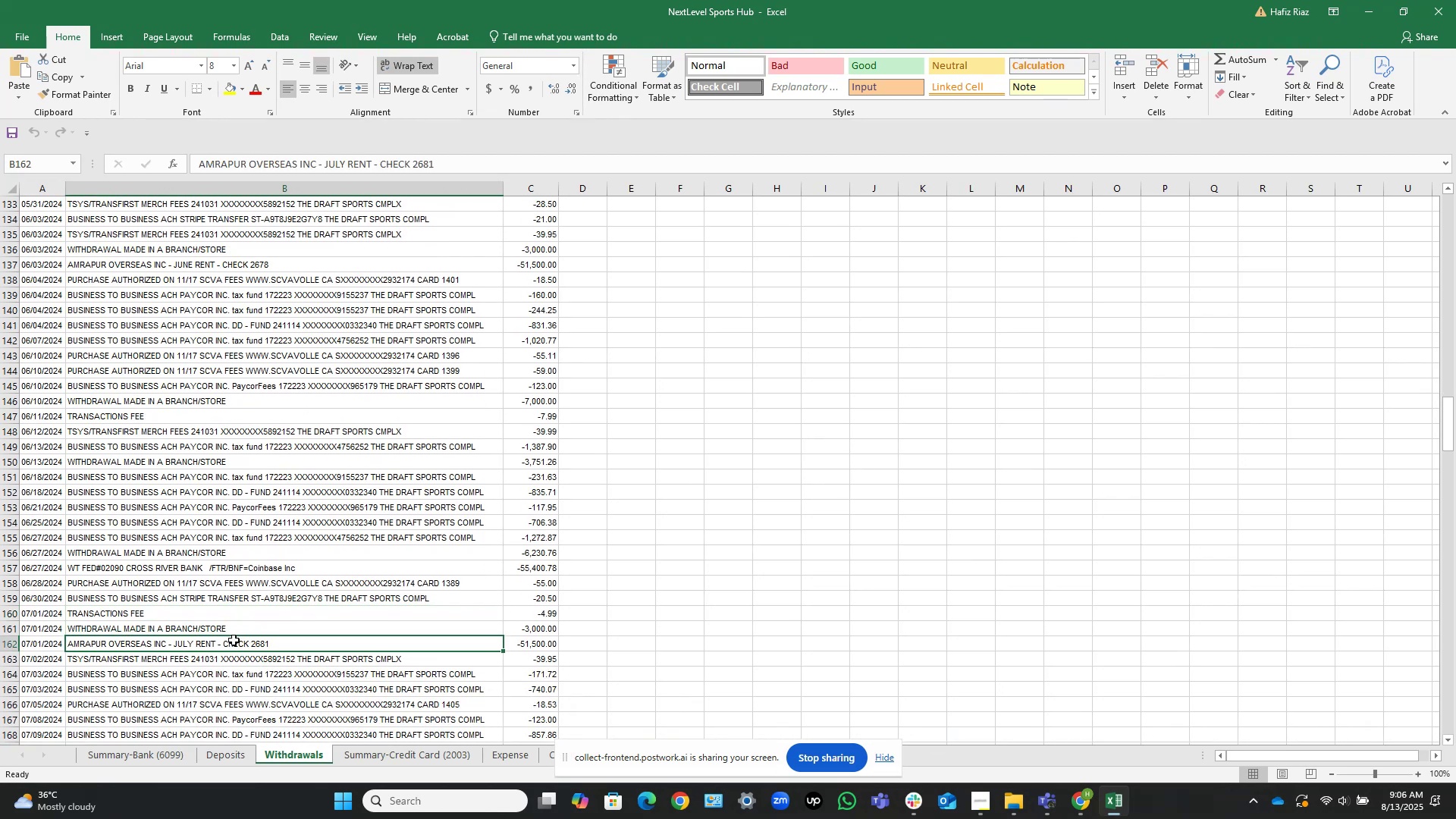 
scroll: coordinate [234, 640], scroll_direction: down, amount: 4.0
 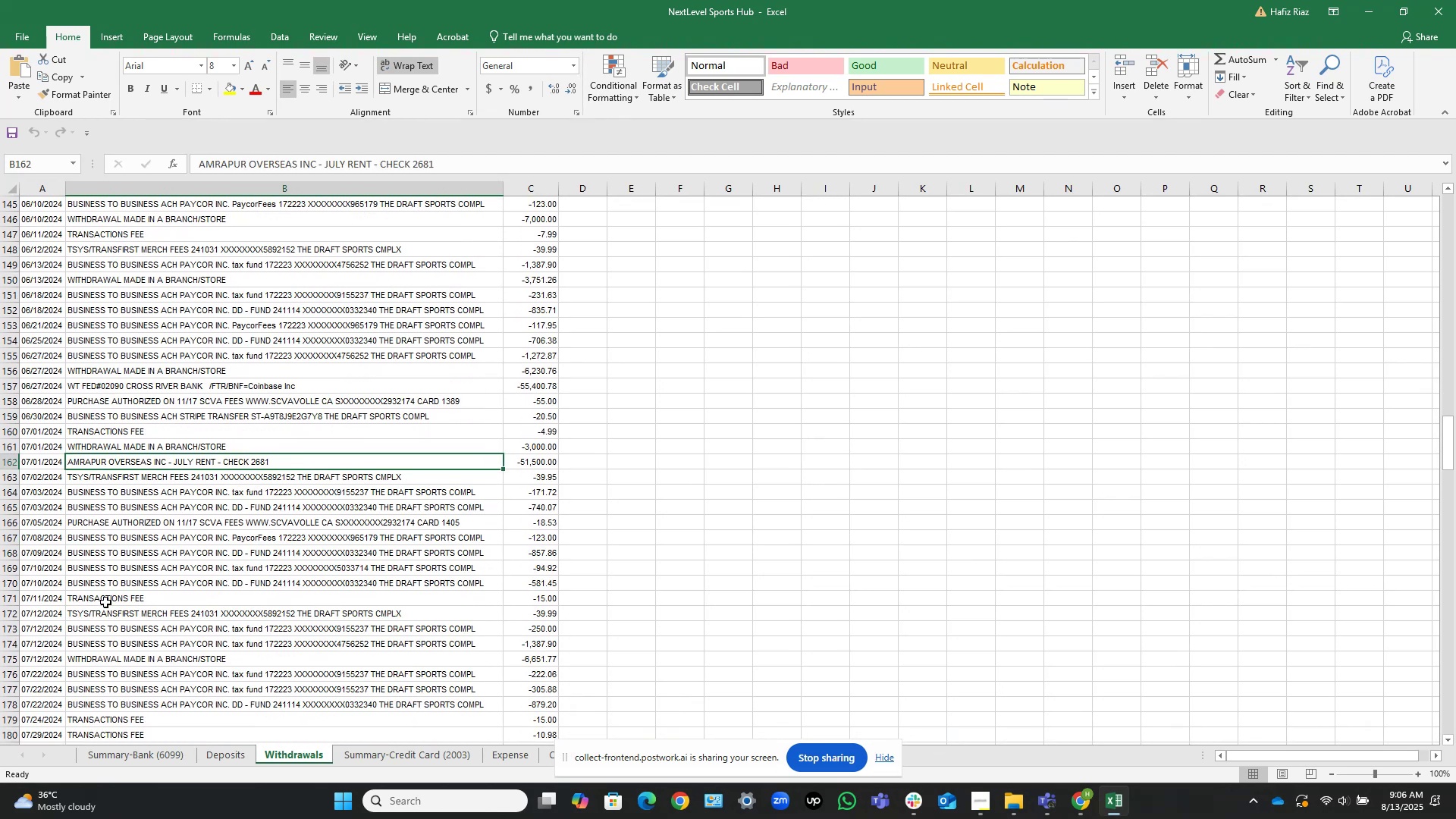 
left_click([118, 595])
 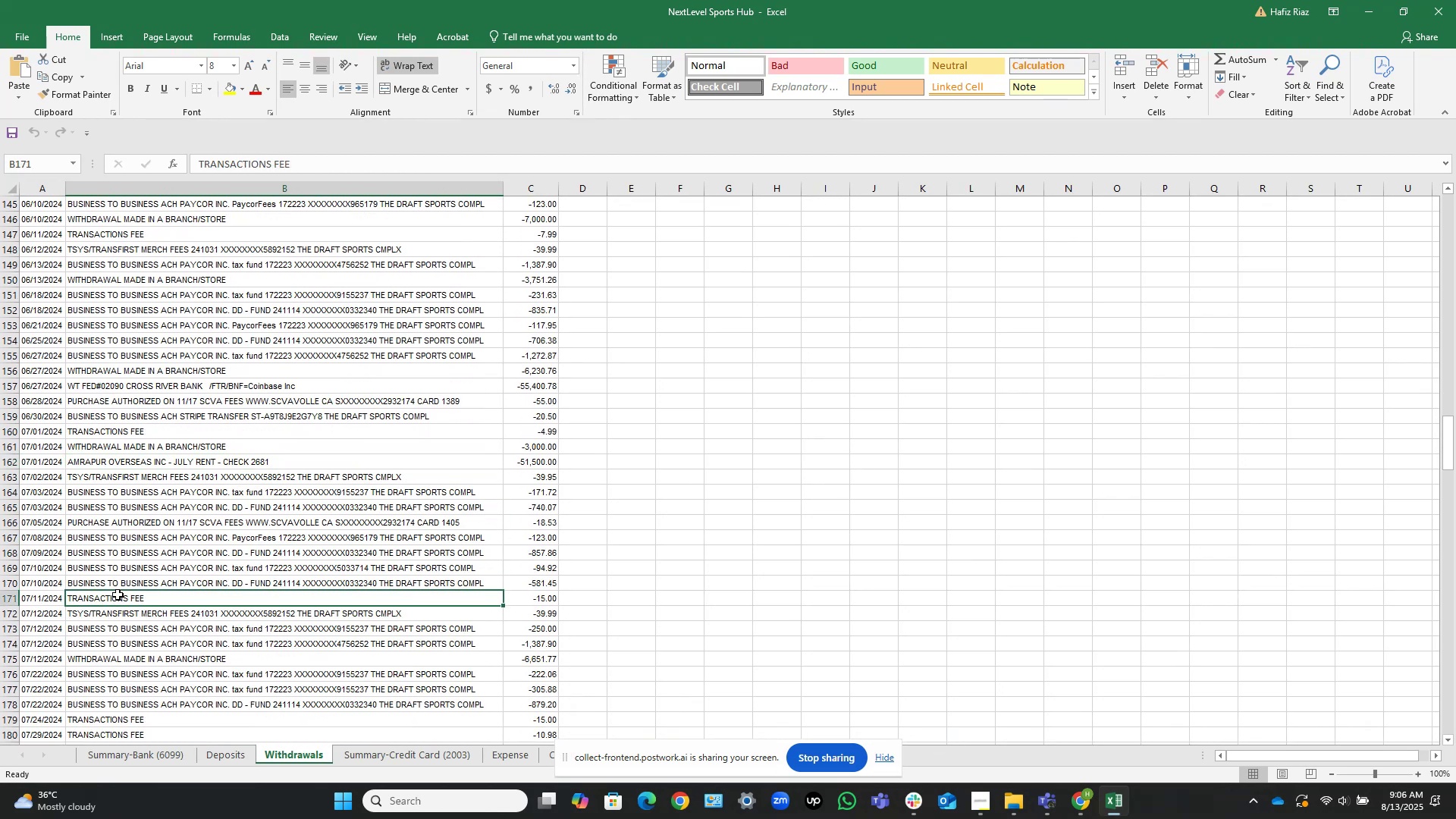 
scroll: coordinate [111, 599], scroll_direction: down, amount: 51.0
 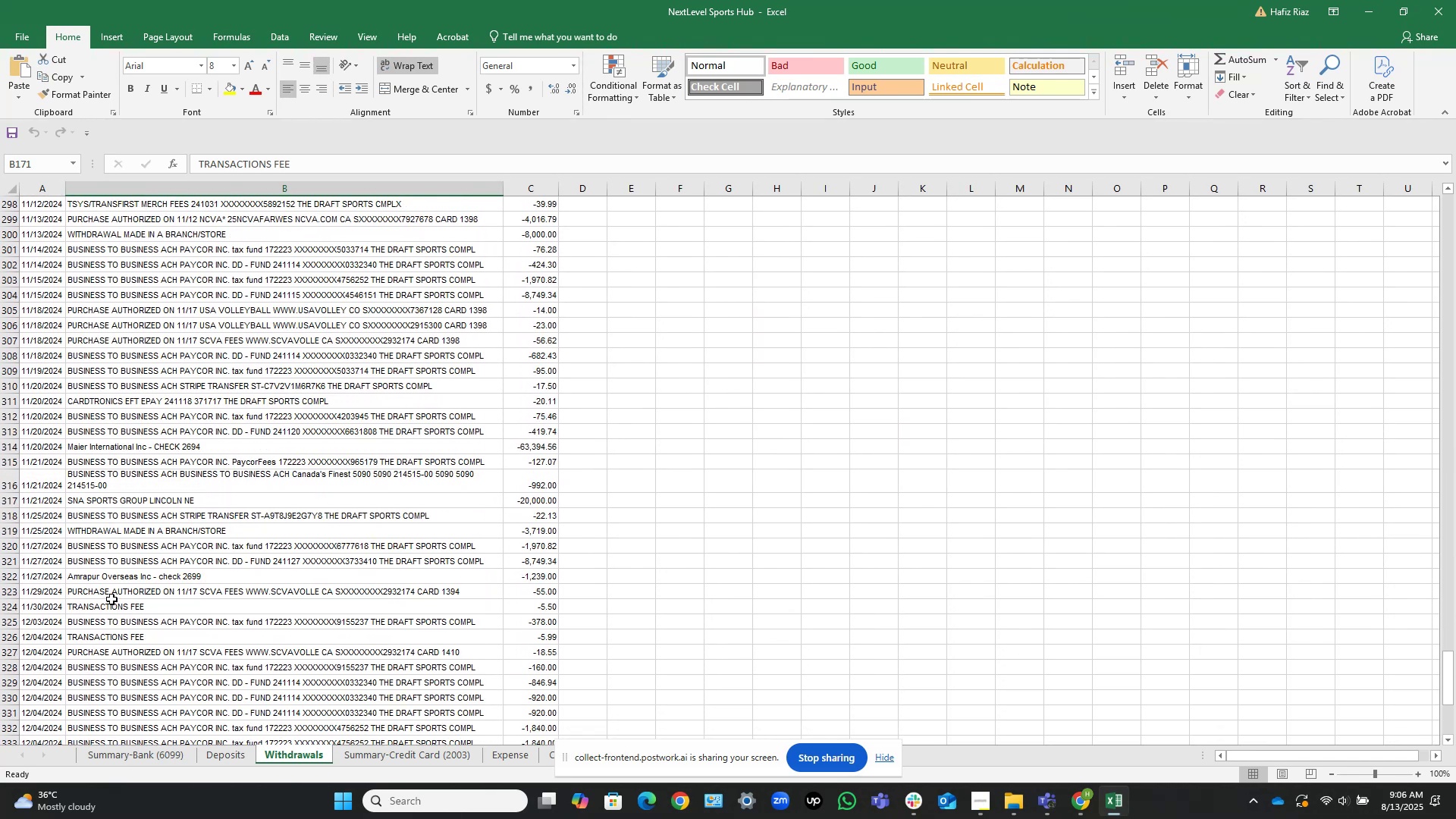 
scroll: coordinate [169, 535], scroll_direction: up, amount: 24.0
 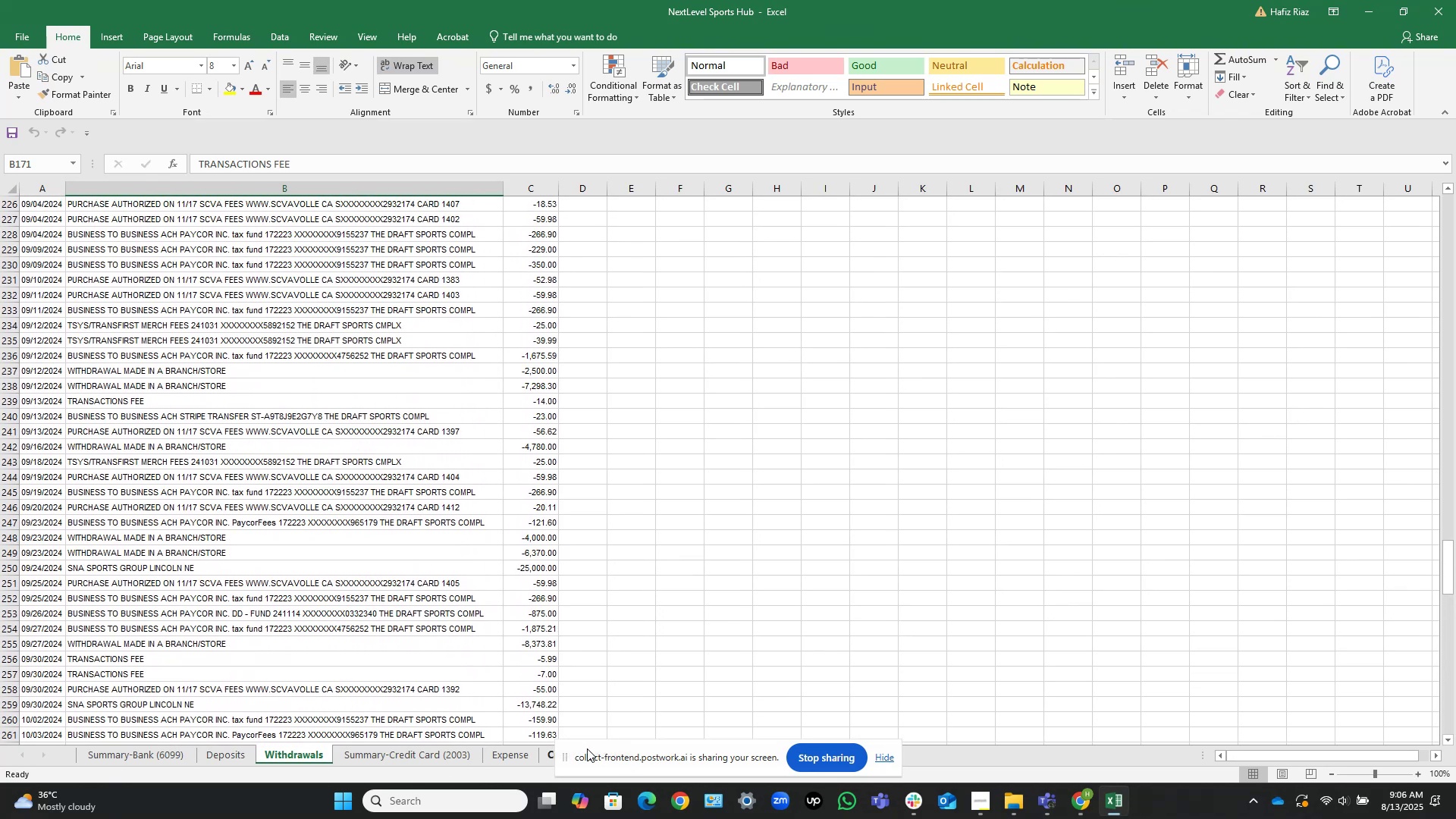 
left_click_drag(start_coordinate=[566, 757], to_coordinate=[0, 803])
 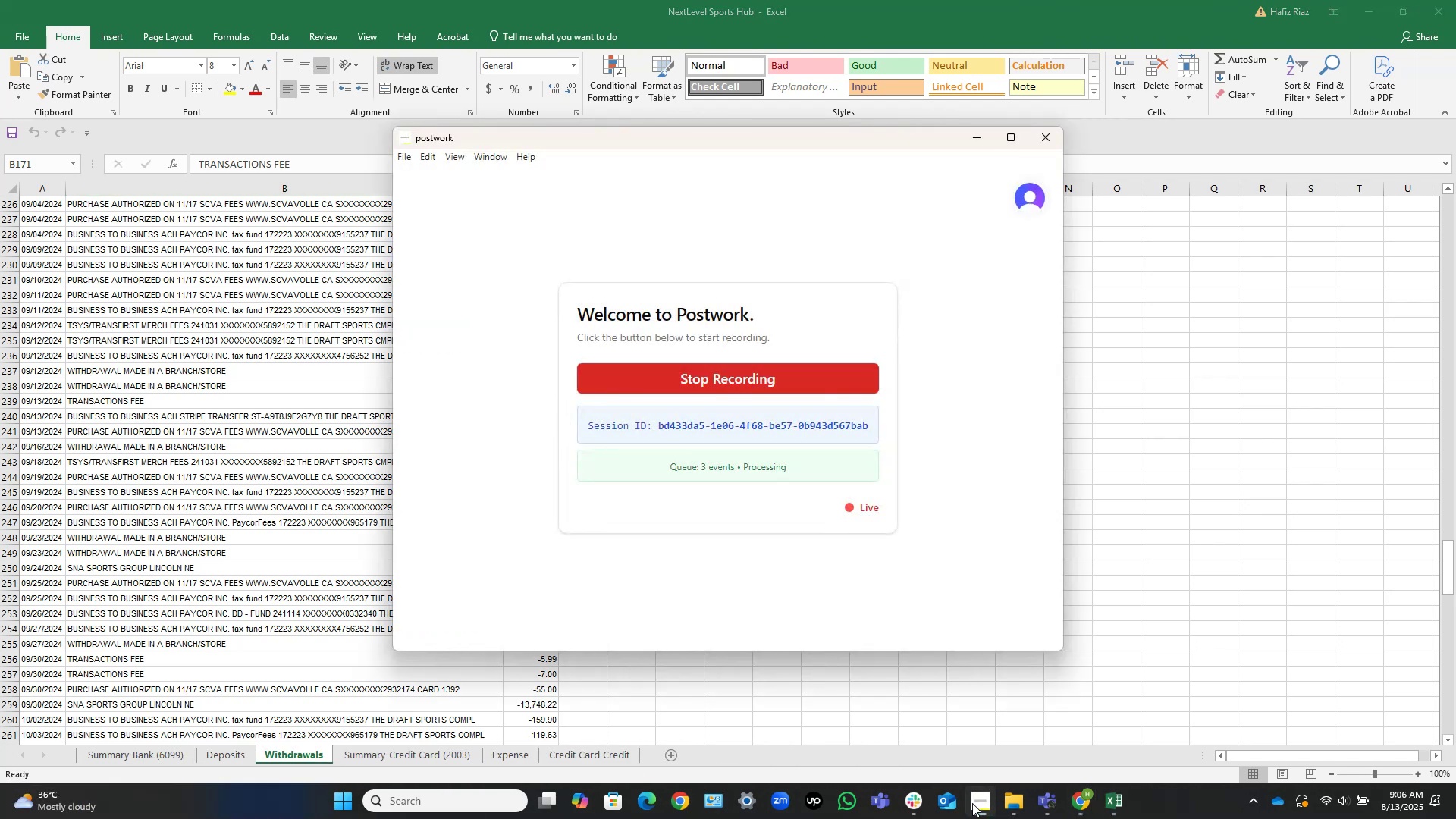 
left_click([972, 803])
 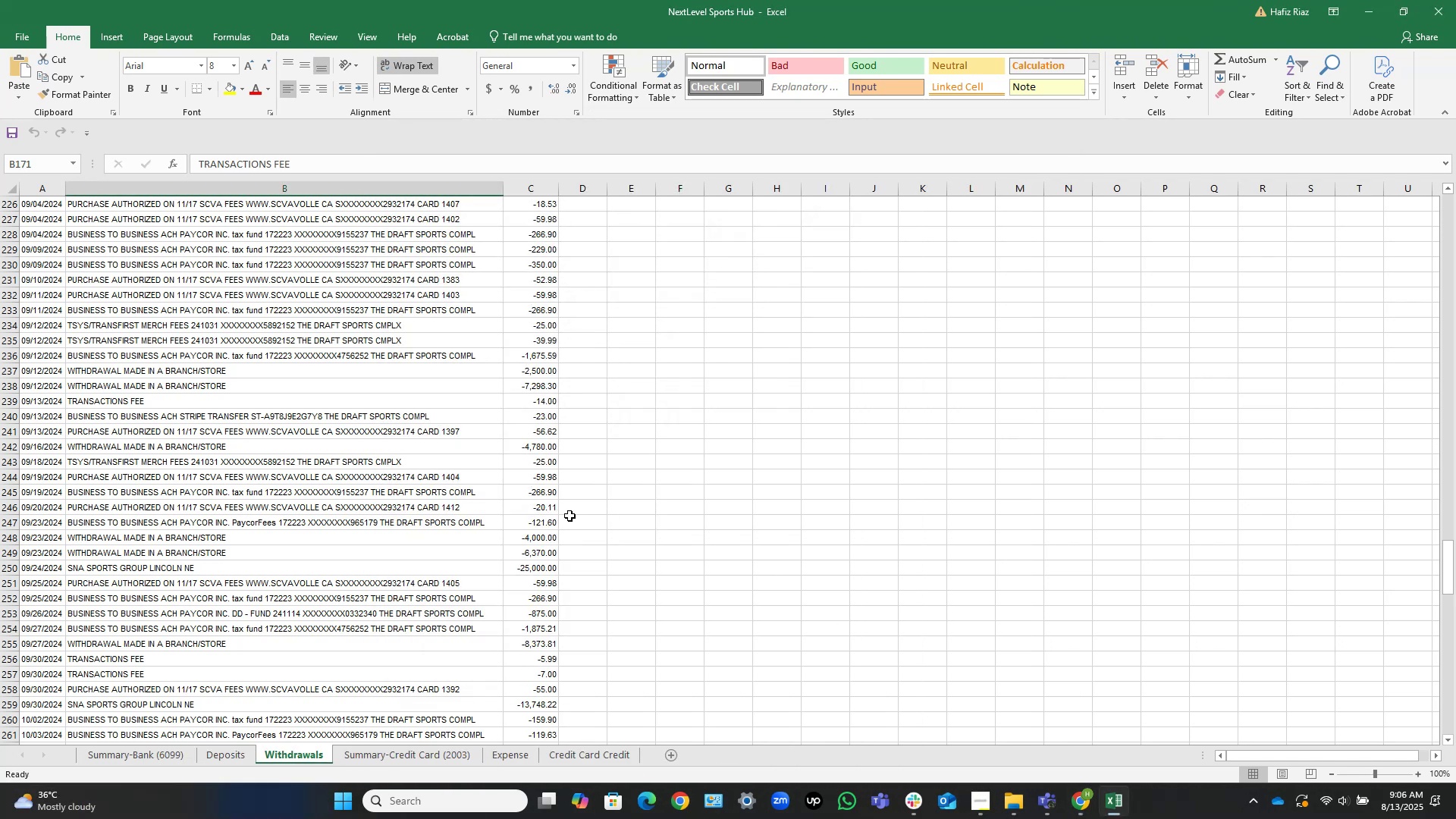 
scroll: coordinate [570, 516], scroll_direction: up, amount: 22.0
 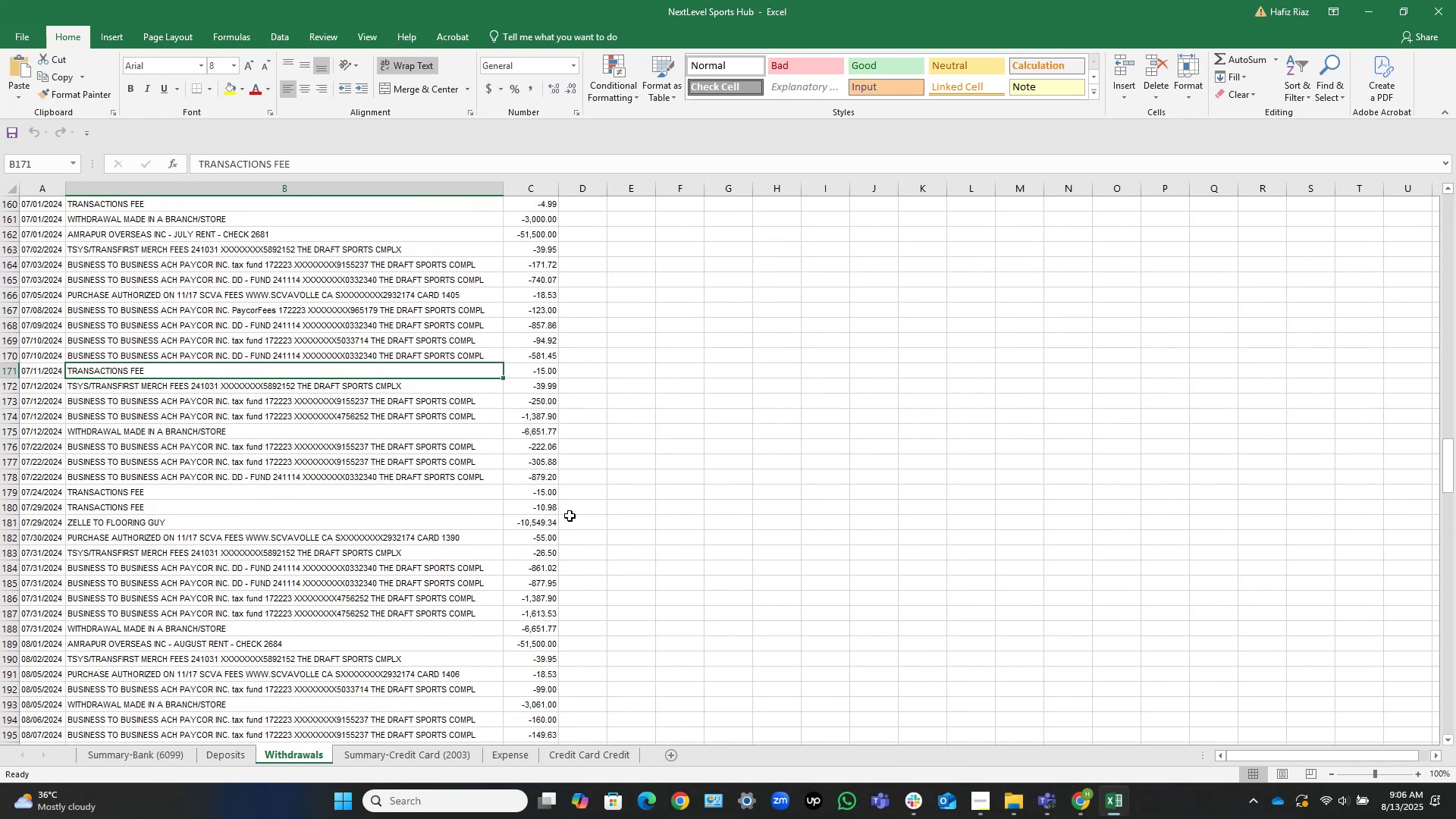 
wait(9.1)
 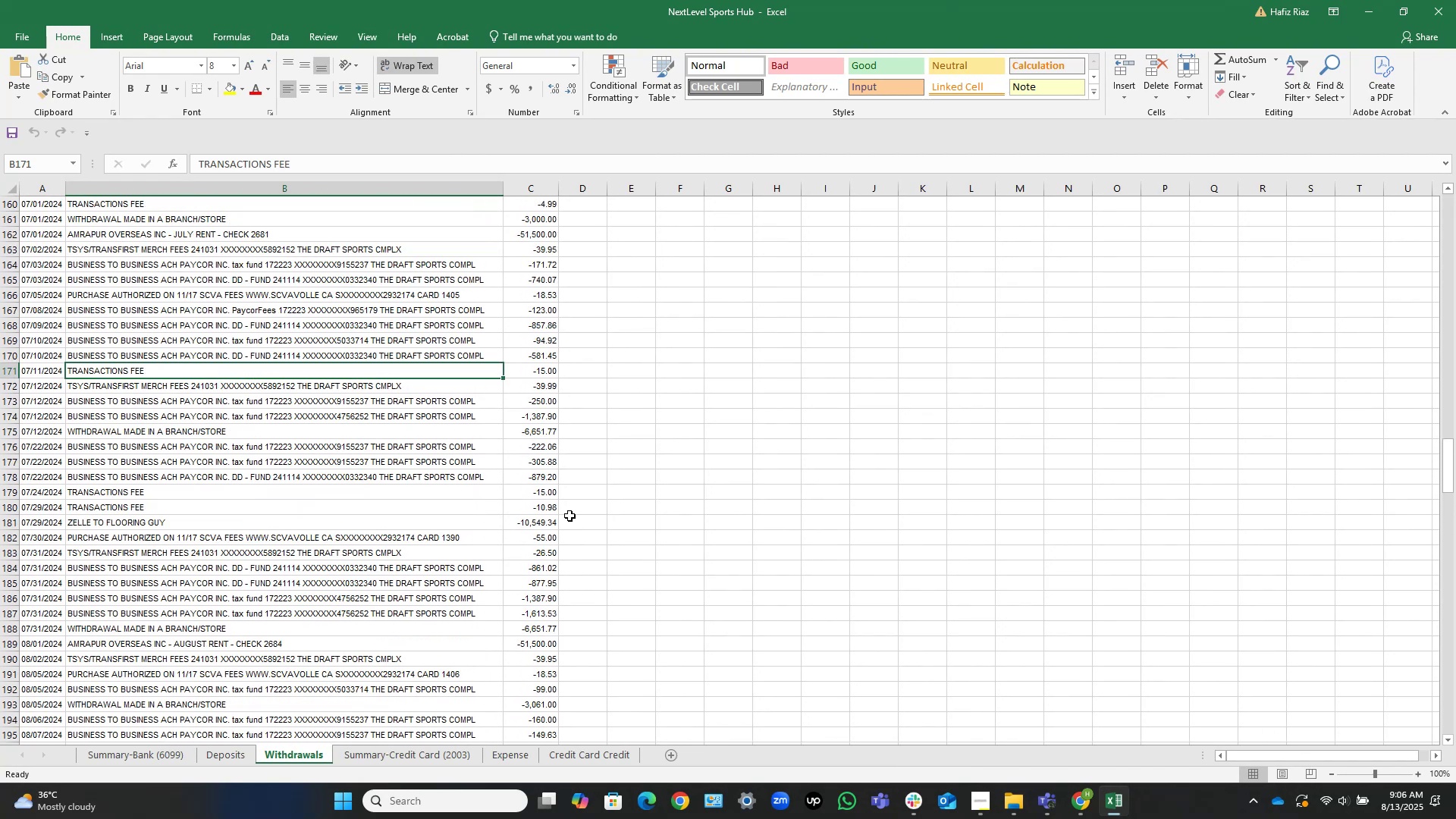 
scroll: coordinate [249, 400], scroll_direction: up, amount: 15.0
 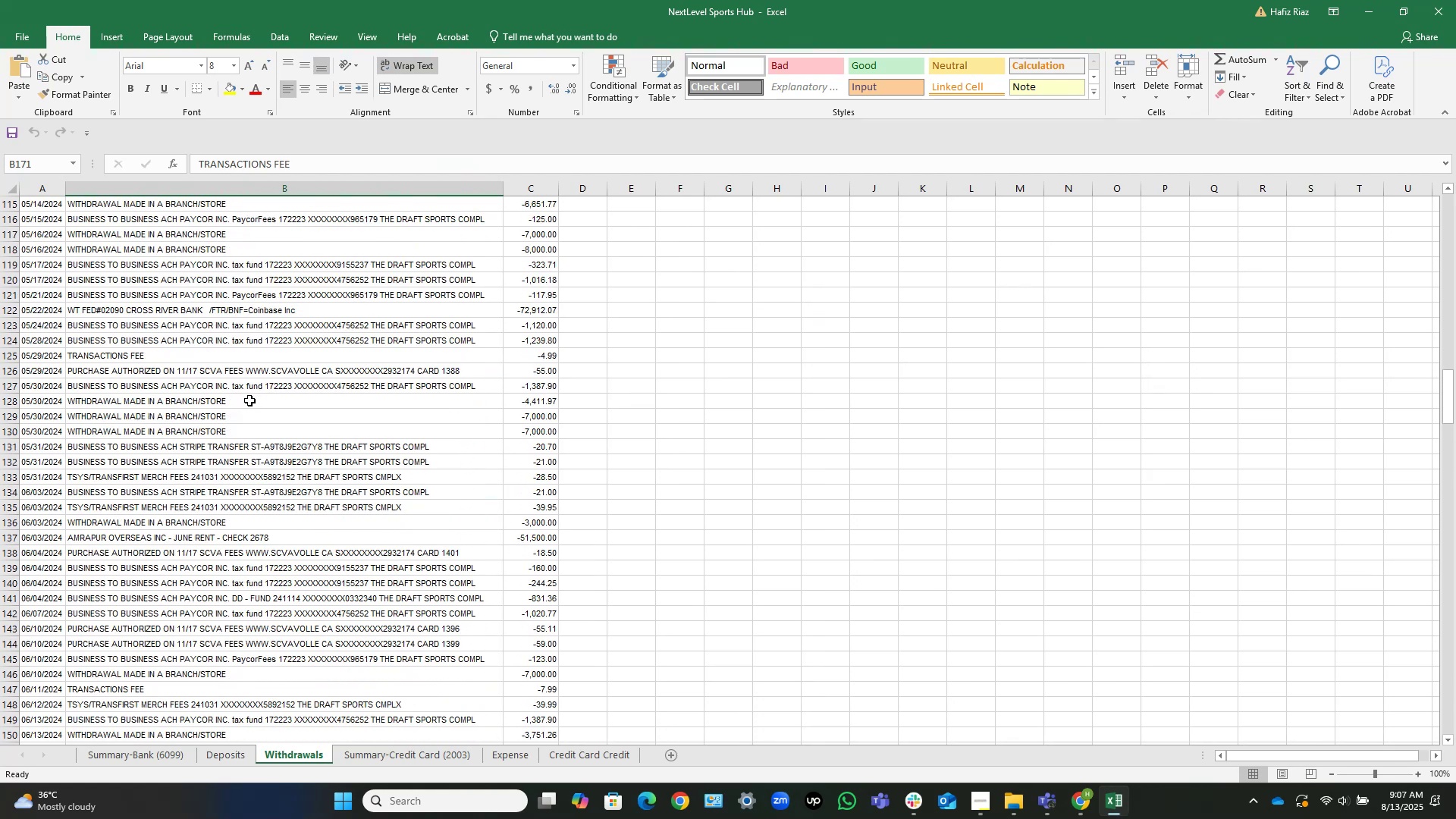 
wait(9.82)
 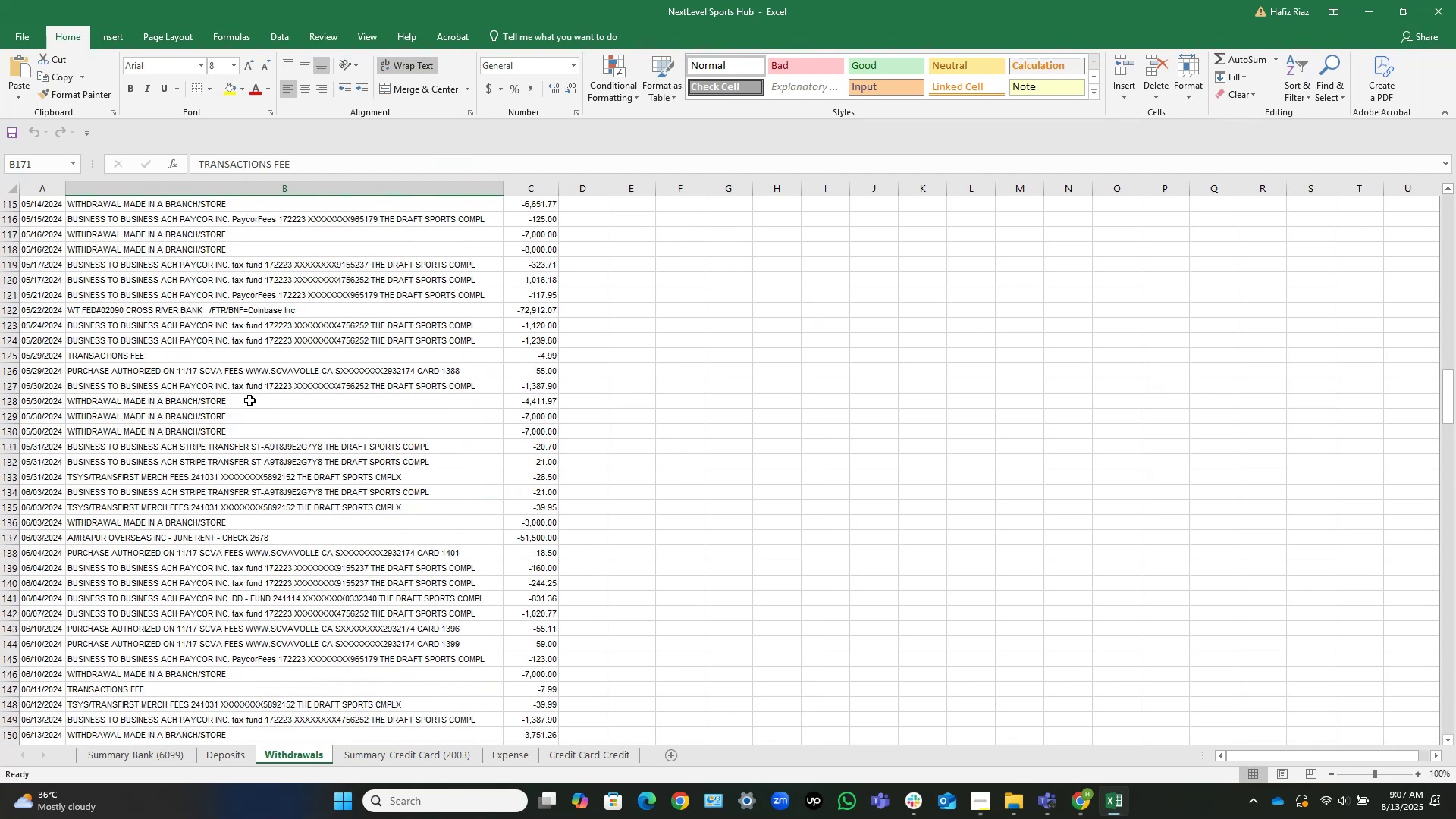 
left_click([162, 764])
 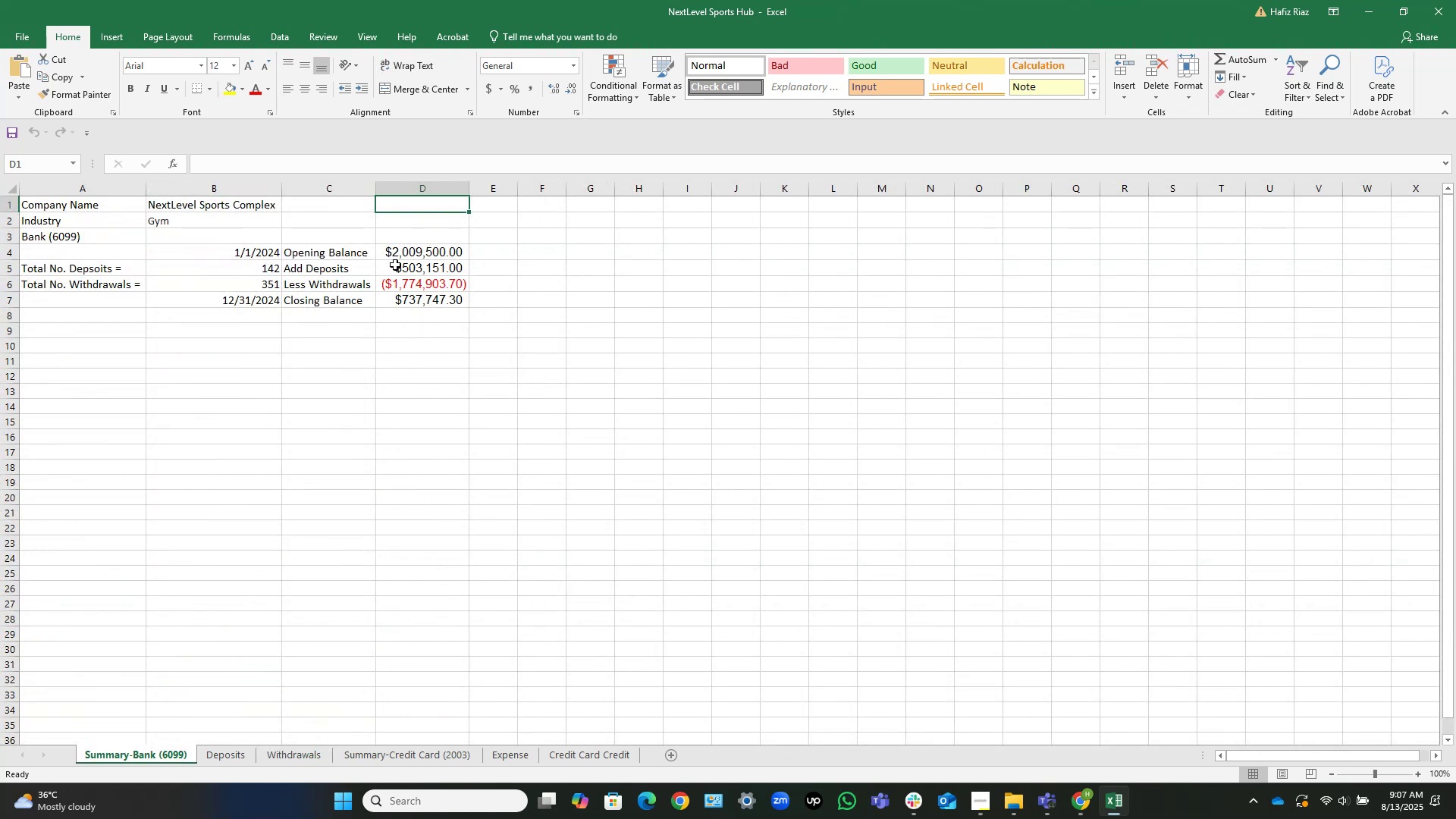 
left_click_drag(start_coordinate=[428, 248], to_coordinate=[437, 287])
 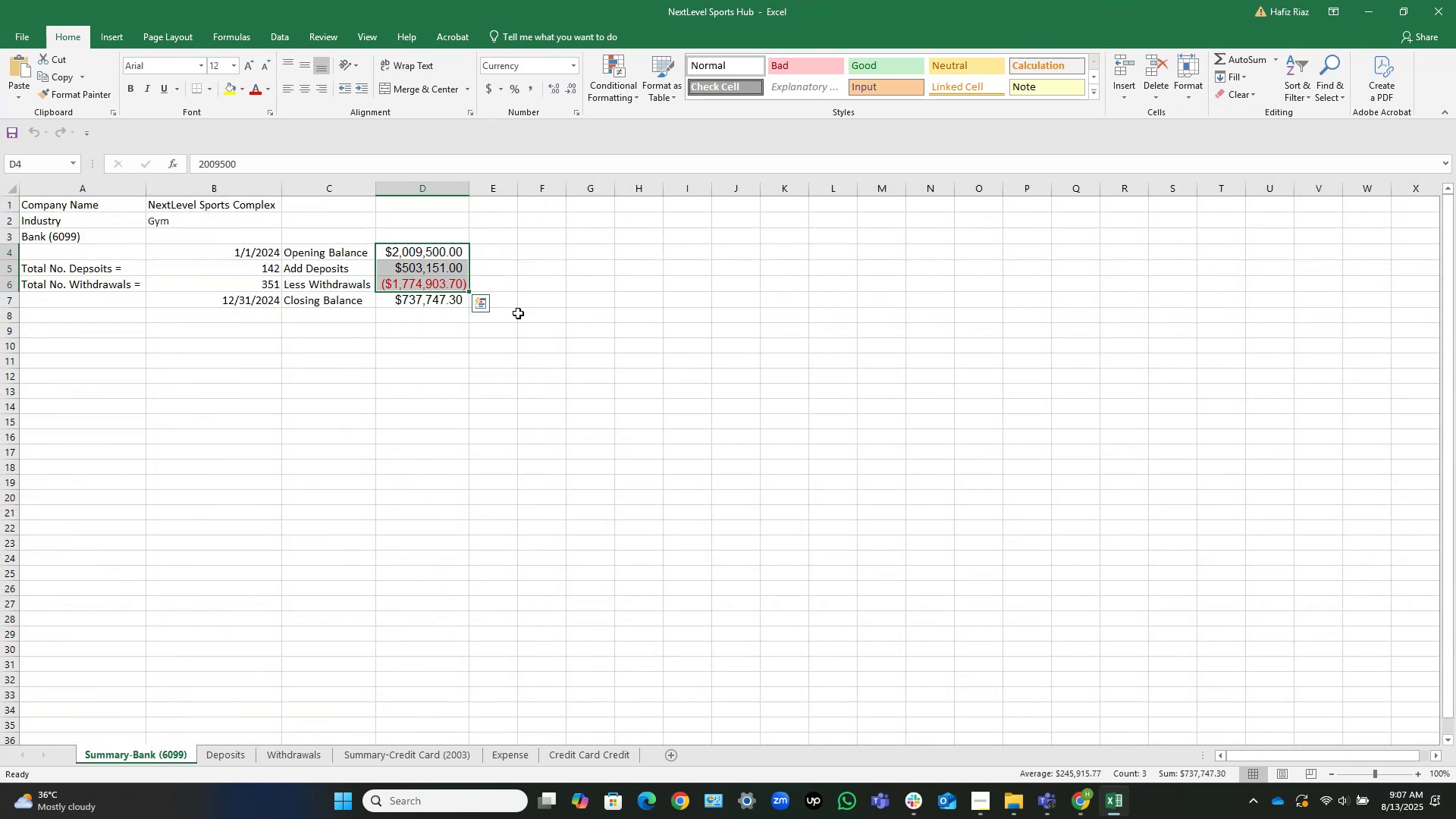 
wait(7.01)
 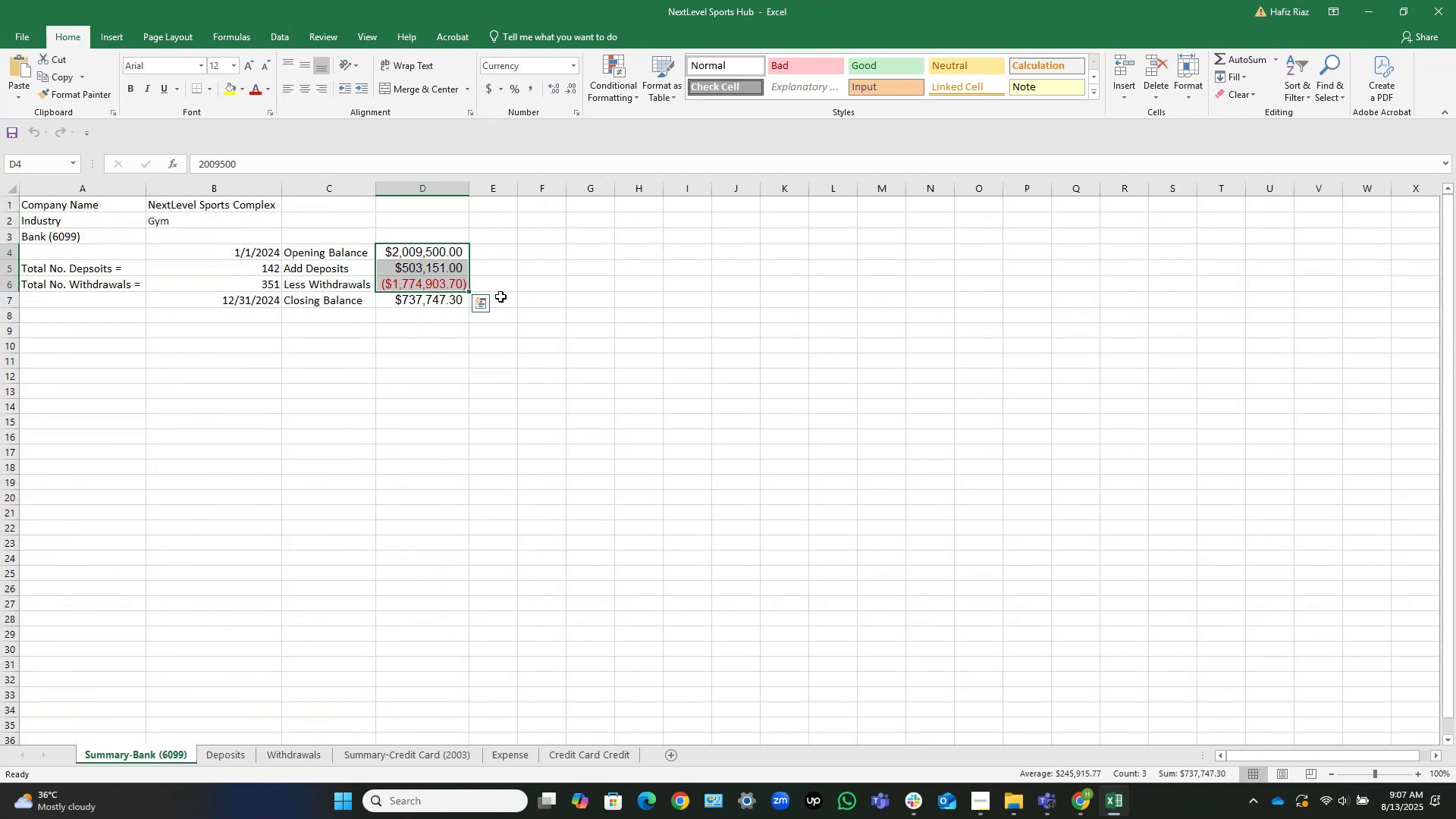 
left_click([428, 218])
 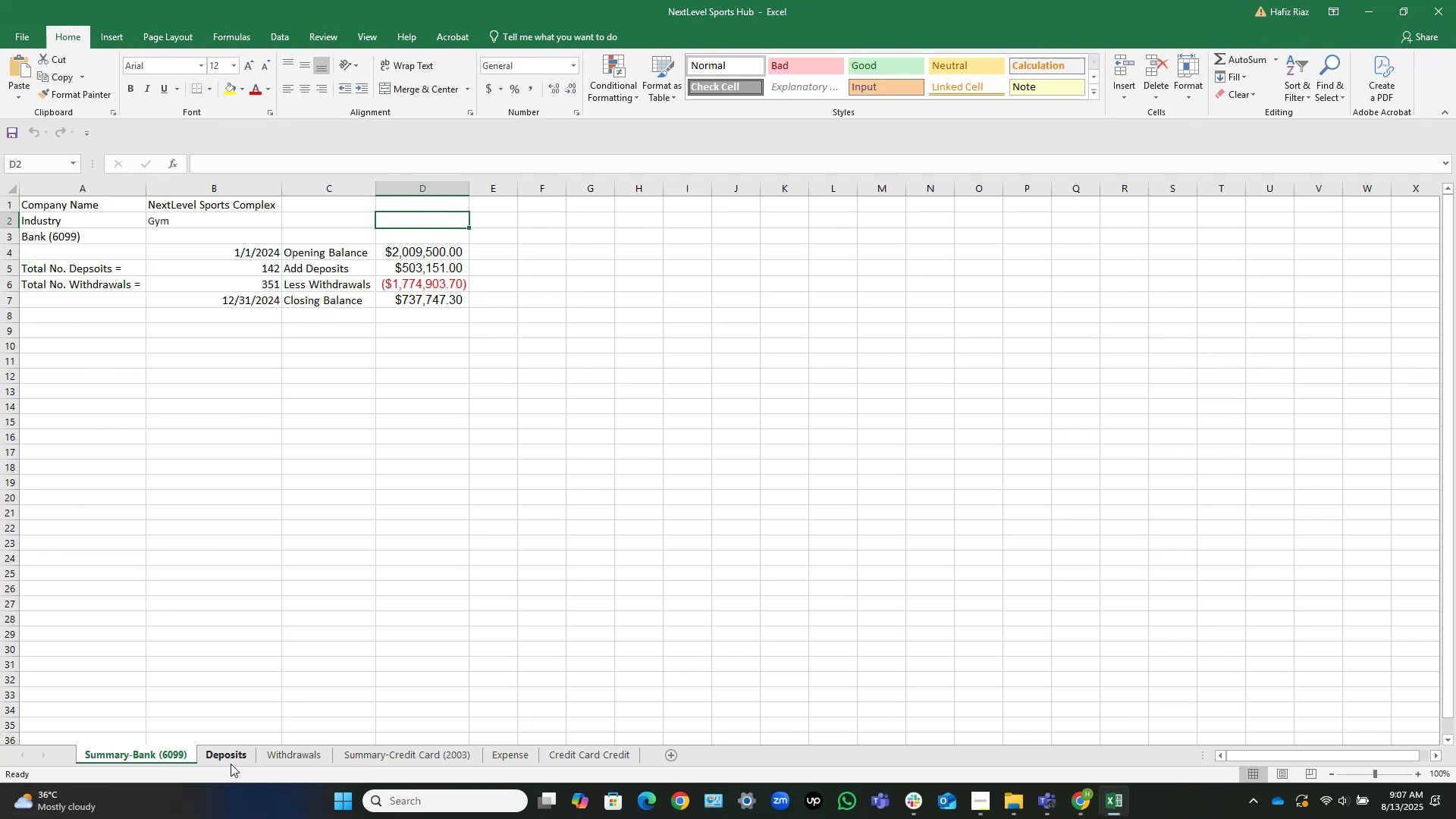 
wait(8.57)
 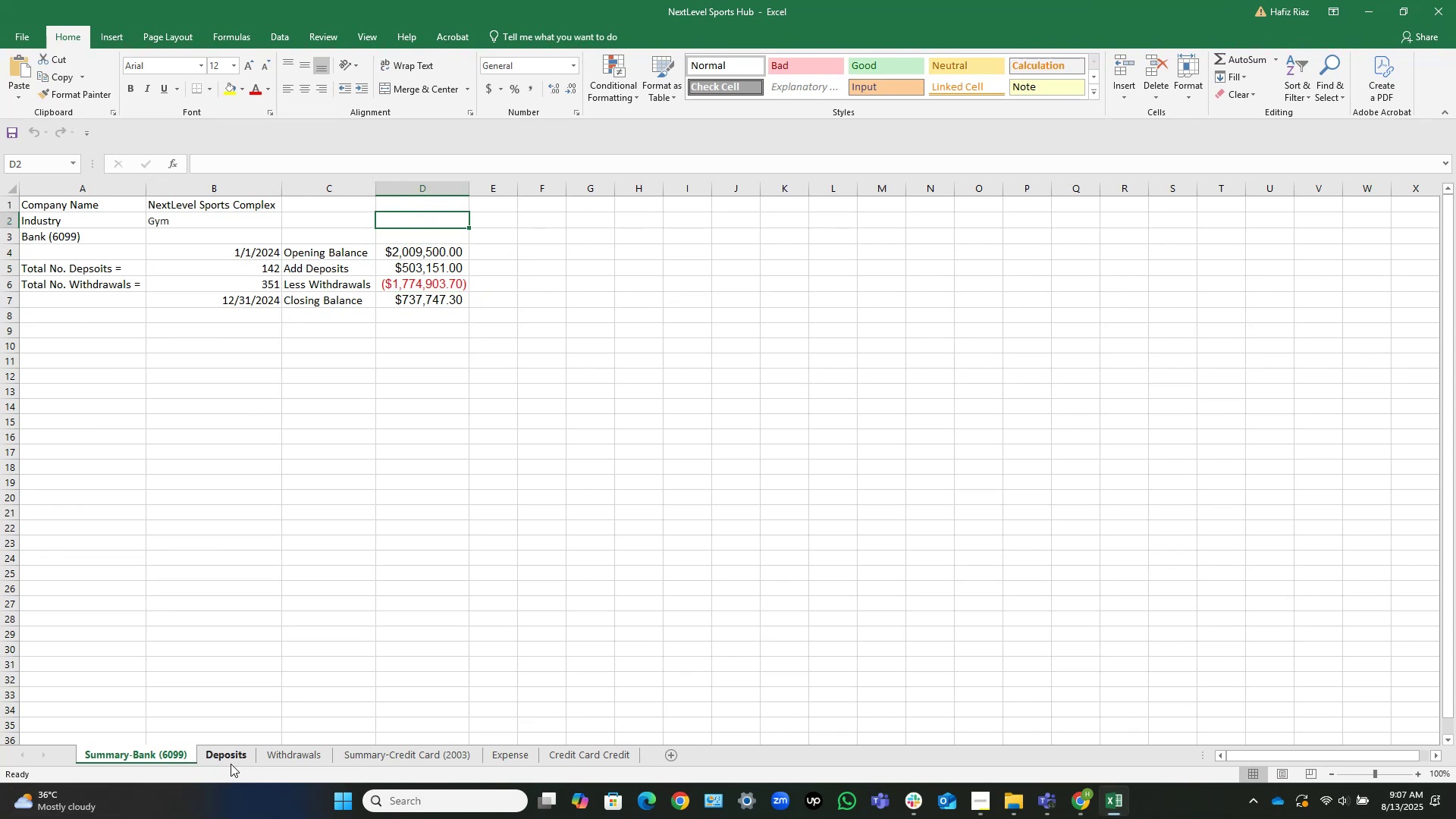 
left_click([234, 758])
 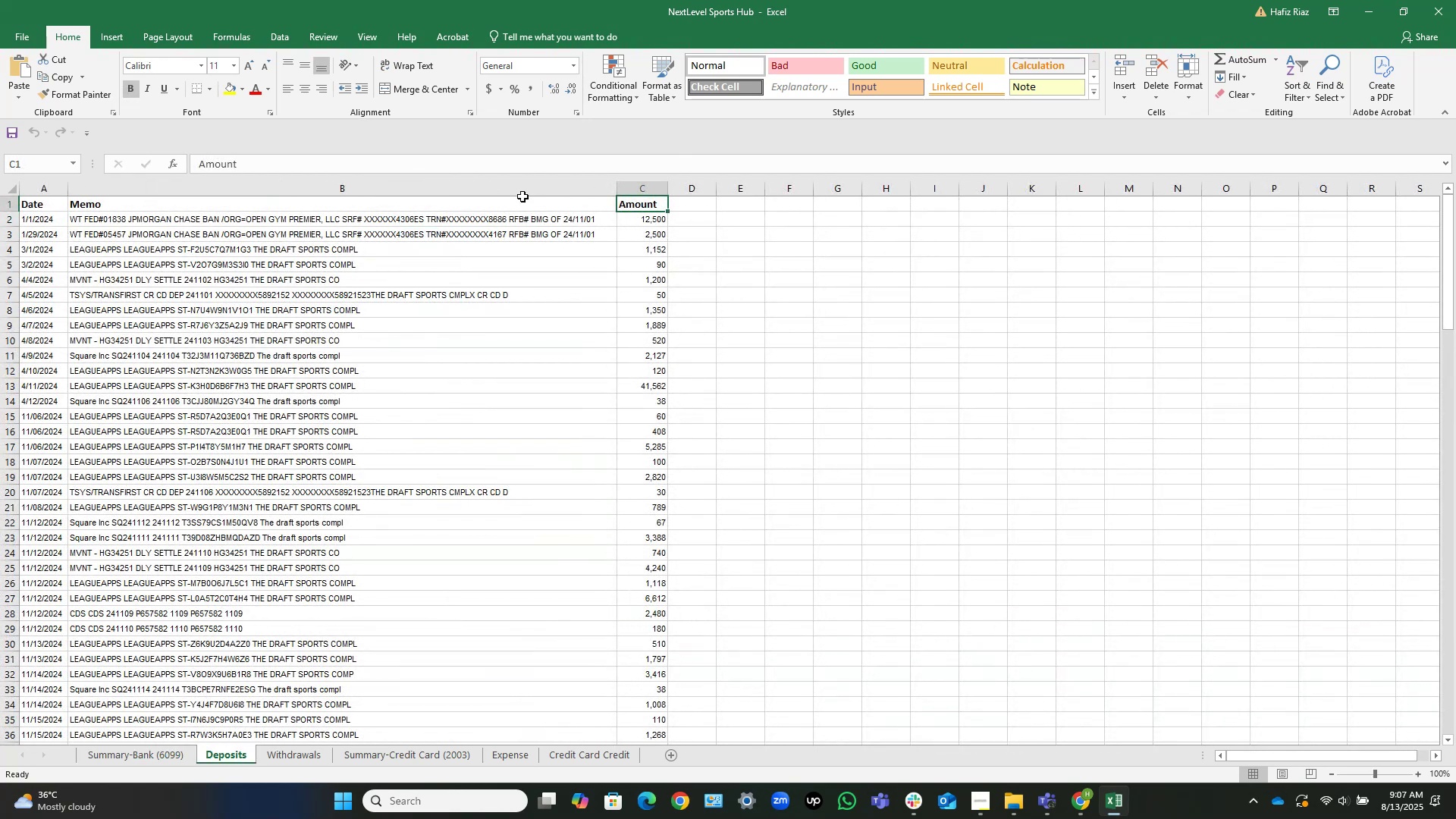 
left_click([656, 221])
 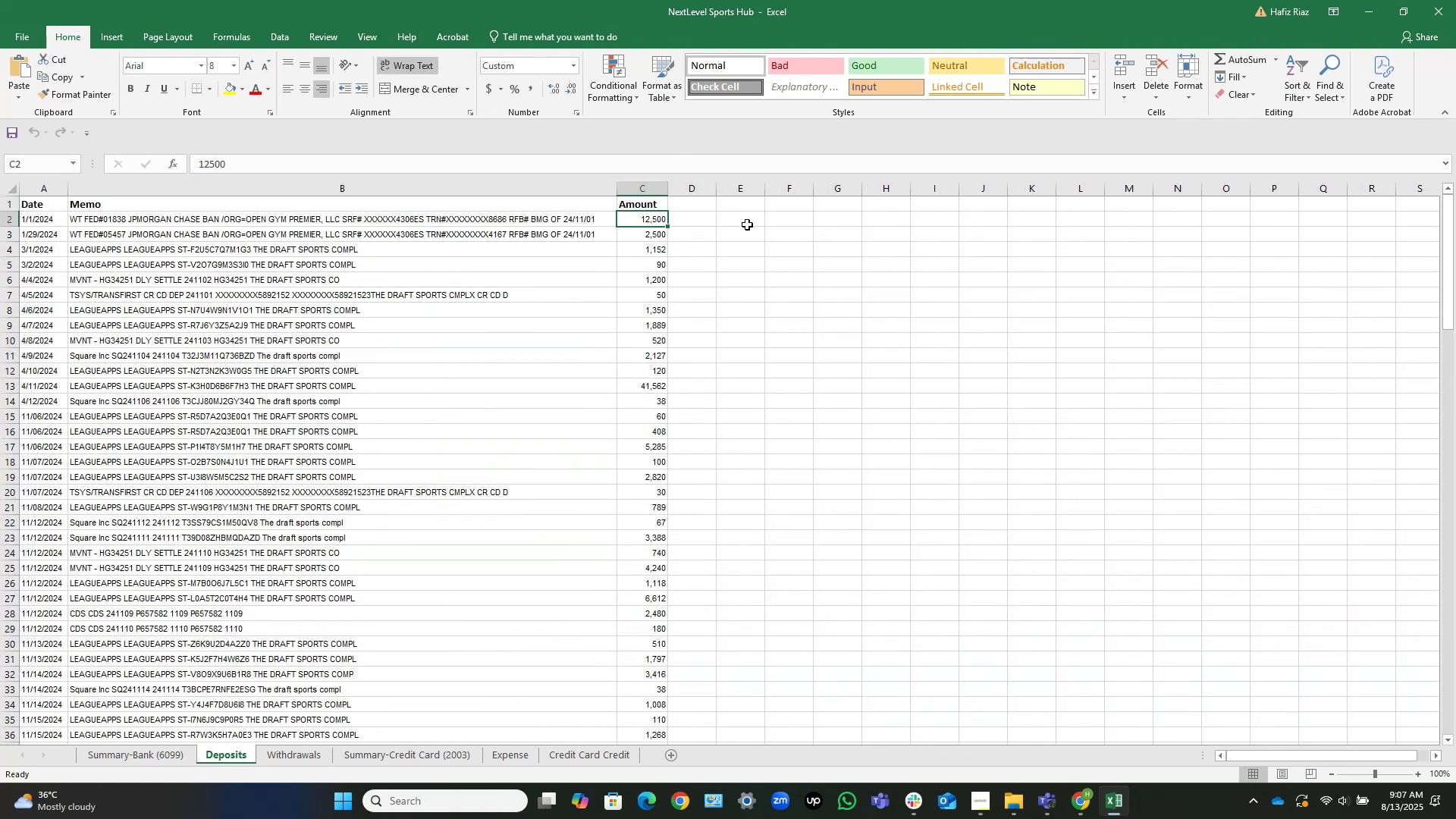 
key(Control+Shift+ArrowDown)
 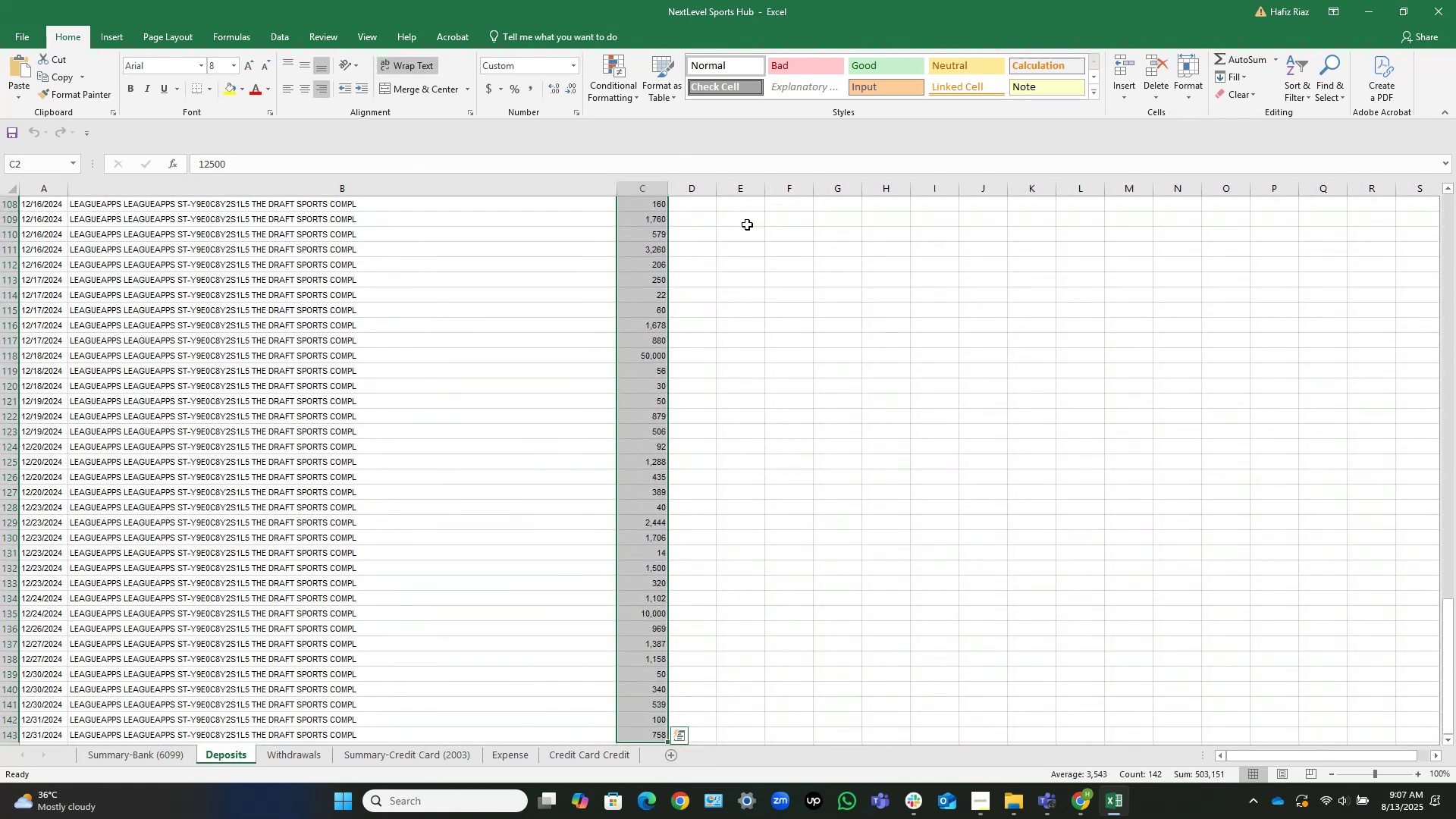 
key(ArrowUp)
 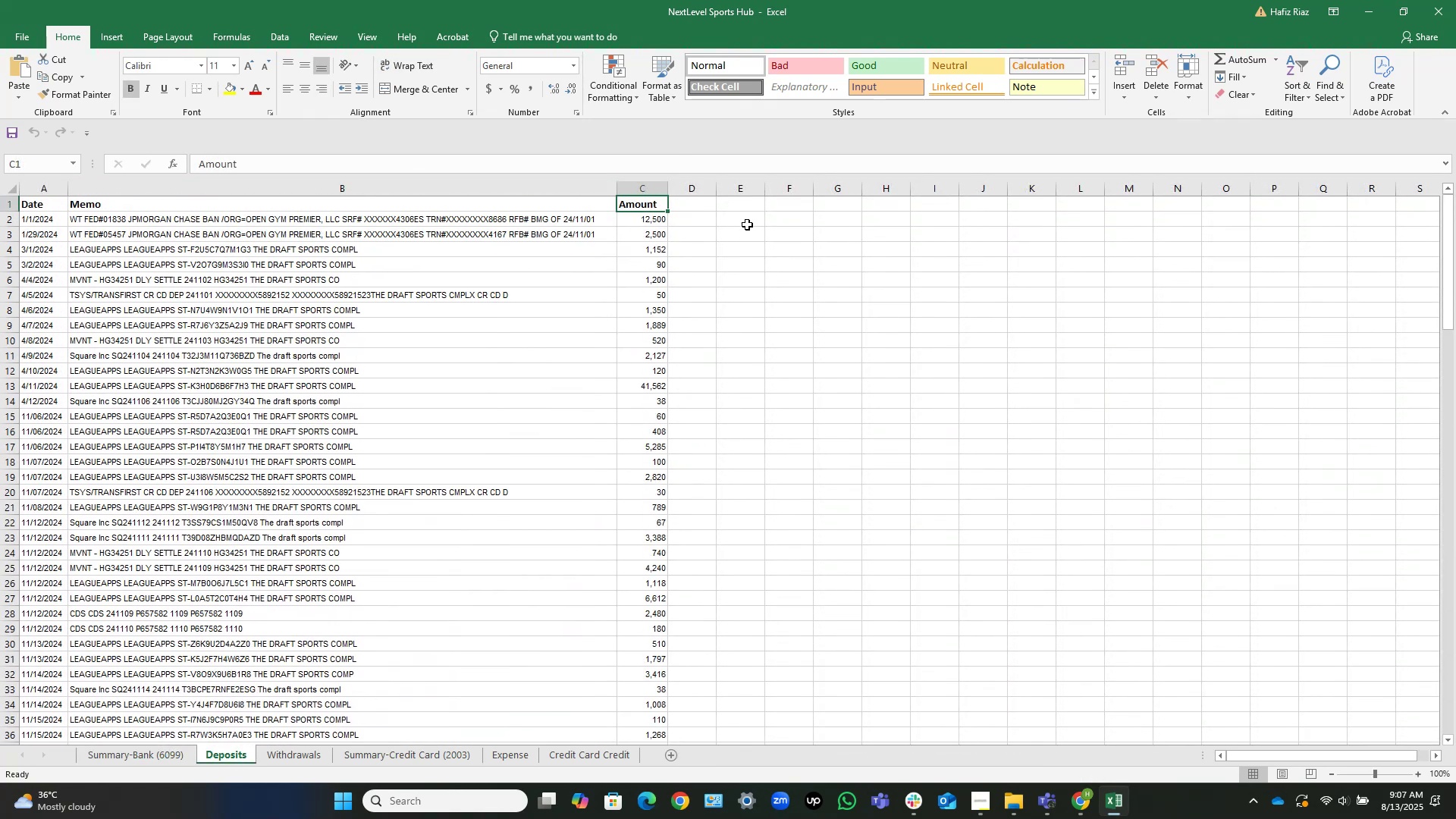 
key(ArrowDown)
 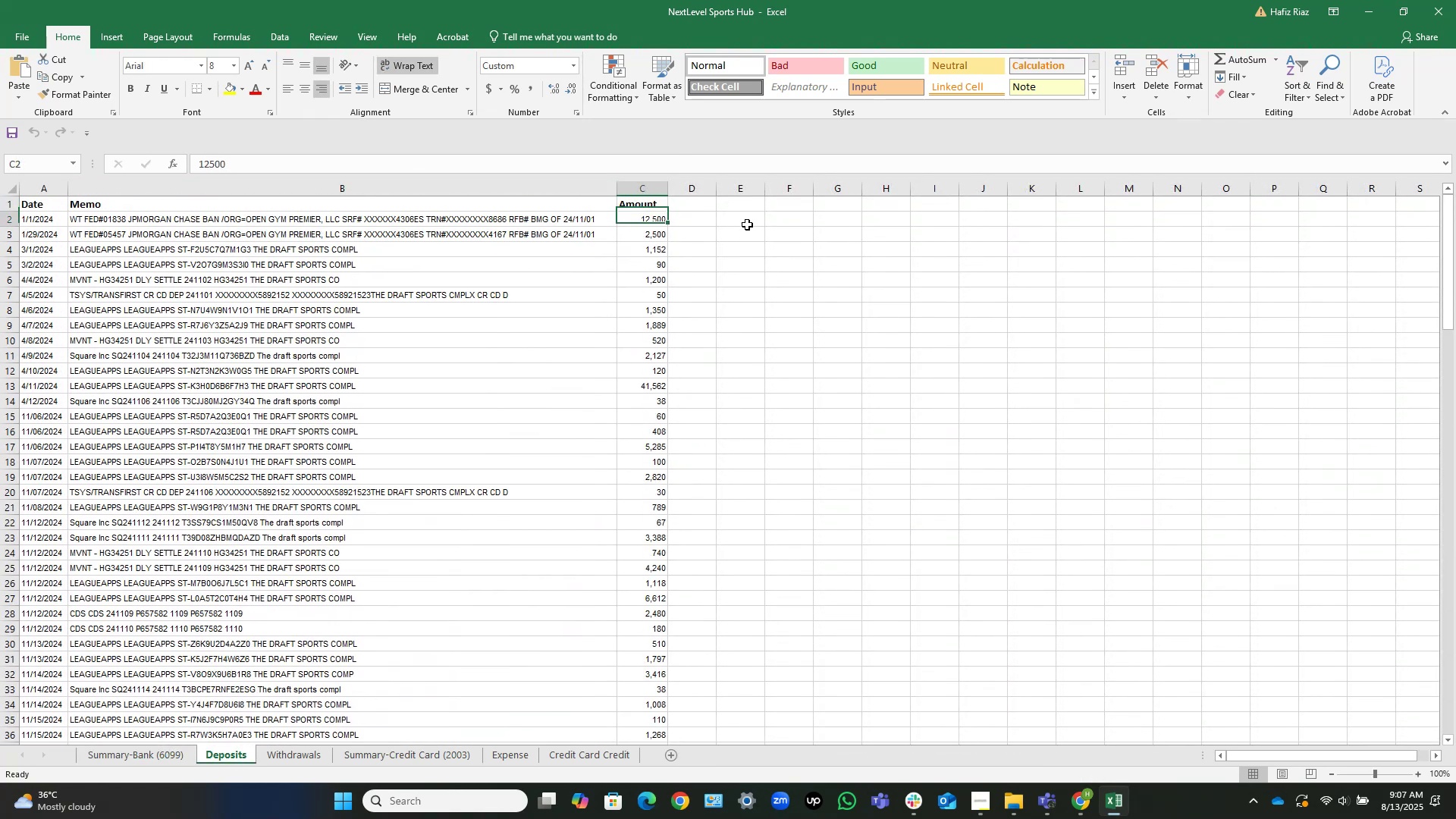 
key(Shift+ShiftLeft)
 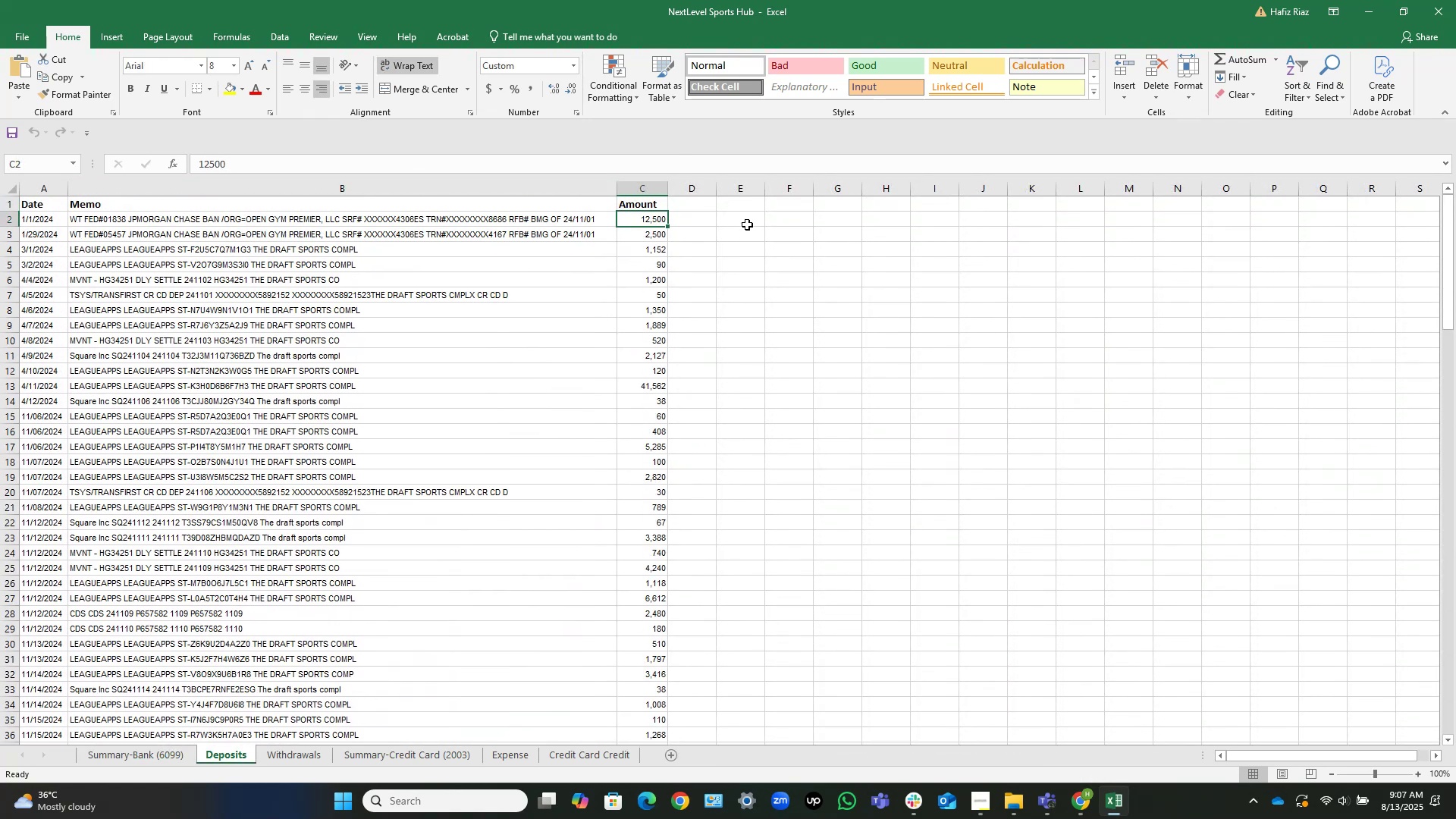 
key(Control+Shift+ControlLeft)
 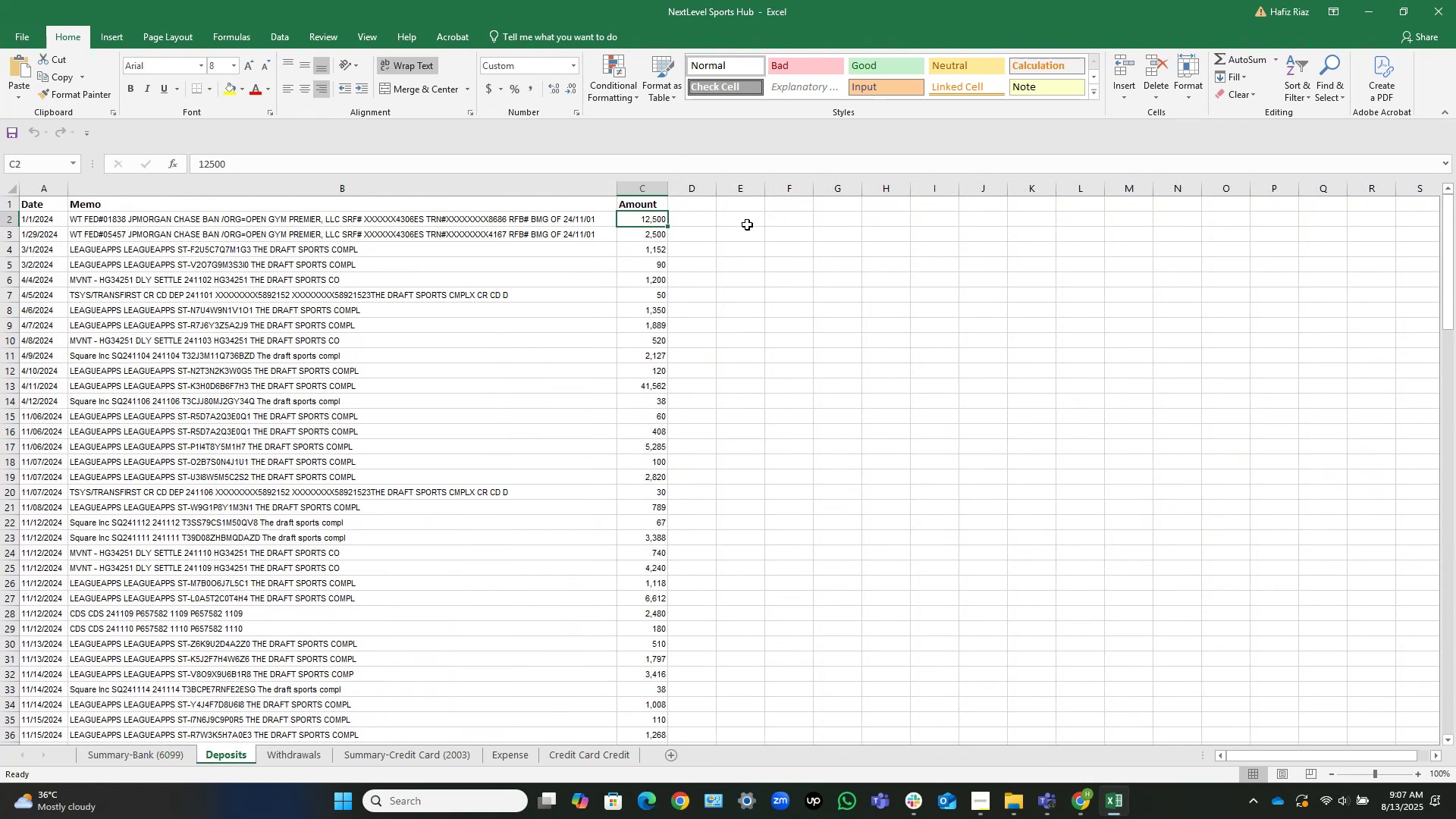 
key(Control+Shift+ArrowDown)
 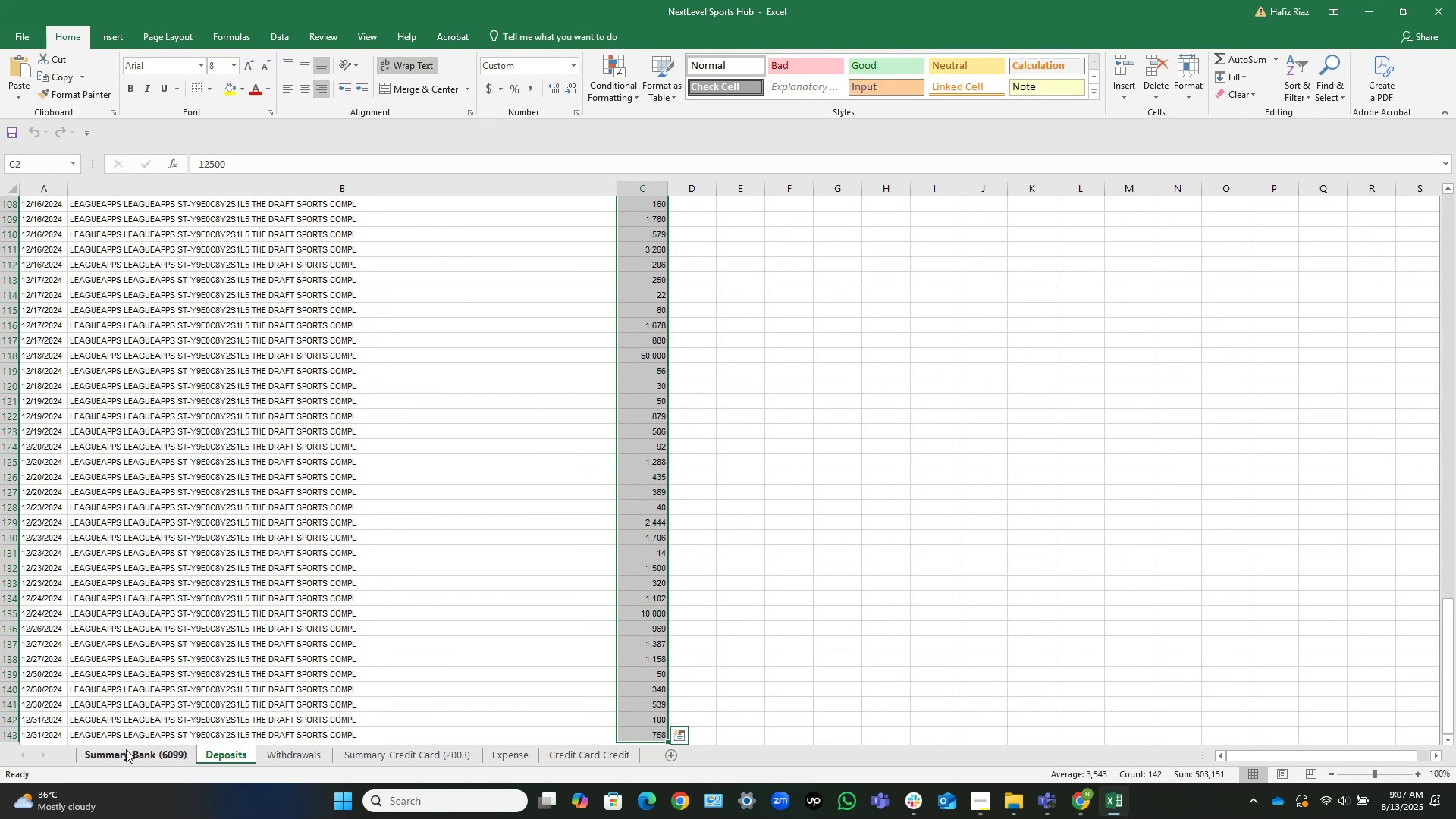 
left_click([136, 757])
 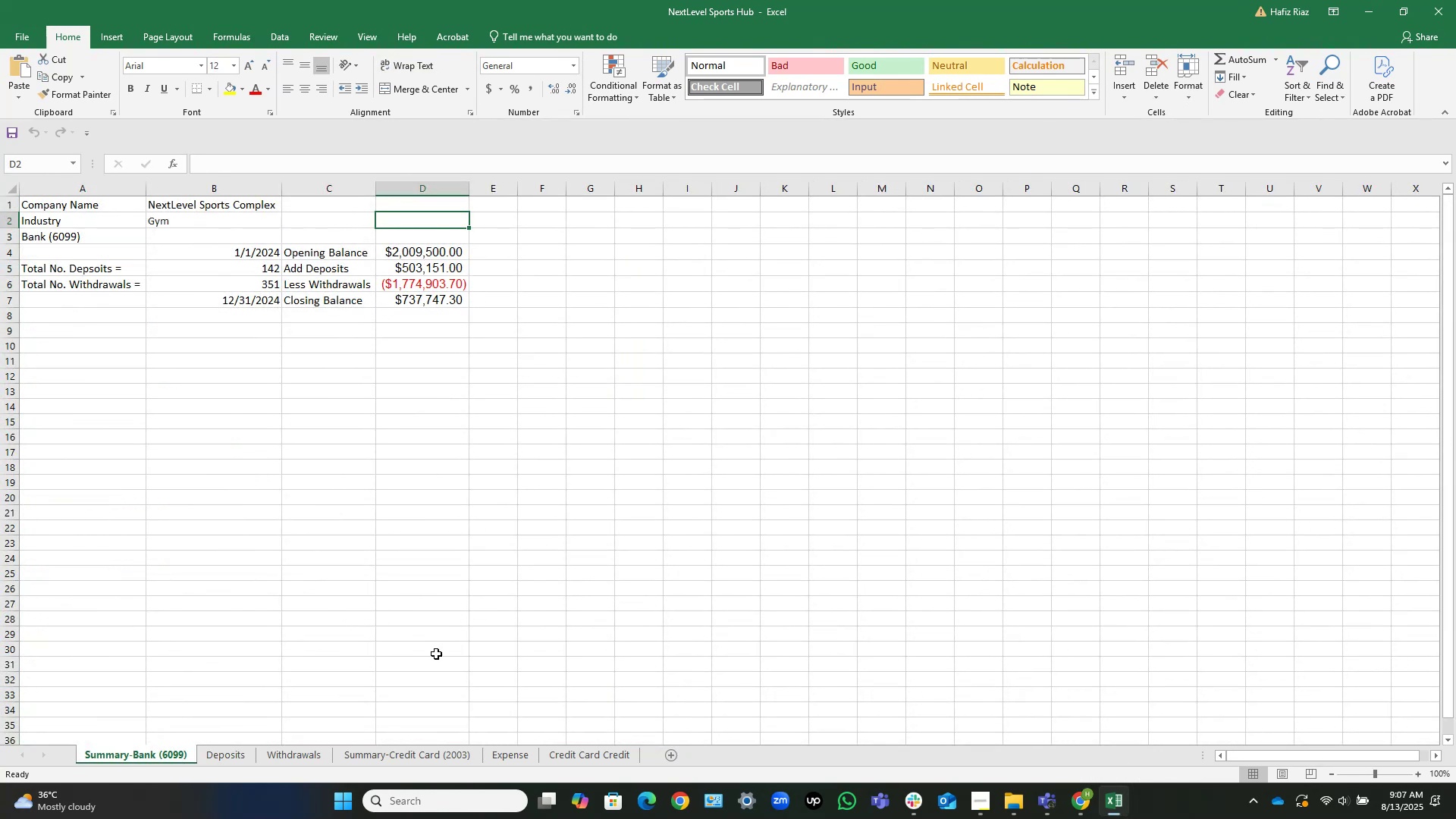 
left_click([236, 761])
 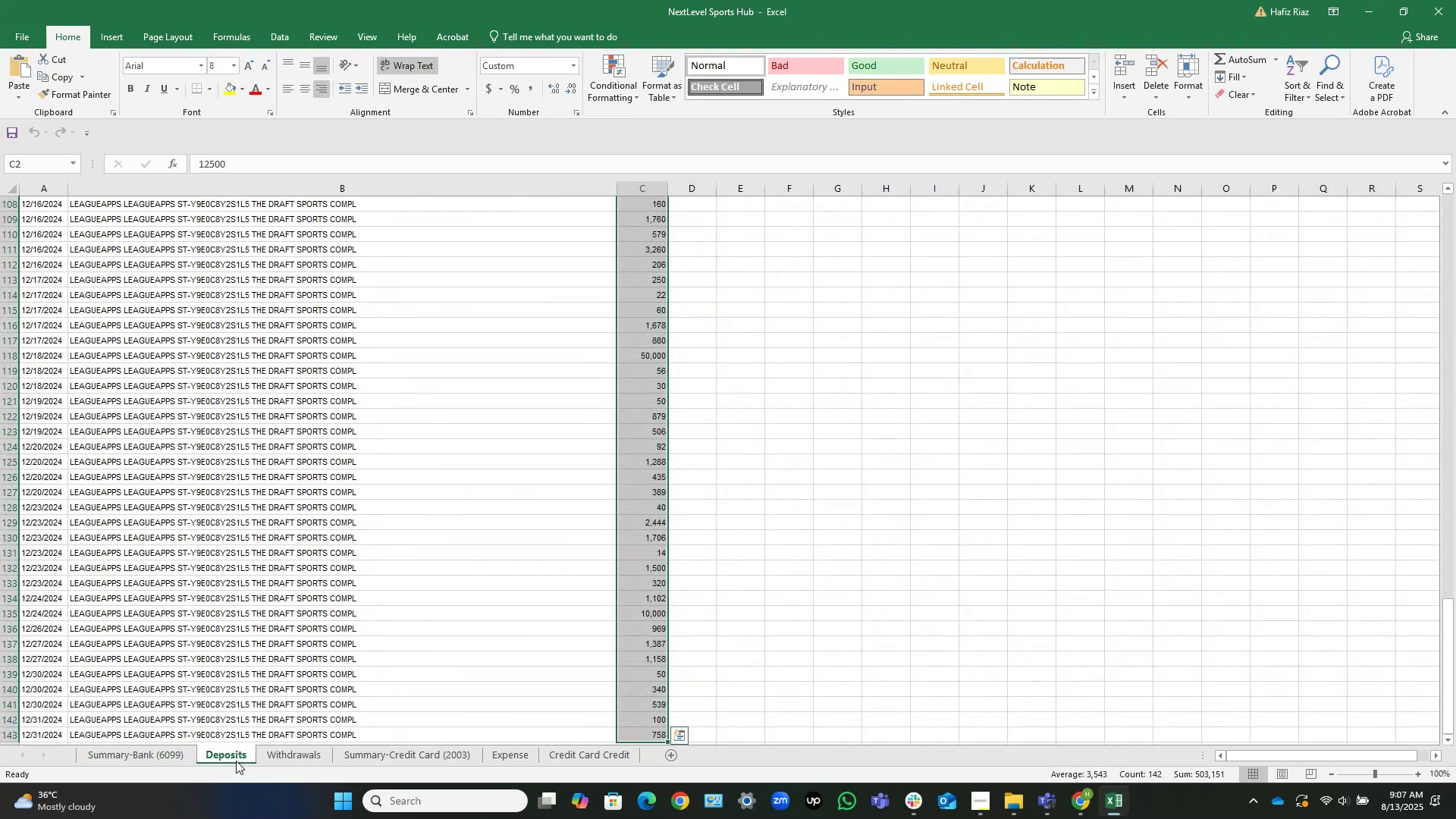 
key(ArrowUp)
 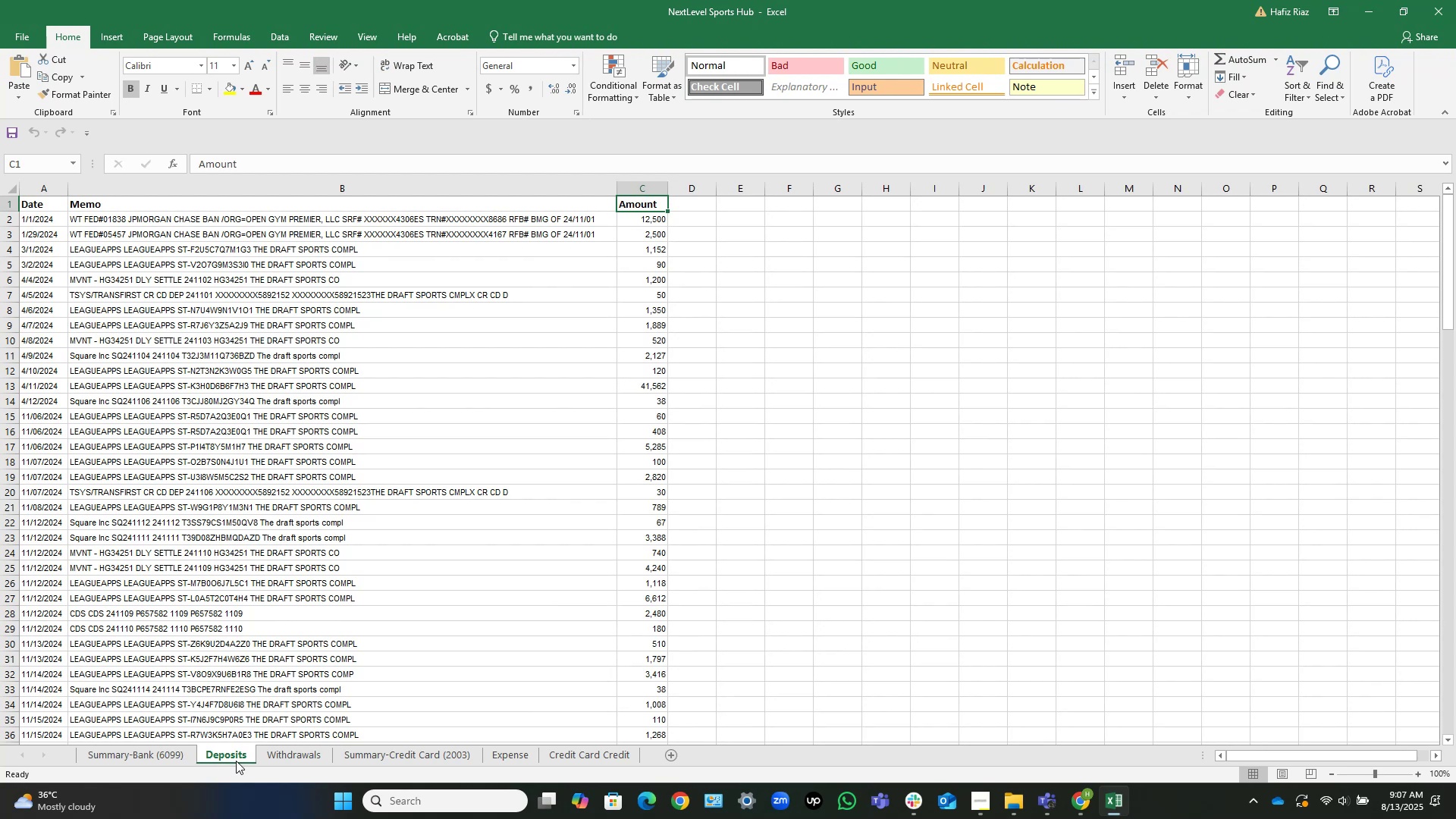 
wait(8.29)
 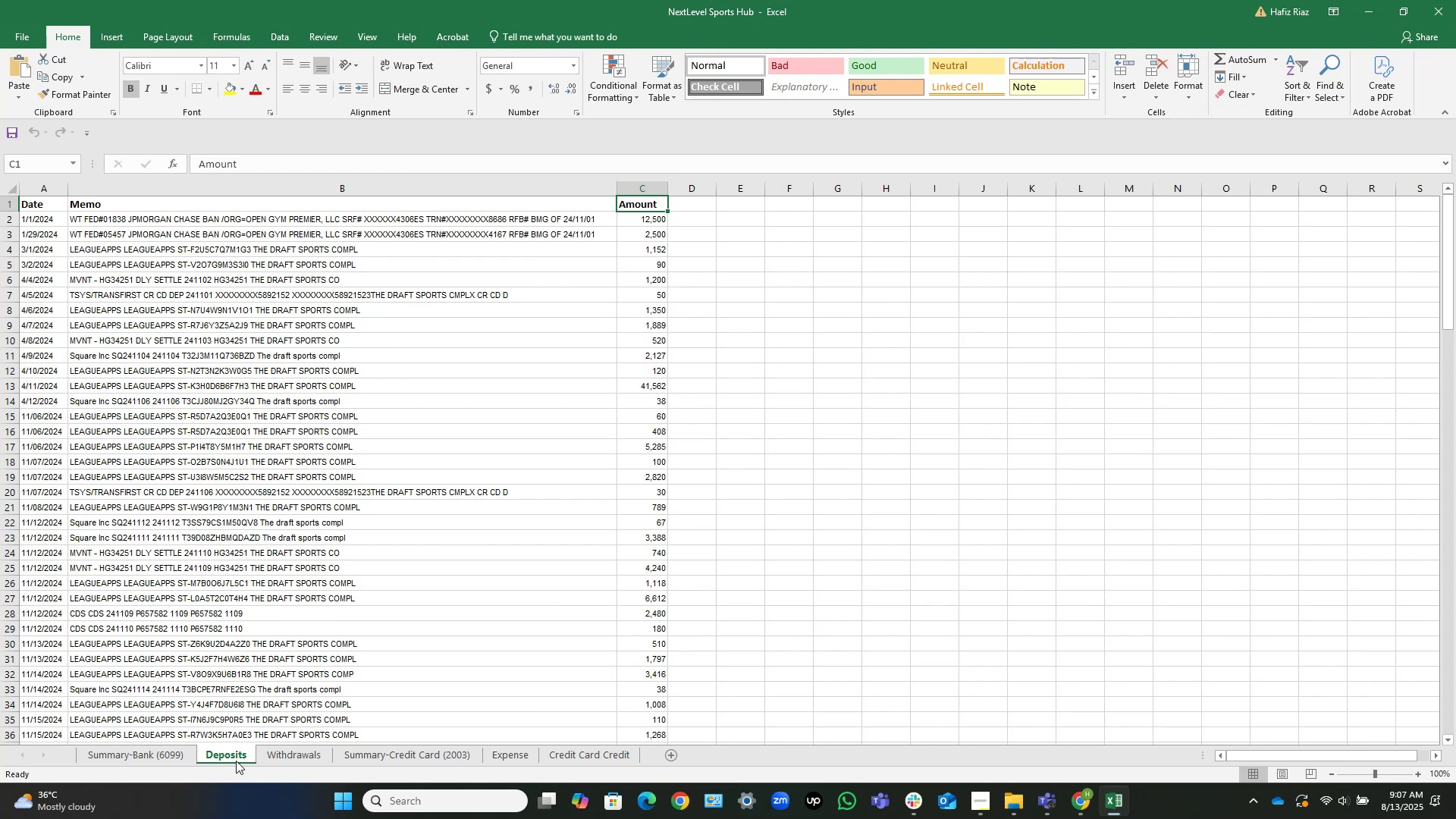 
left_click([286, 757])
 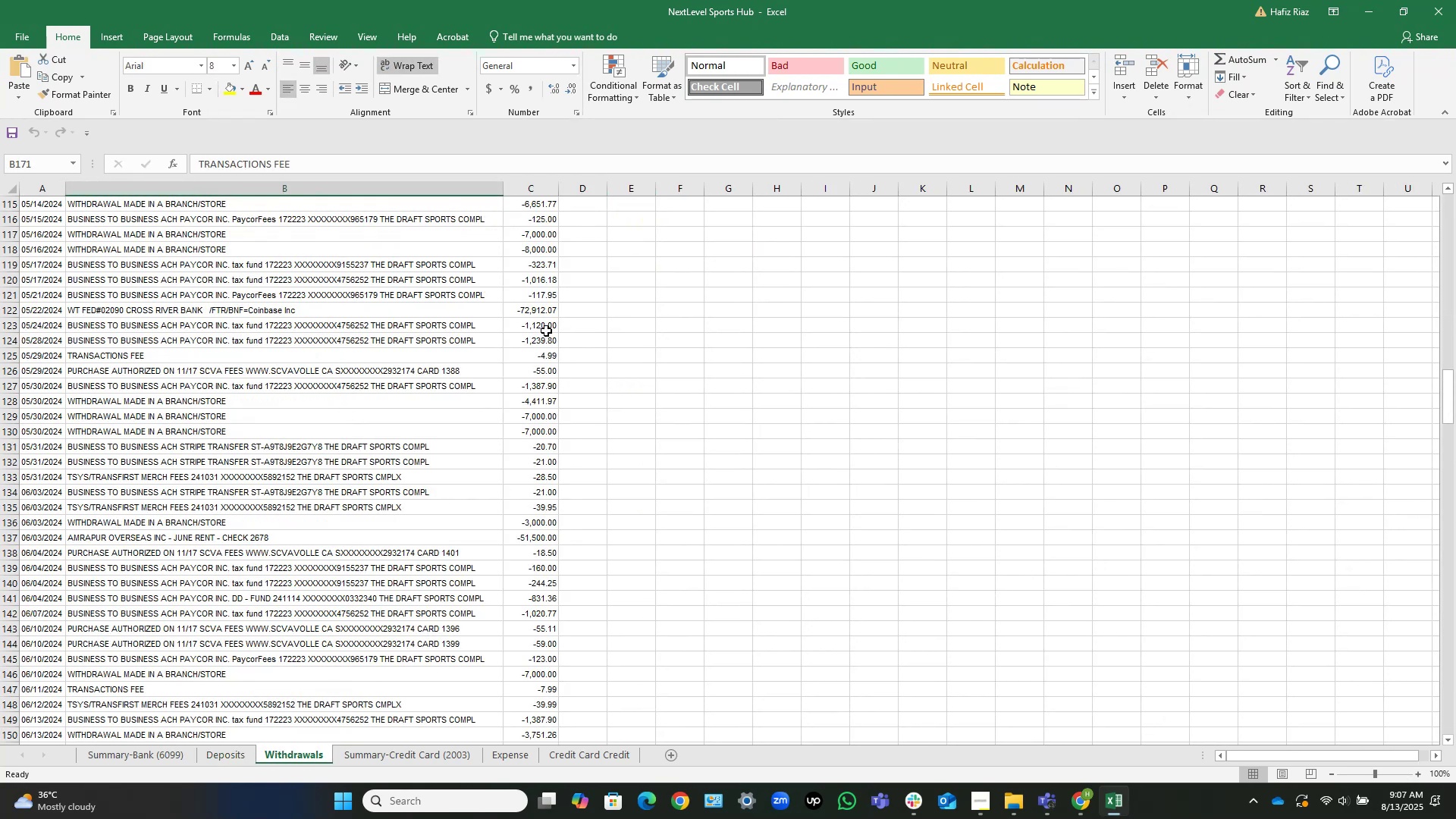 
left_click([546, 331])
 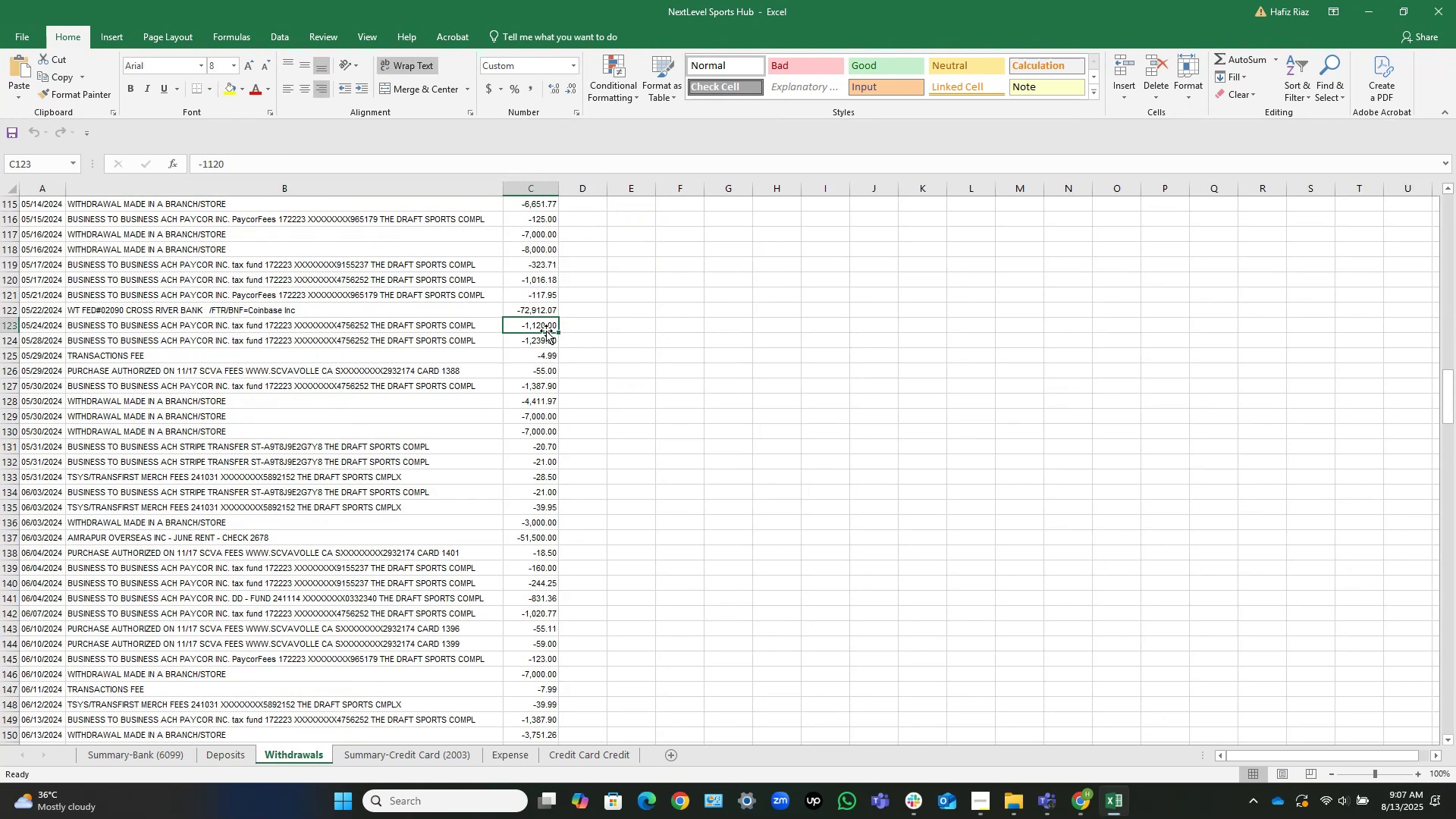 
key(Control+ArrowUp)
 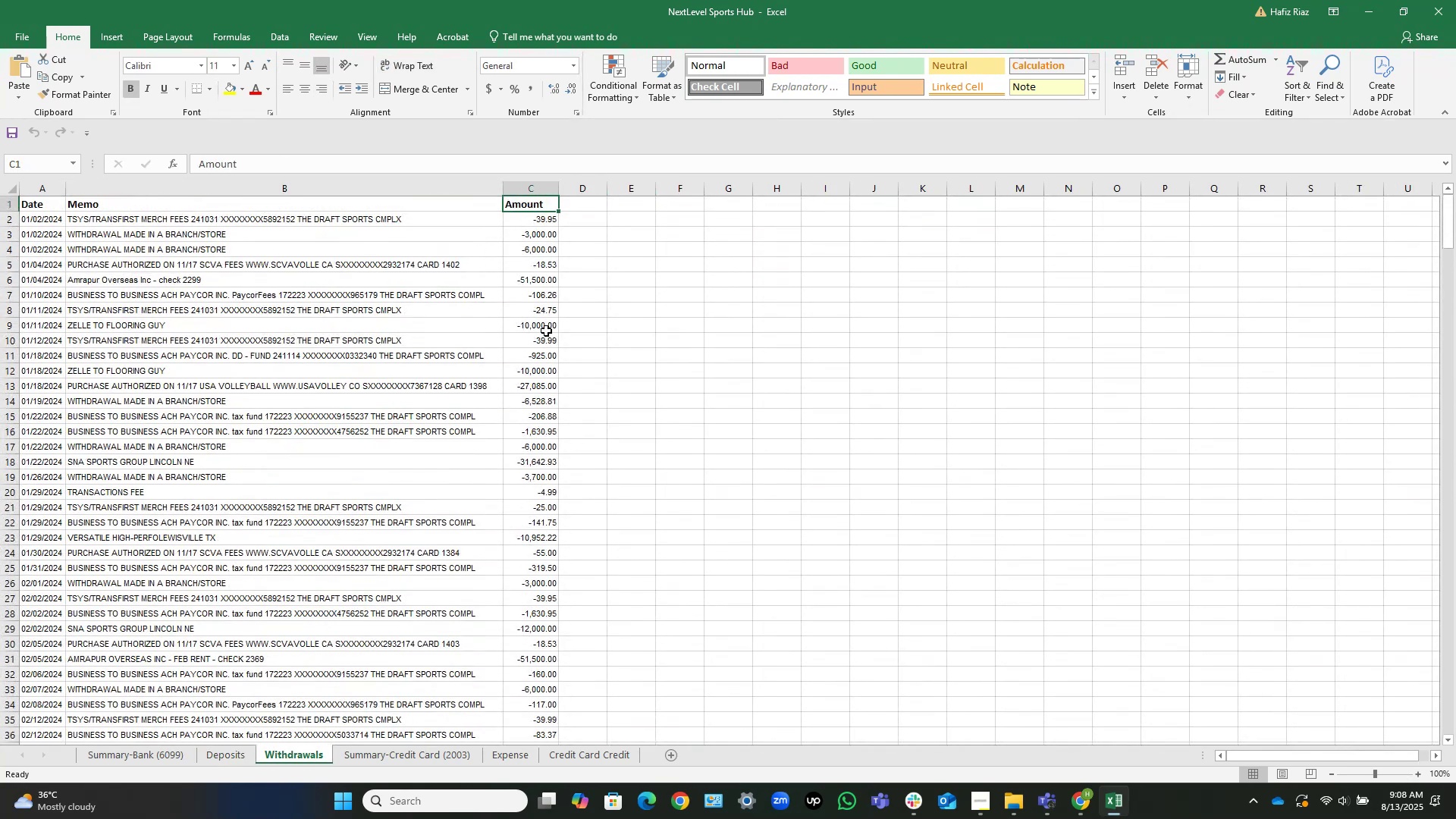 
key(ArrowDown)
 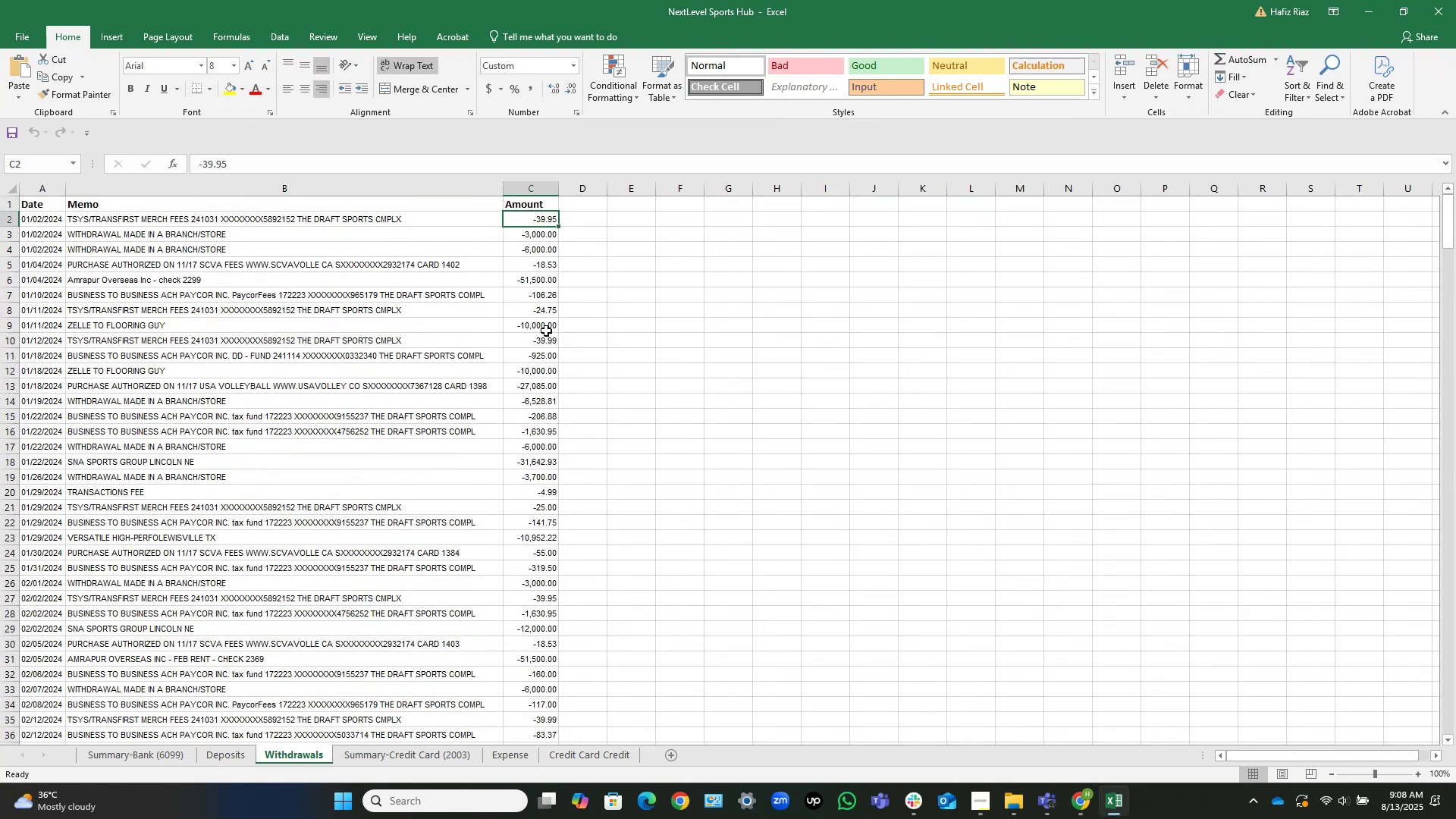 
key(Control+Shift+ArrowDown)
 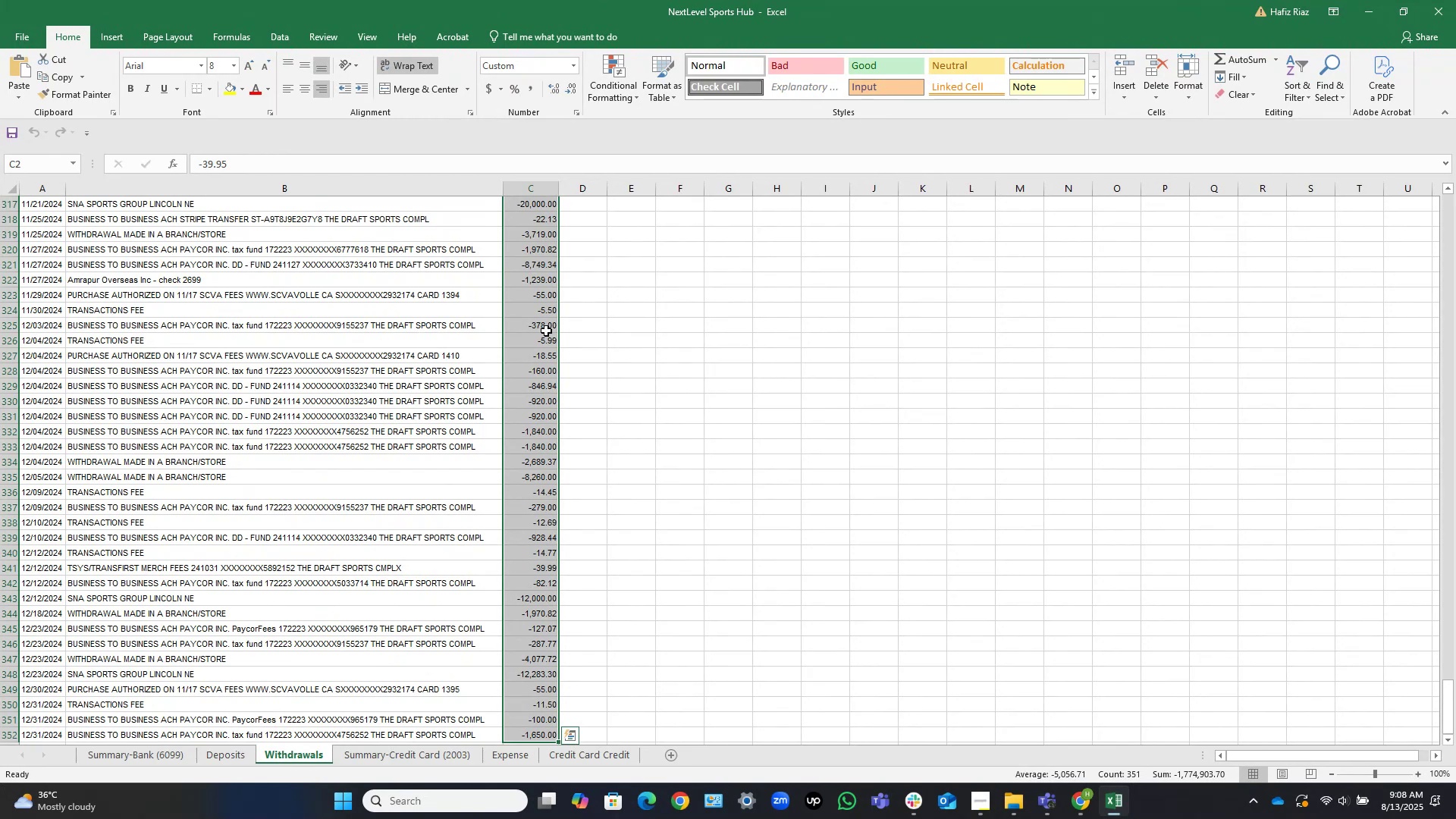 
wait(6.55)
 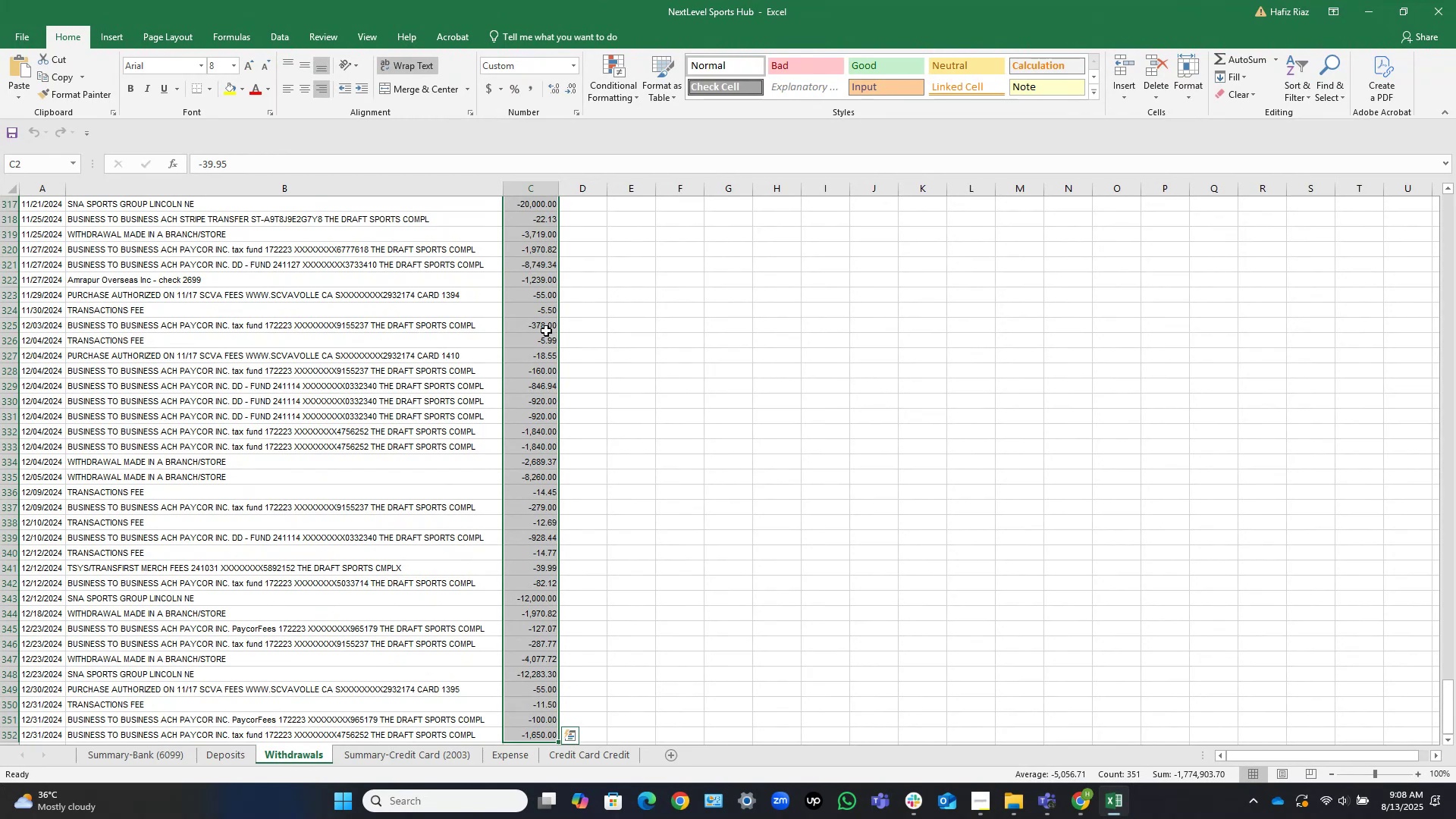 
key(ArrowUp)
 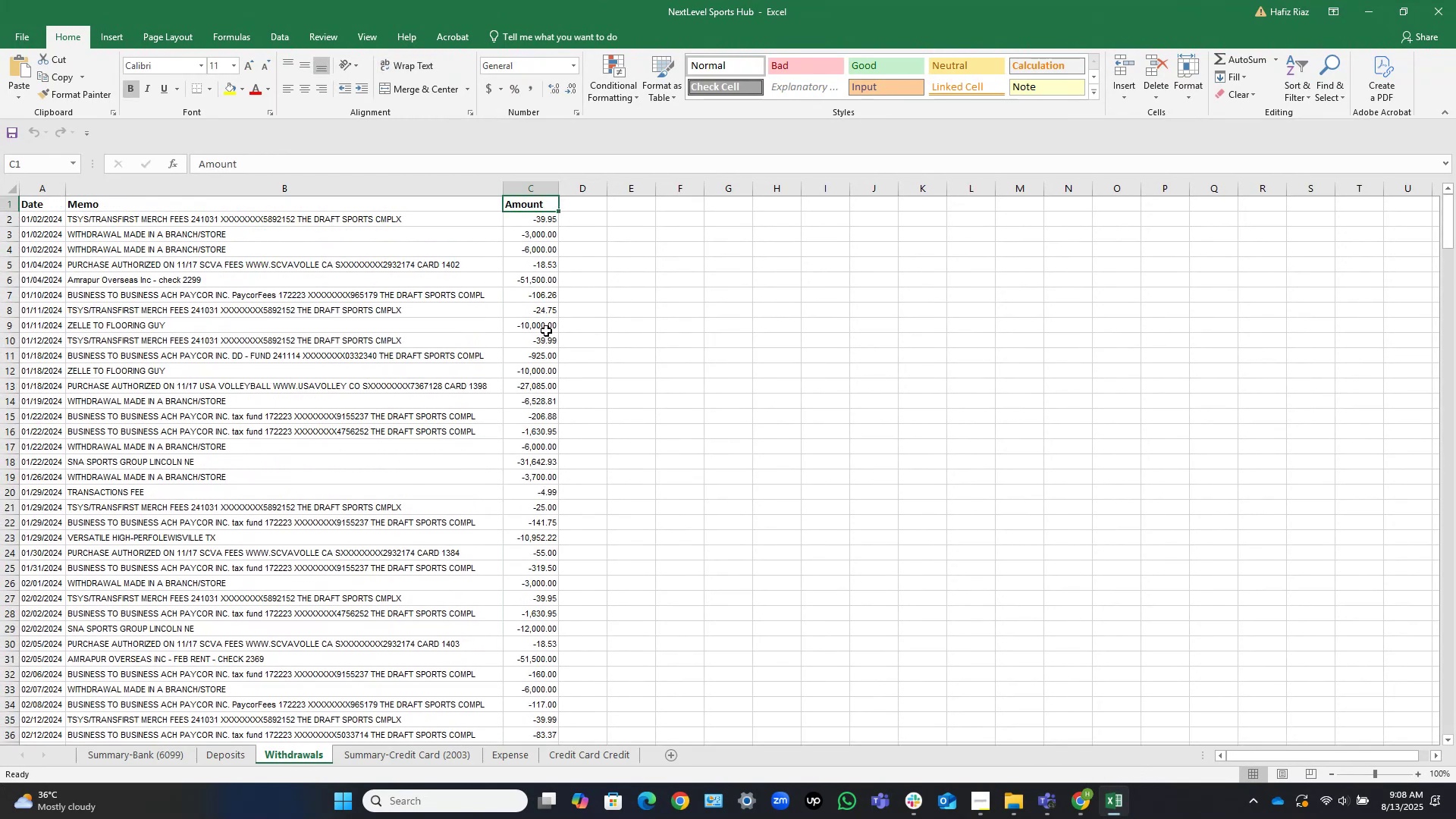 
key(ArrowDown)
 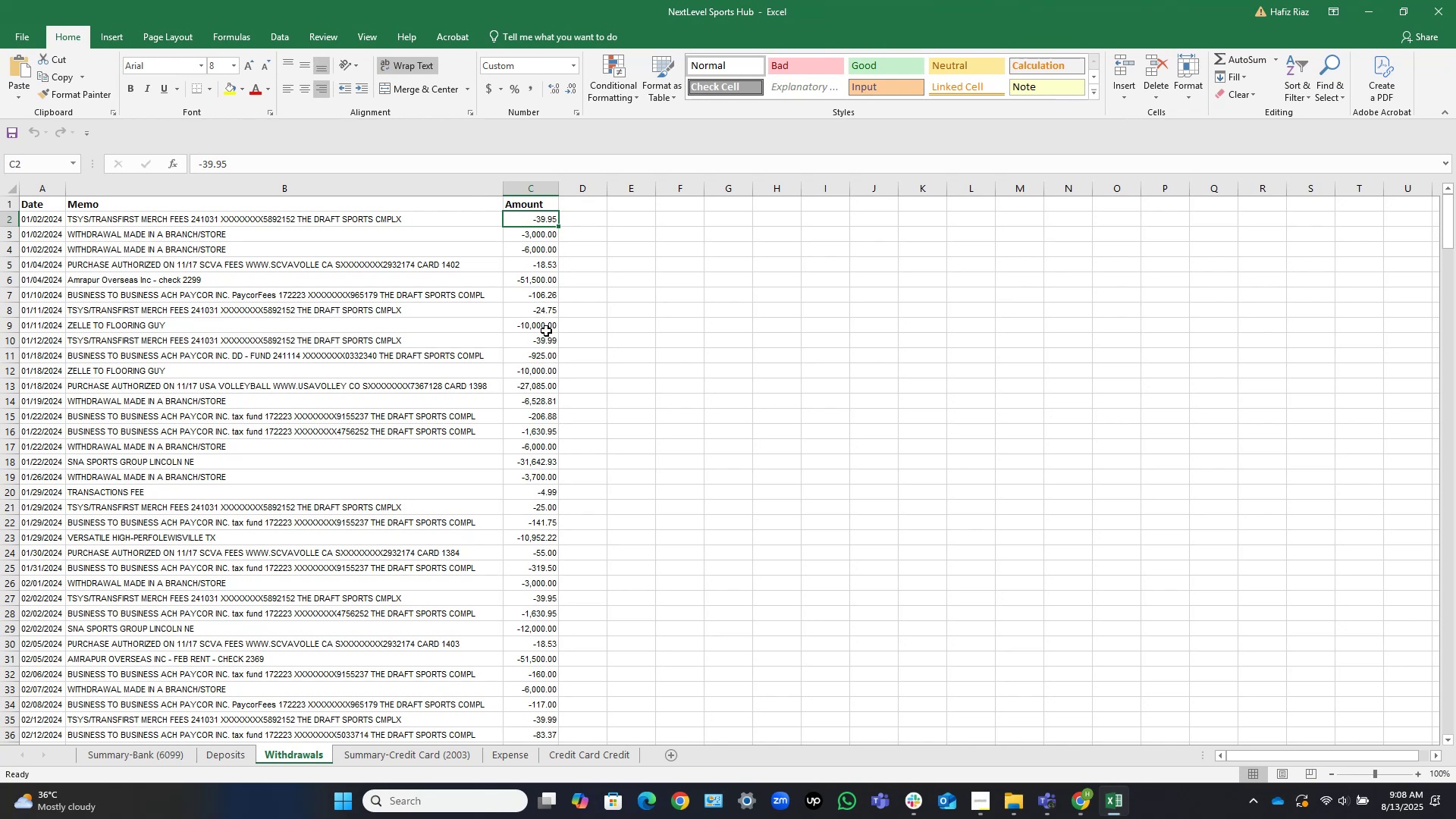 
wait(6.67)
 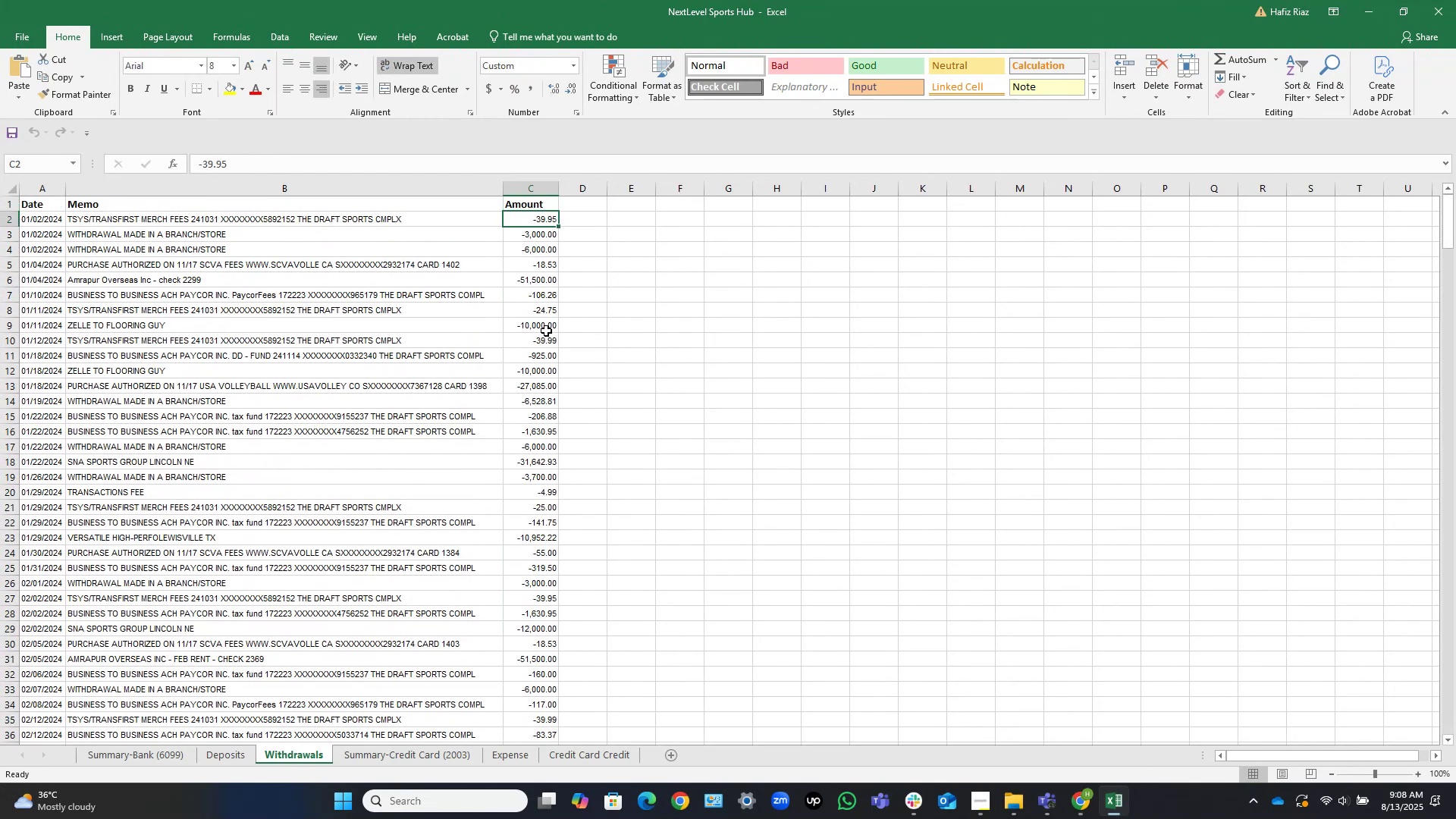 
key(ArrowUp)
 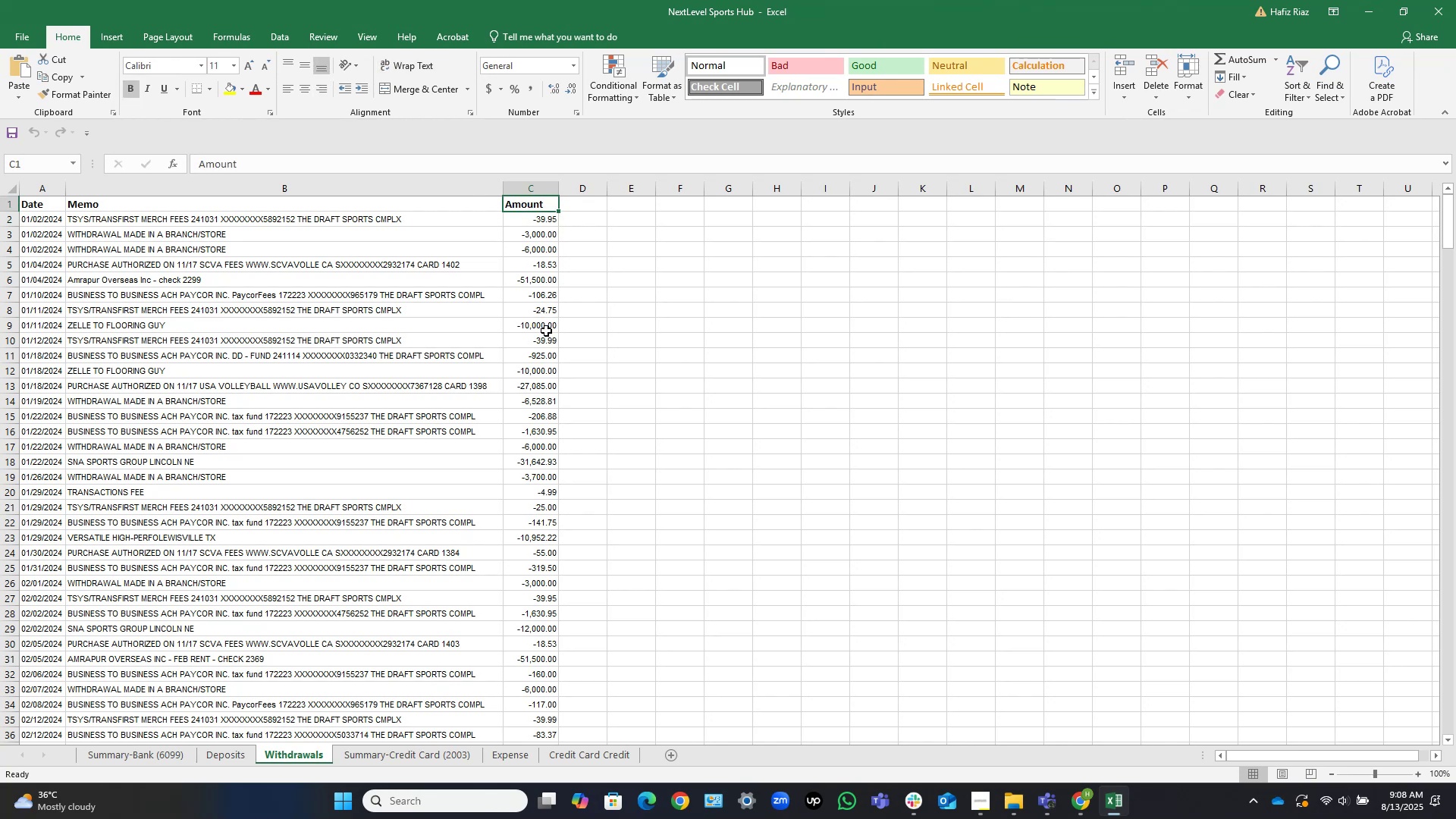 
key(ArrowDown)
 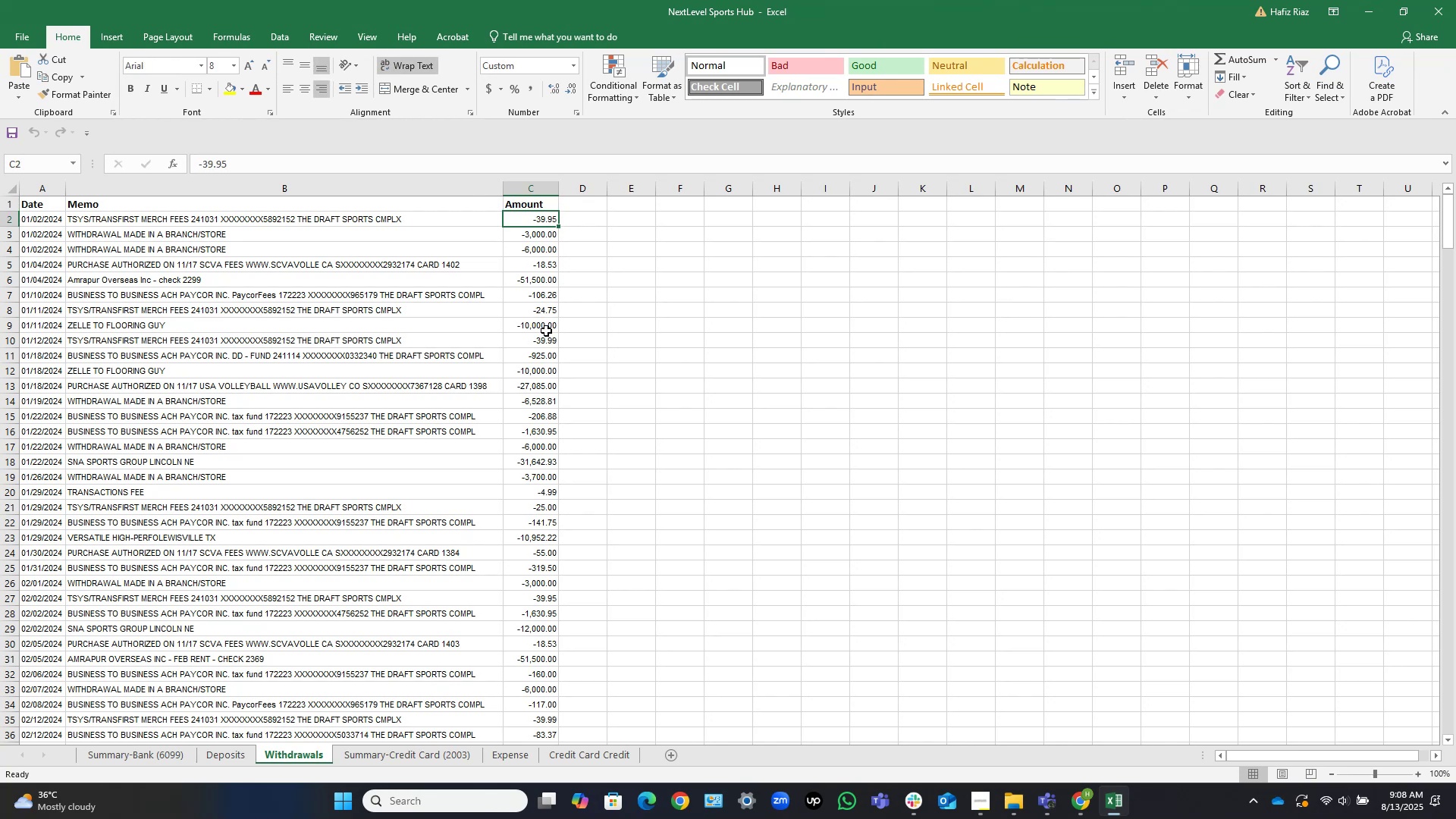 
key(Control+ControlLeft)
 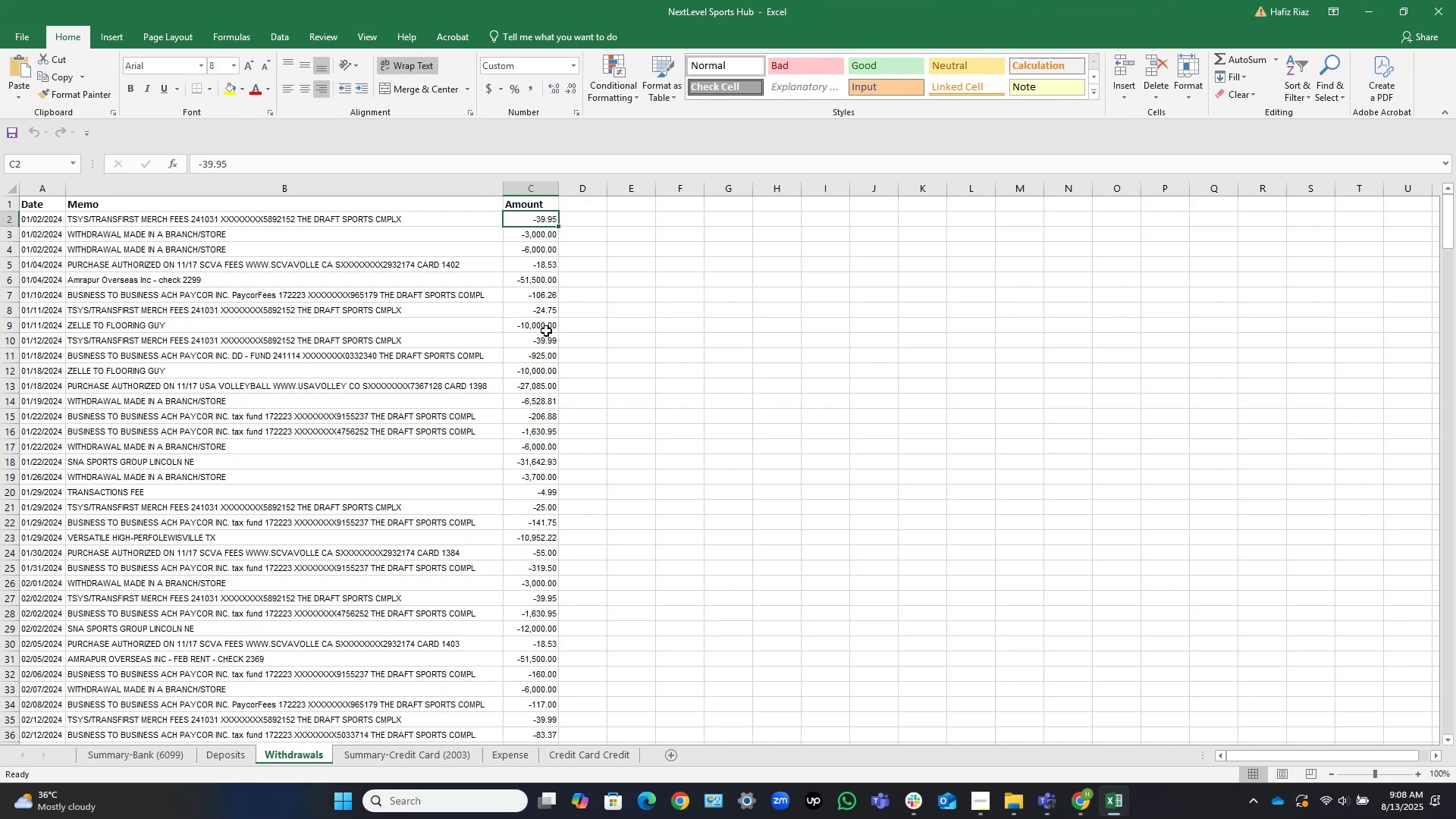 
key(Control+Shift+ShiftLeft)
 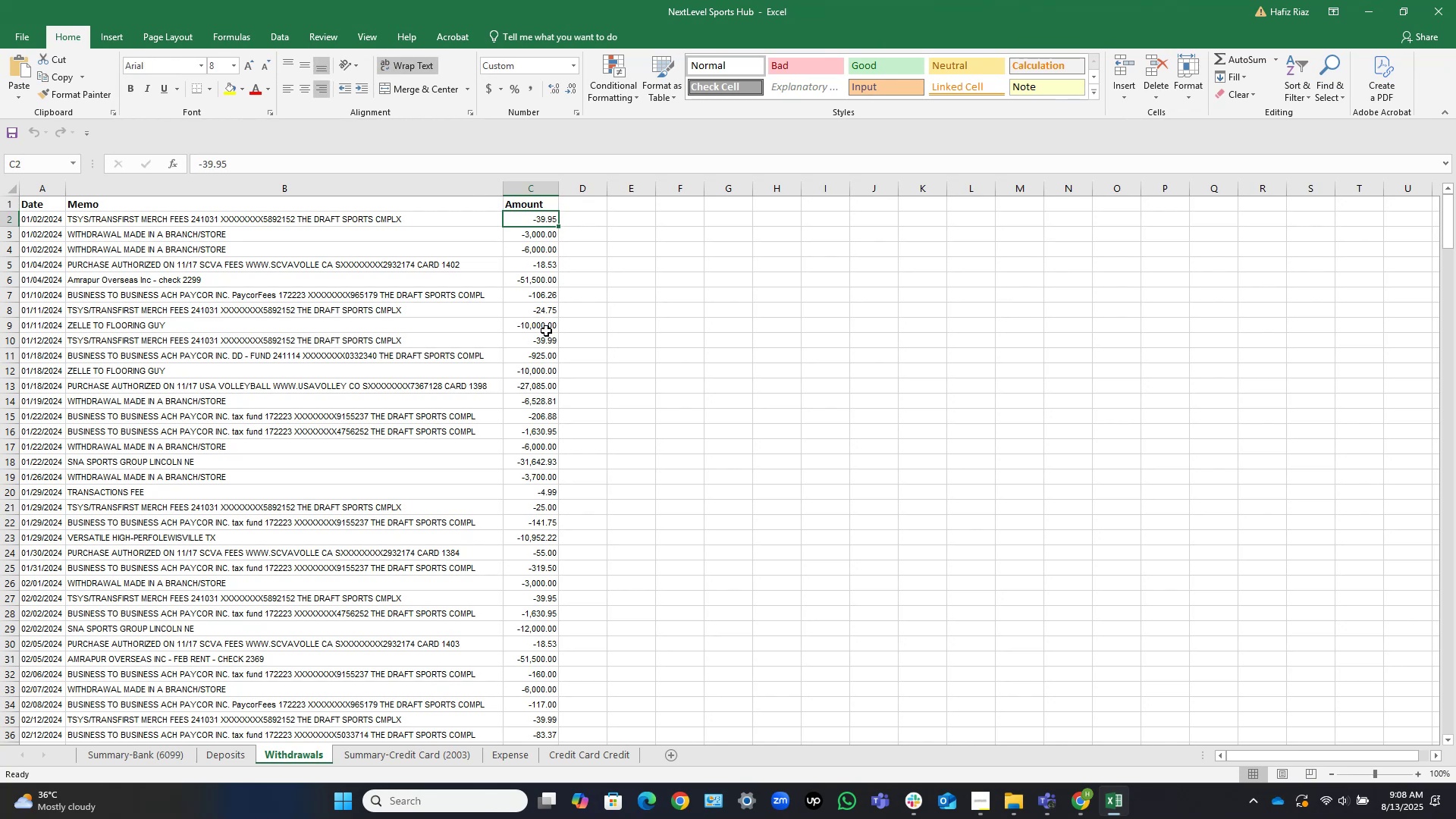 
key(Control+Shift+ArrowDown)
 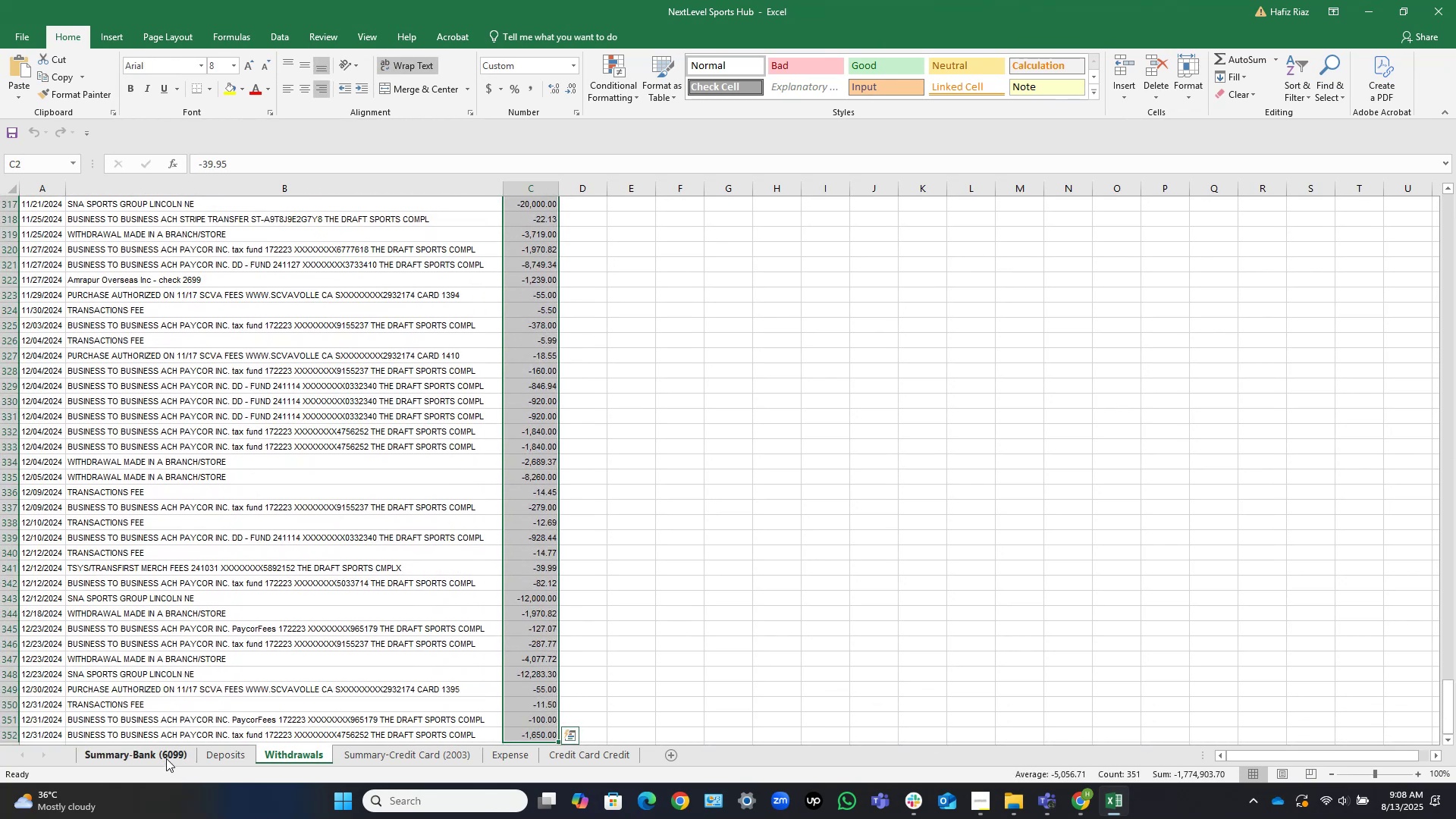 
left_click([166, 758])
 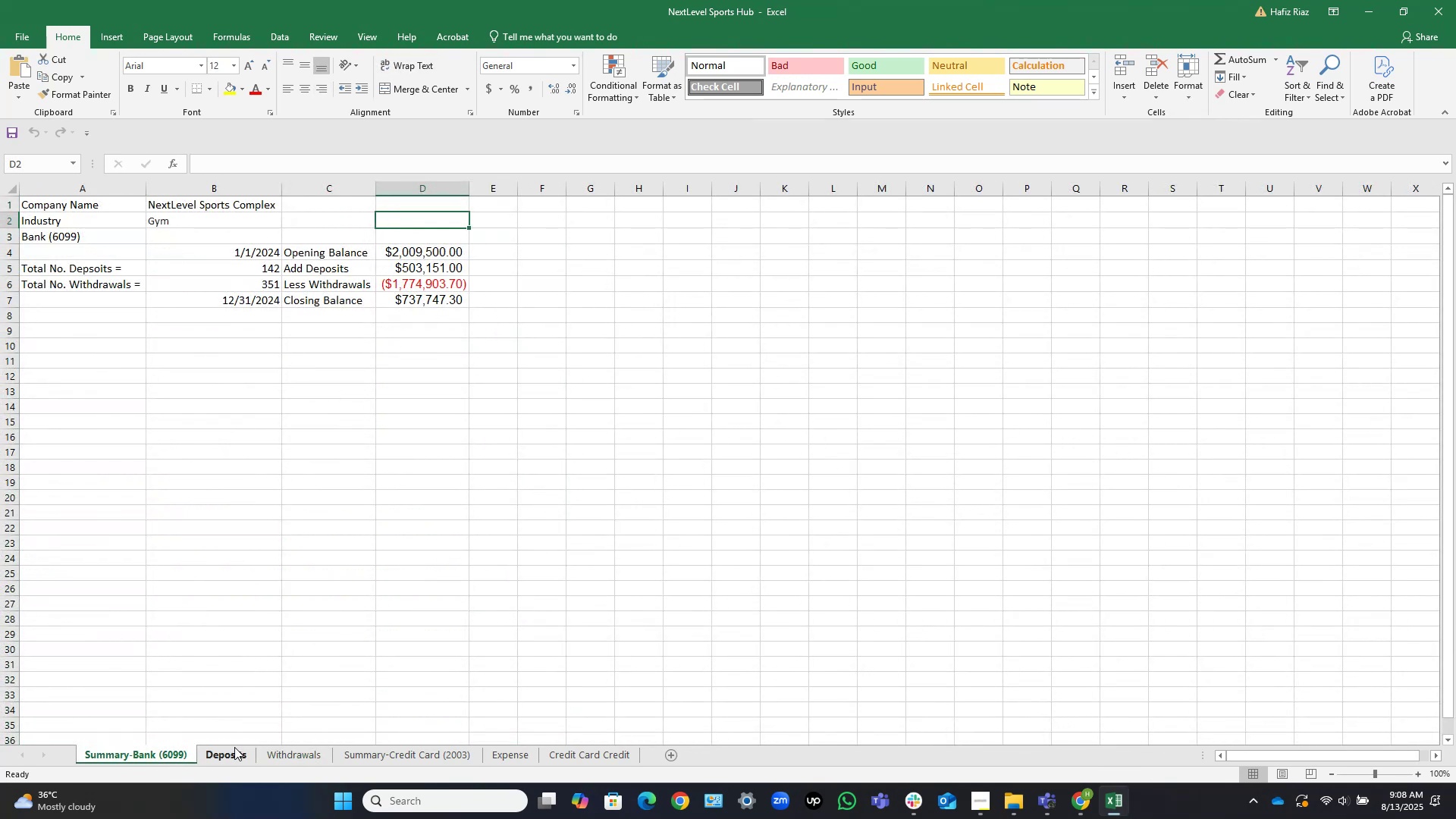 
left_click([277, 755])
 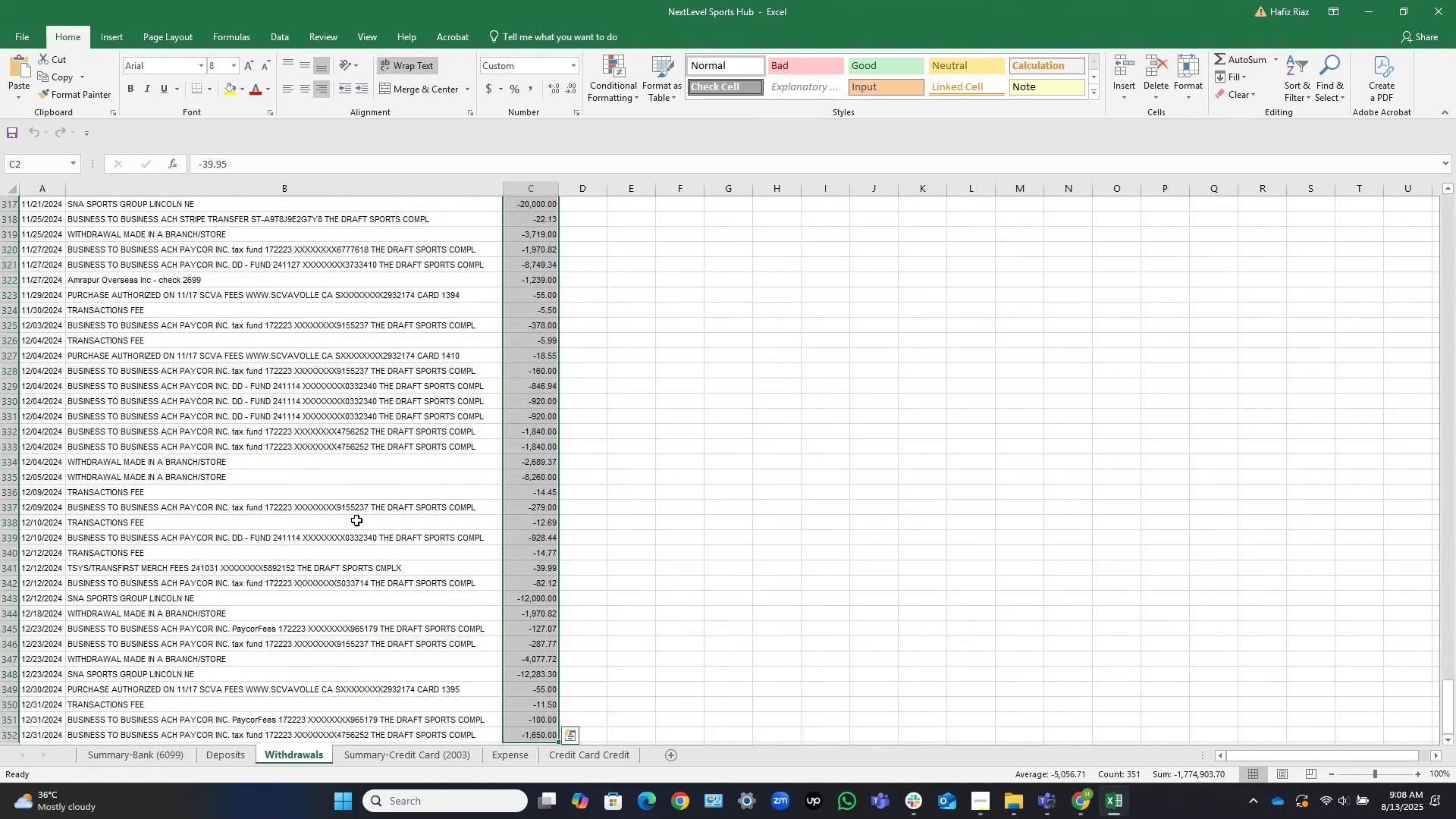 
key(ArrowUp)
 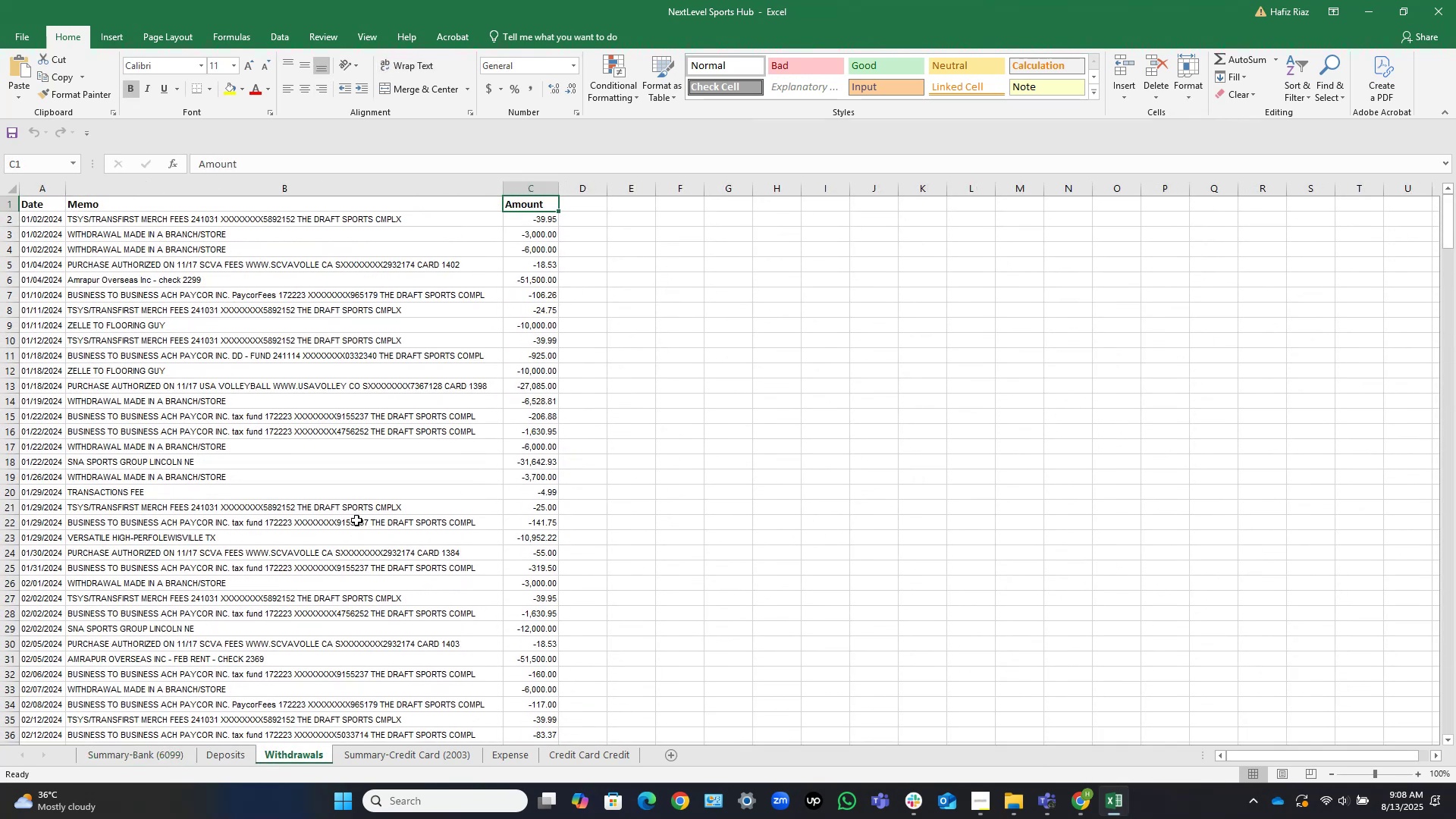 
key(ArrowUp)
 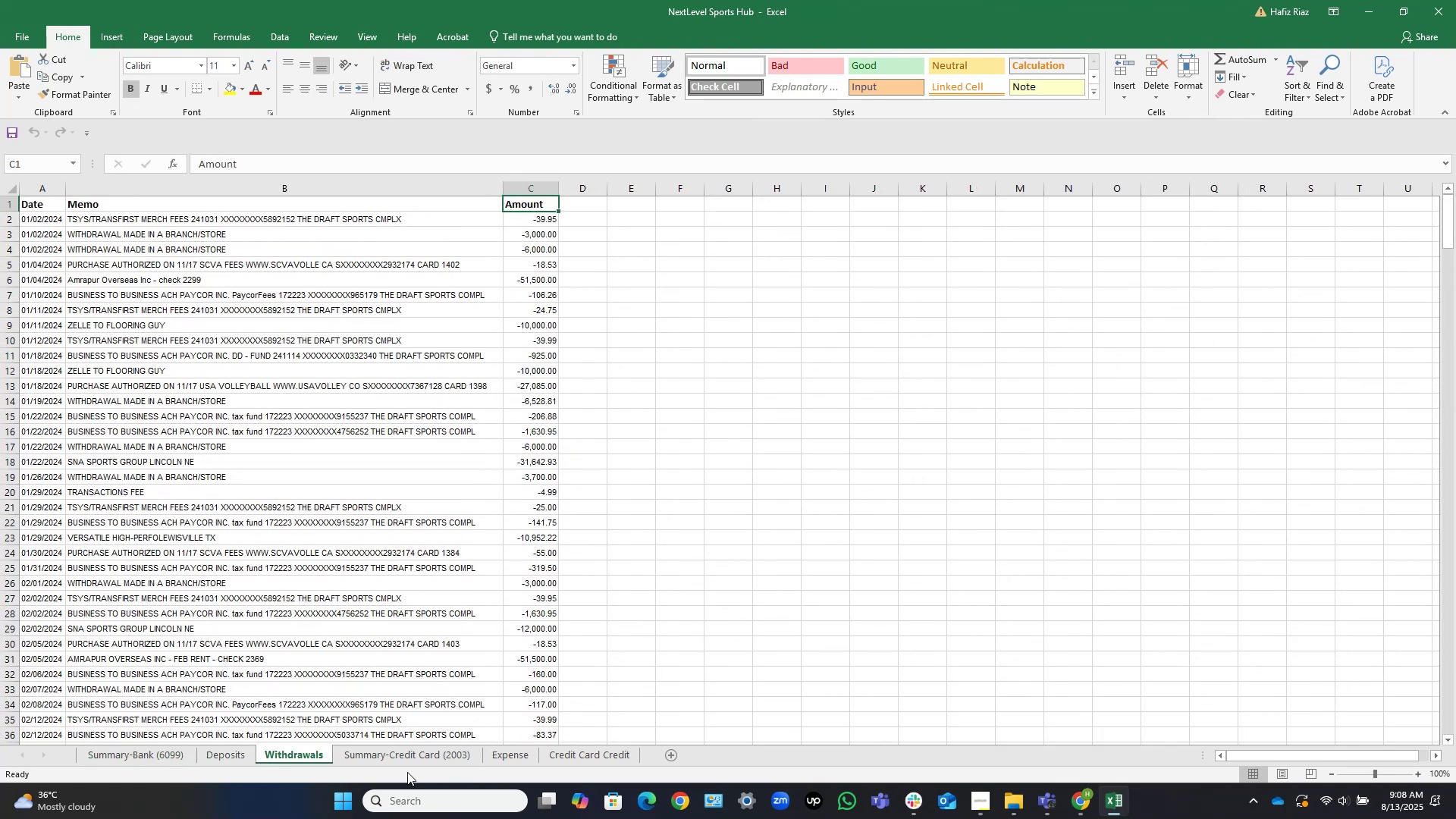 
left_click([426, 759])
 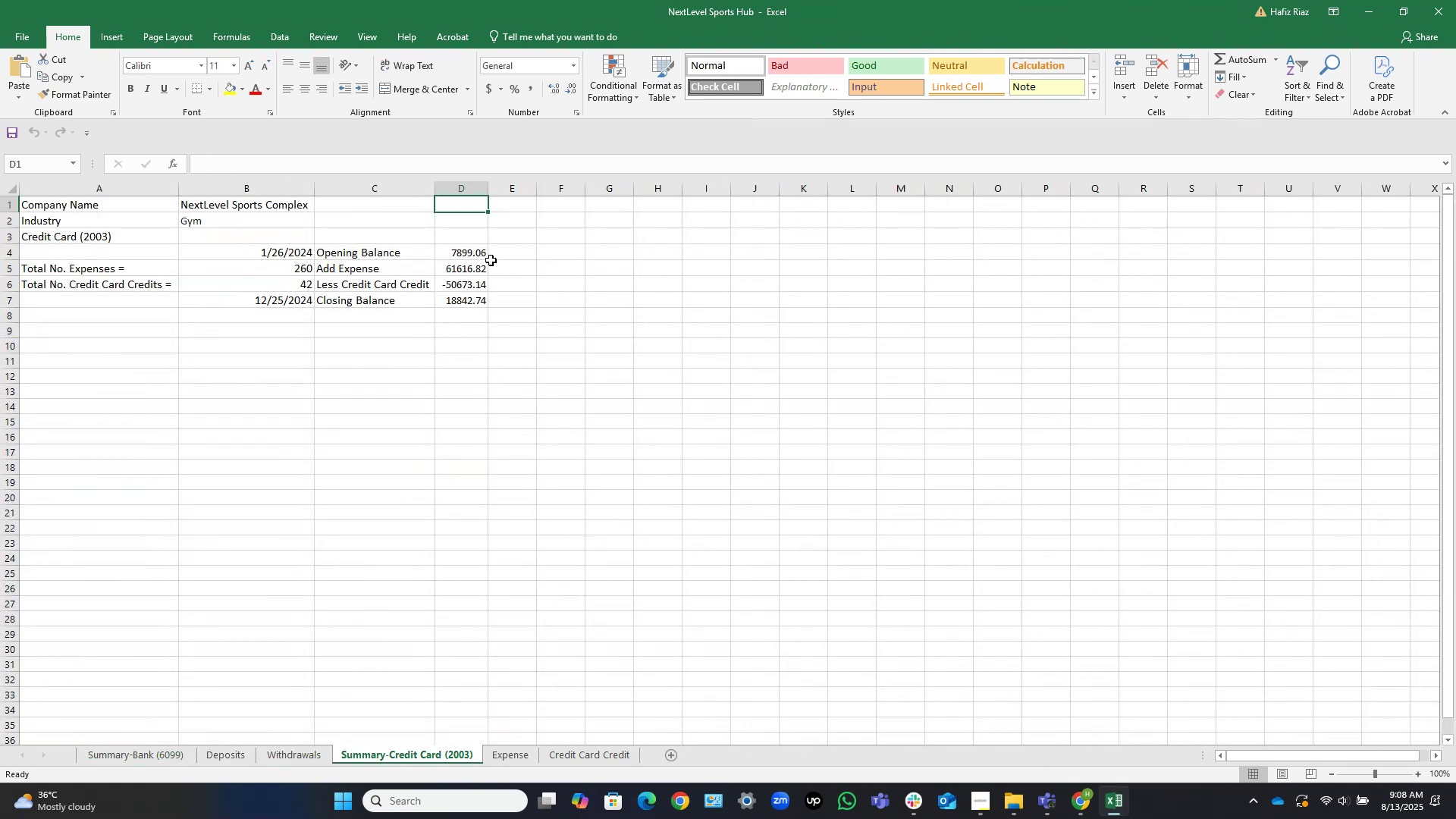 
left_click([468, 255])
 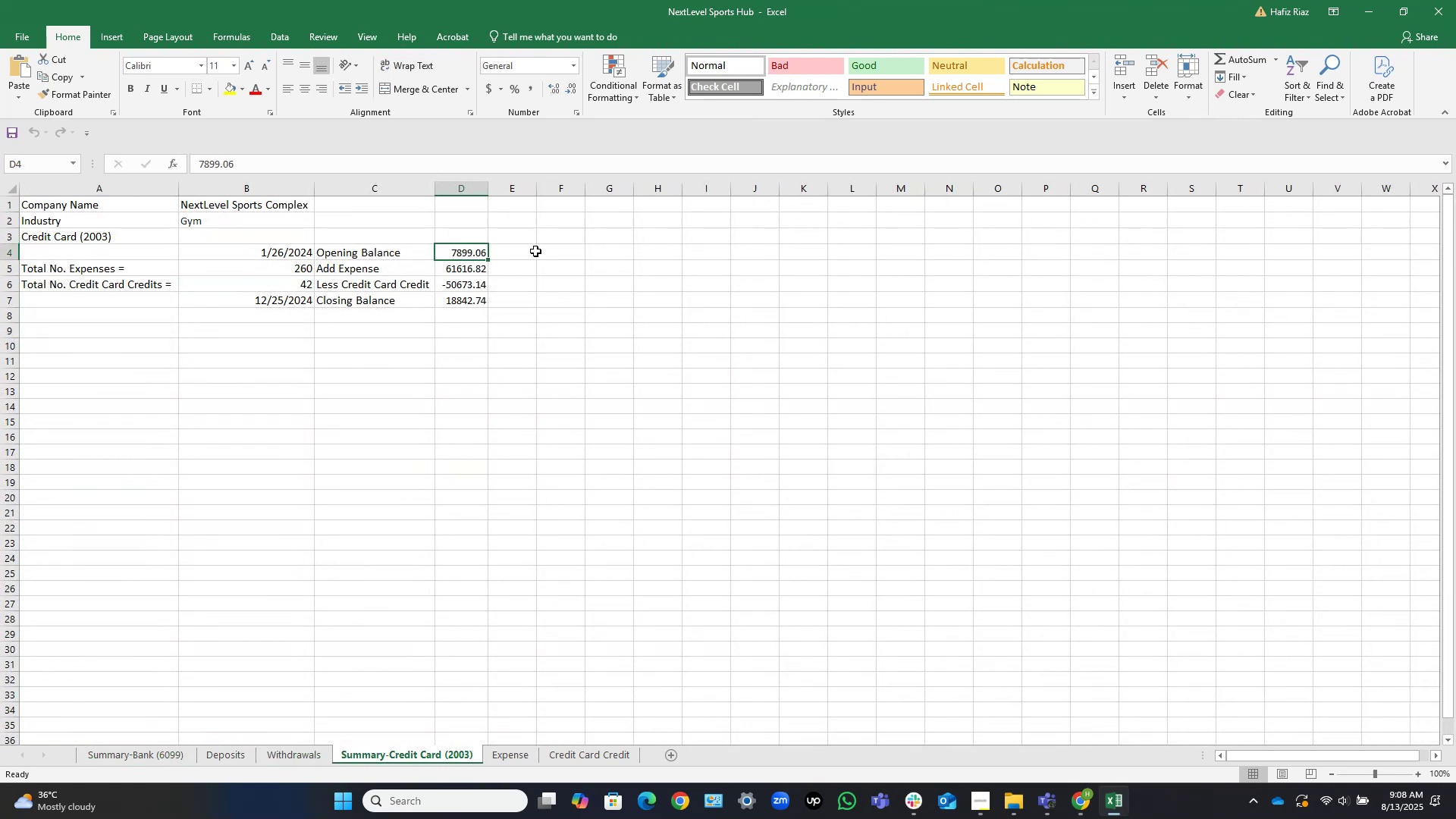 
key(Shift+ArrowDown)
 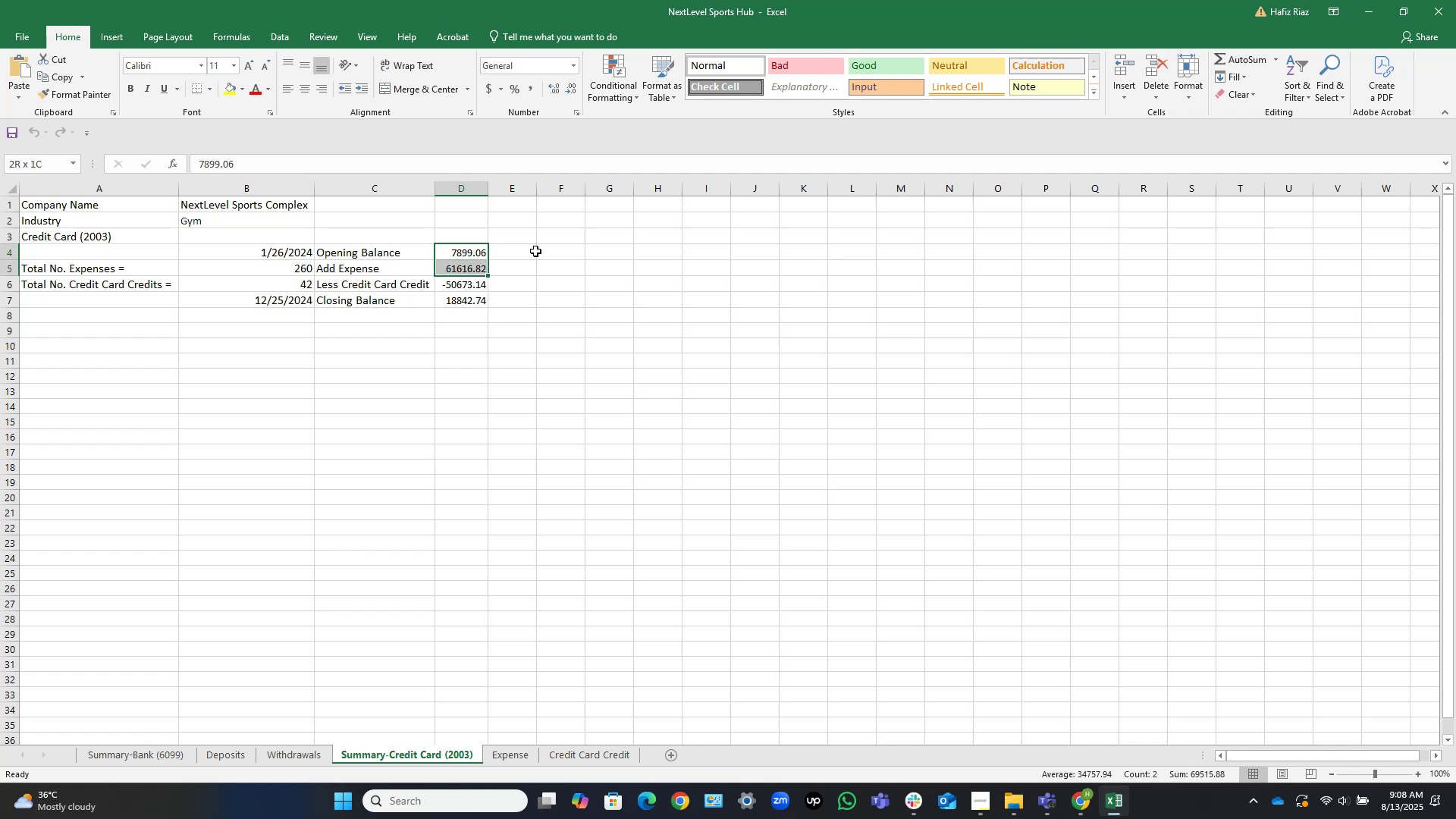 
key(Shift+ArrowDown)
 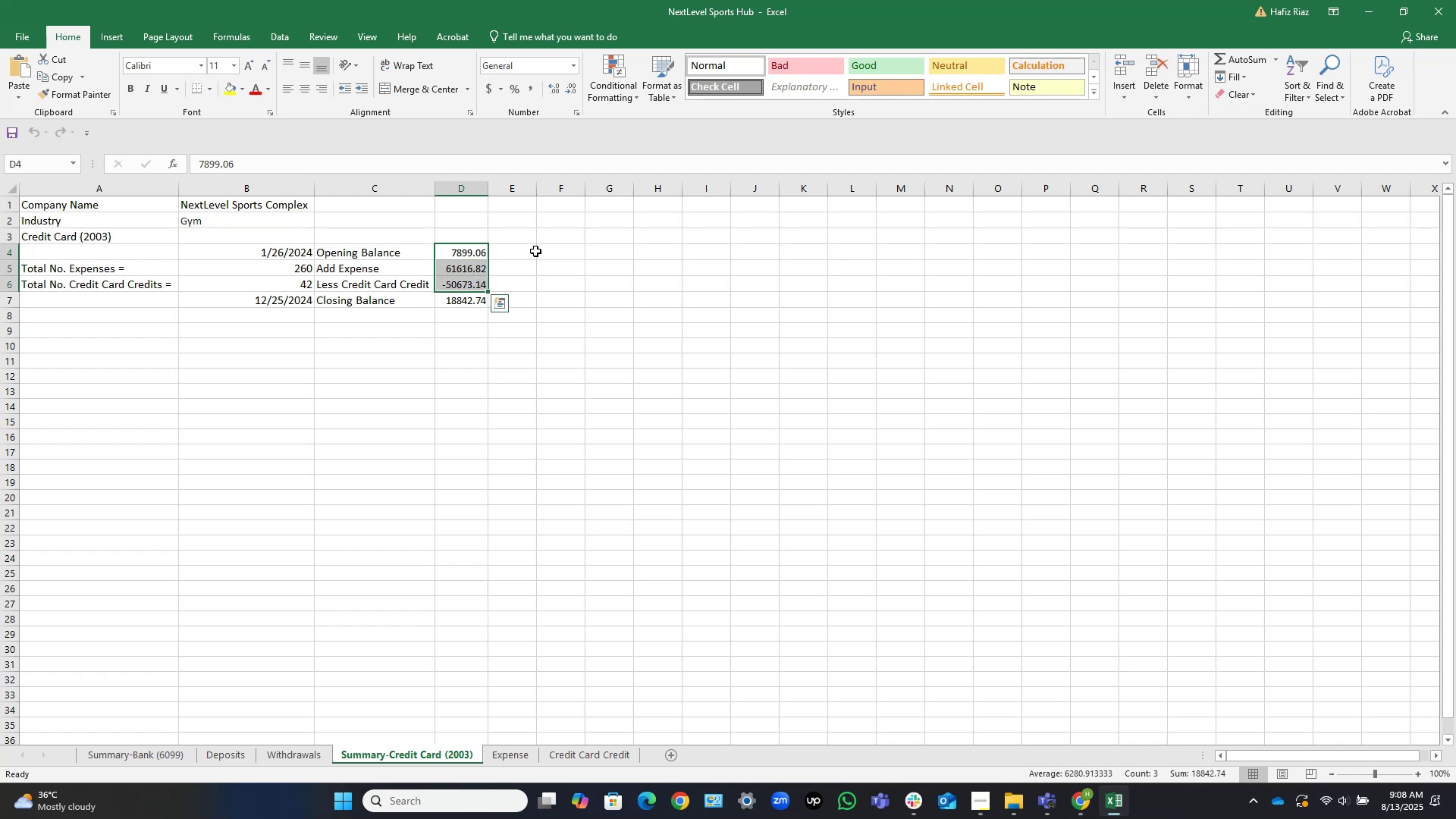 
wait(5.07)
 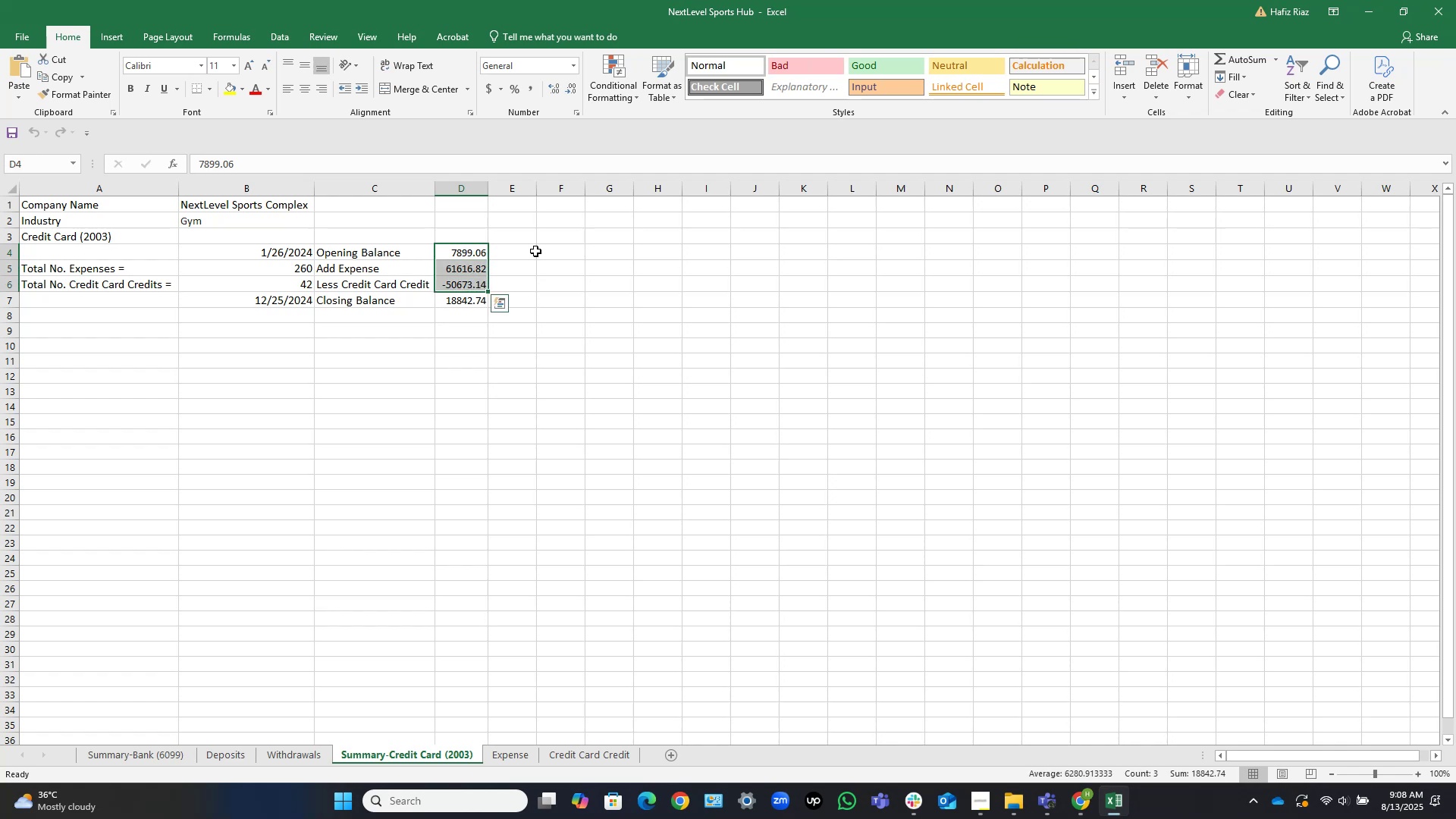 
key(ArrowUp)
 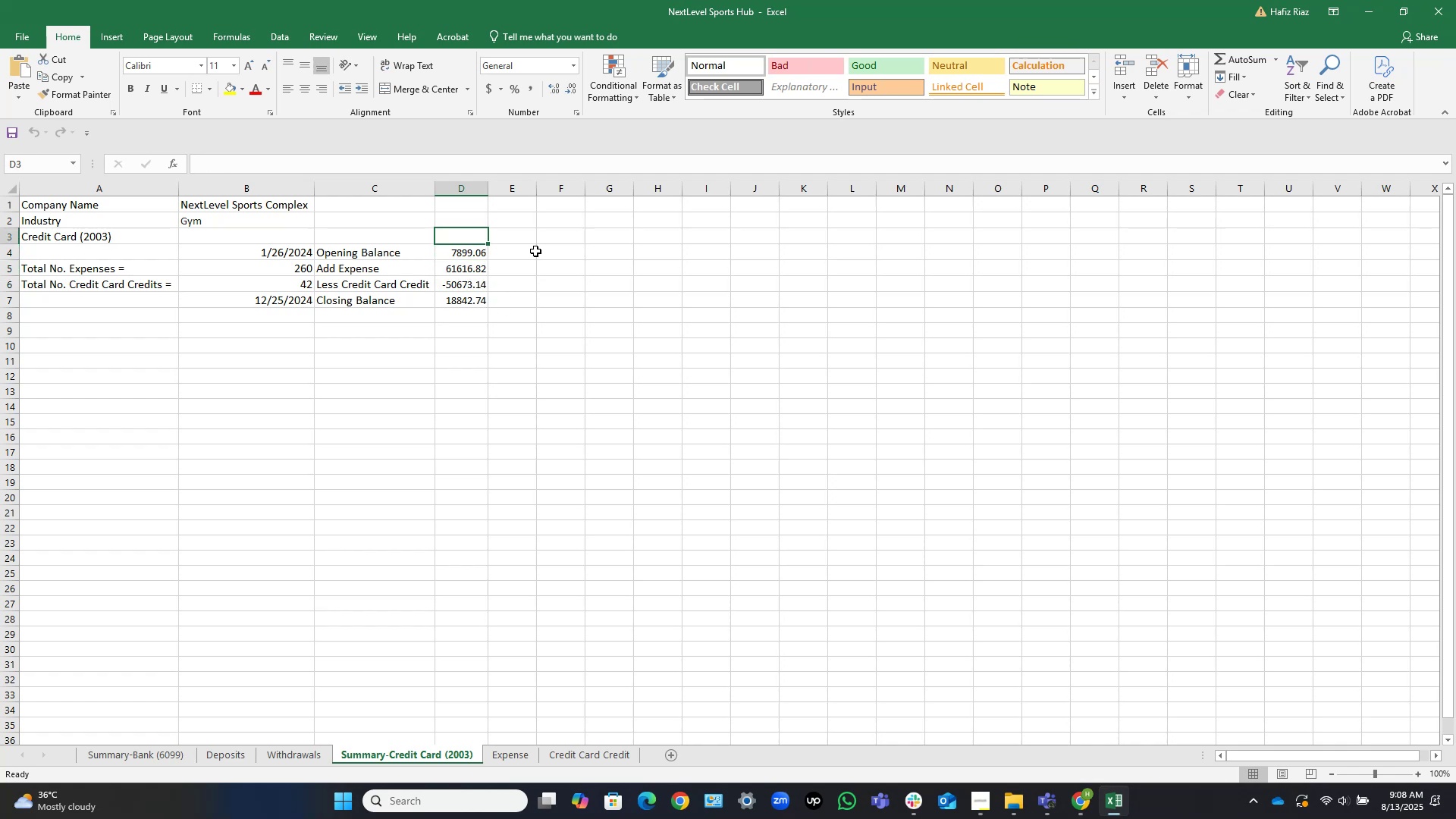 
key(ArrowUp)
 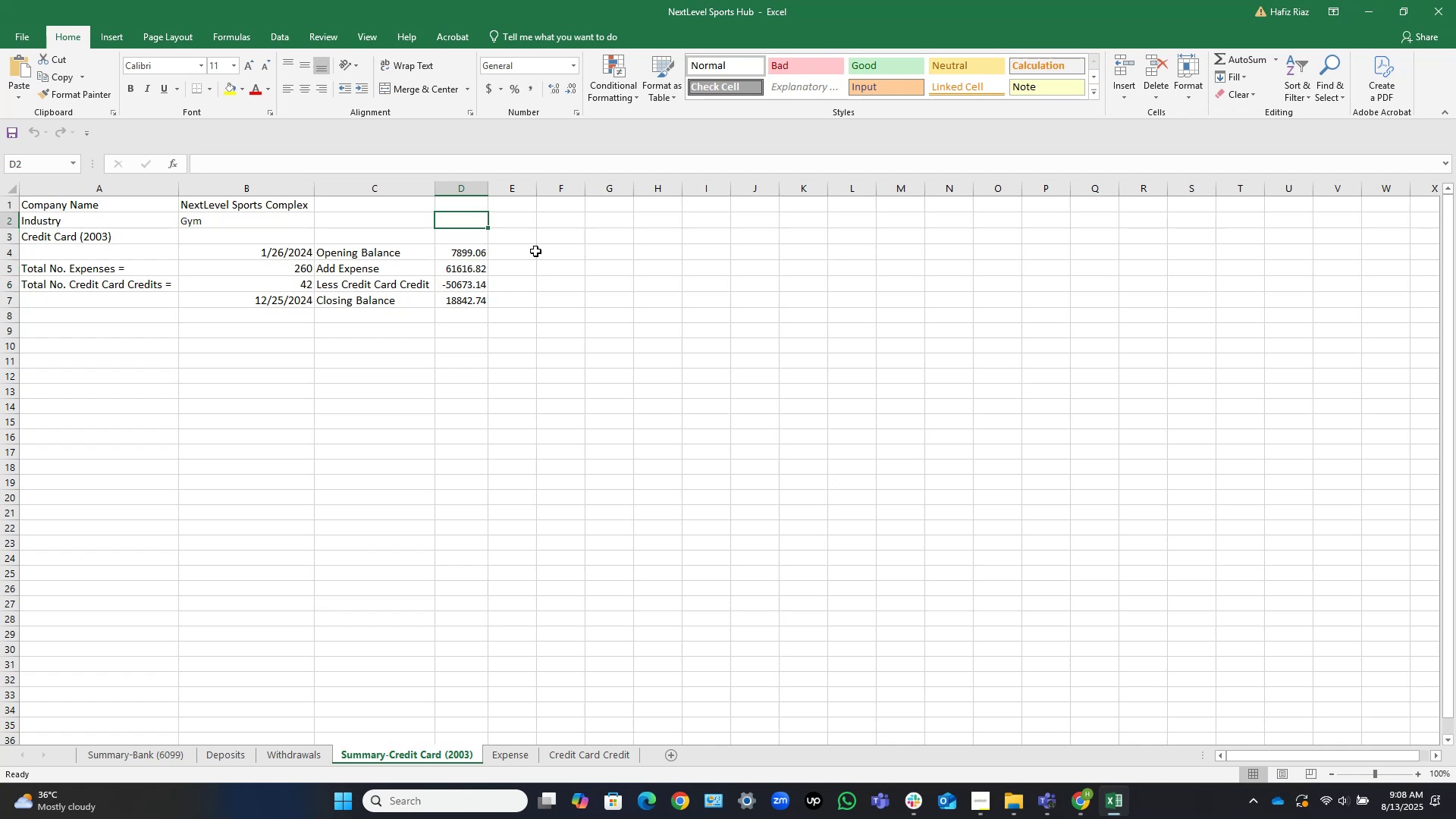 
key(ArrowUp)
 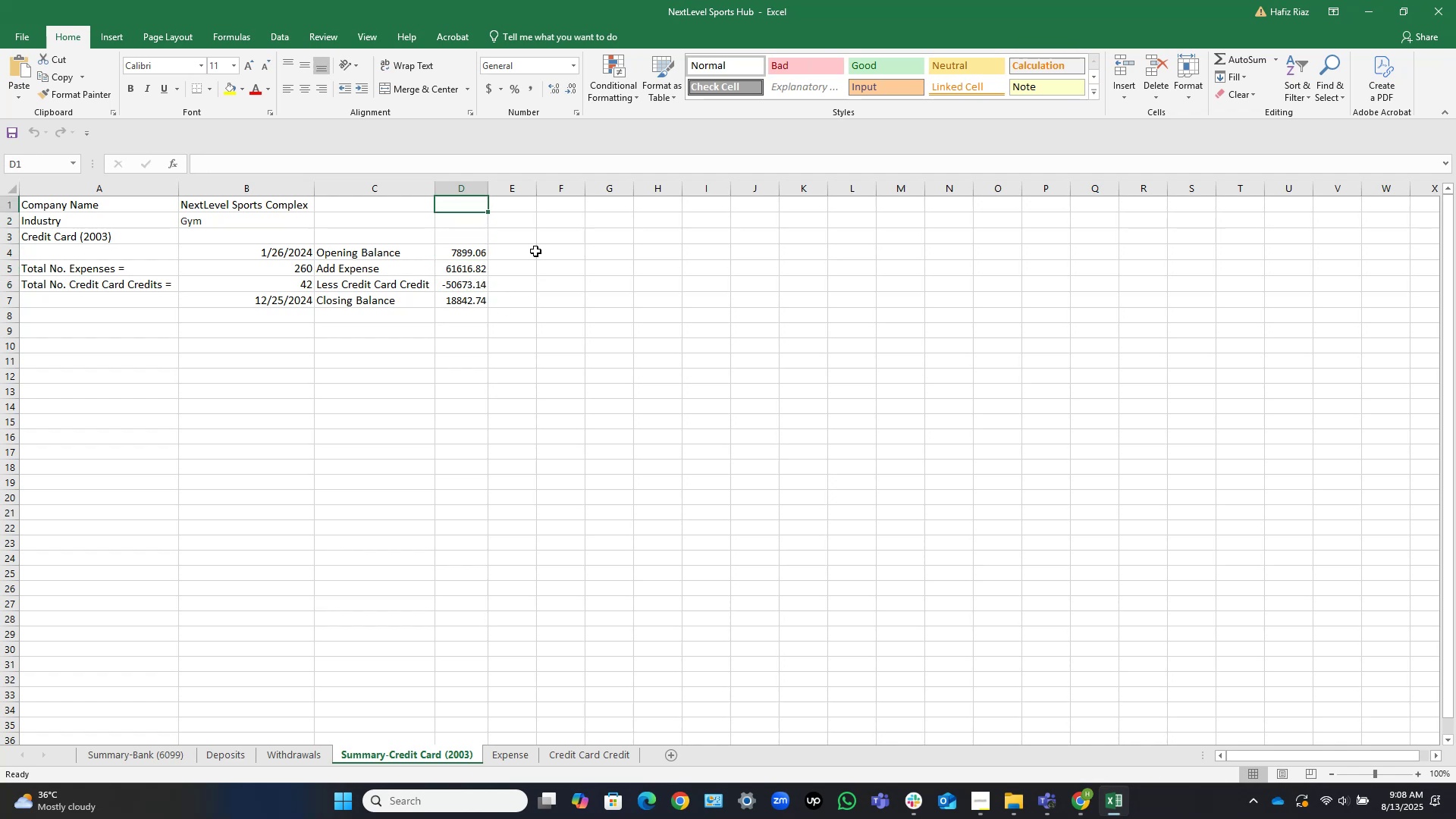 
key(ArrowDown)
 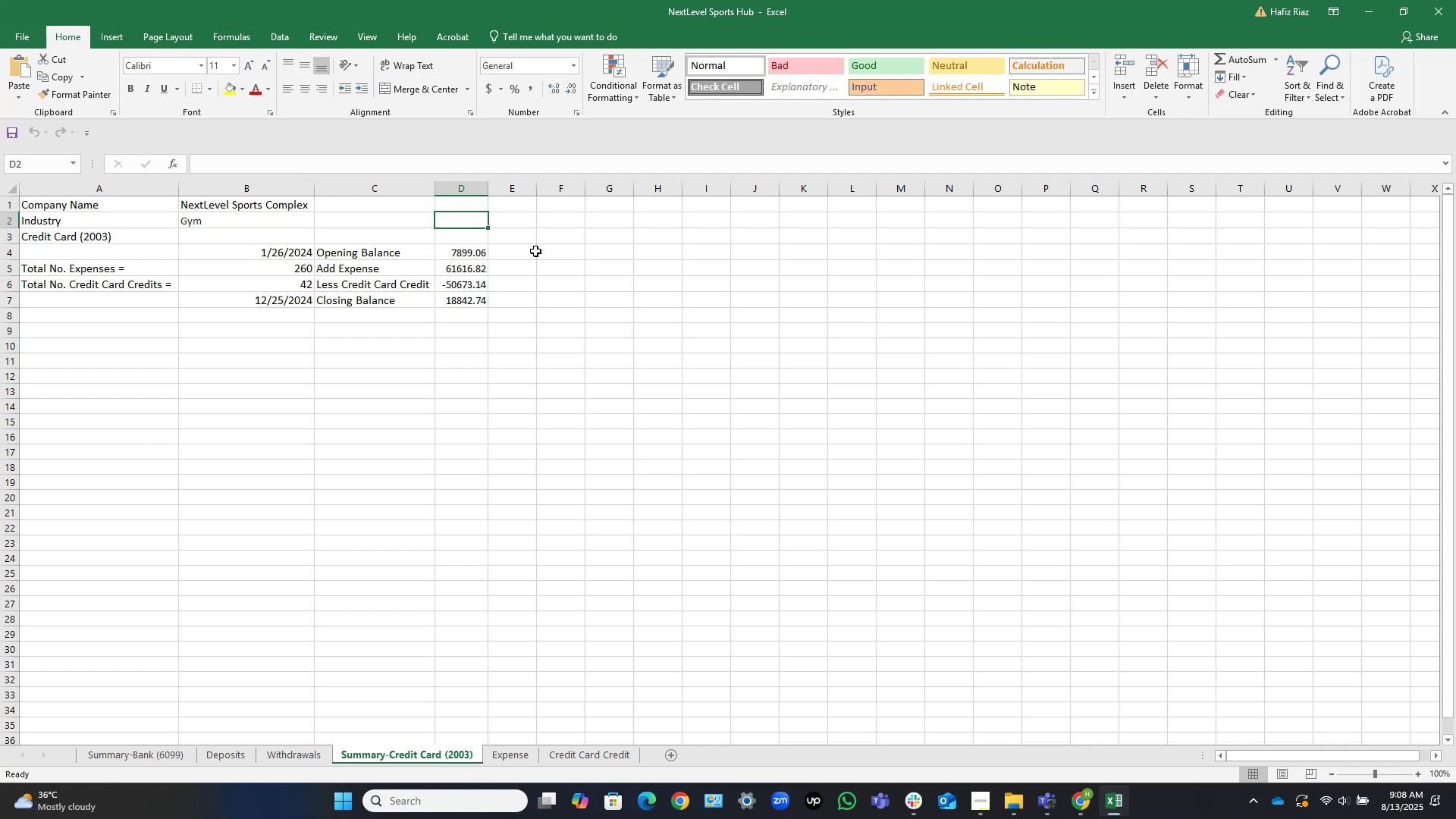 
key(ArrowDown)
 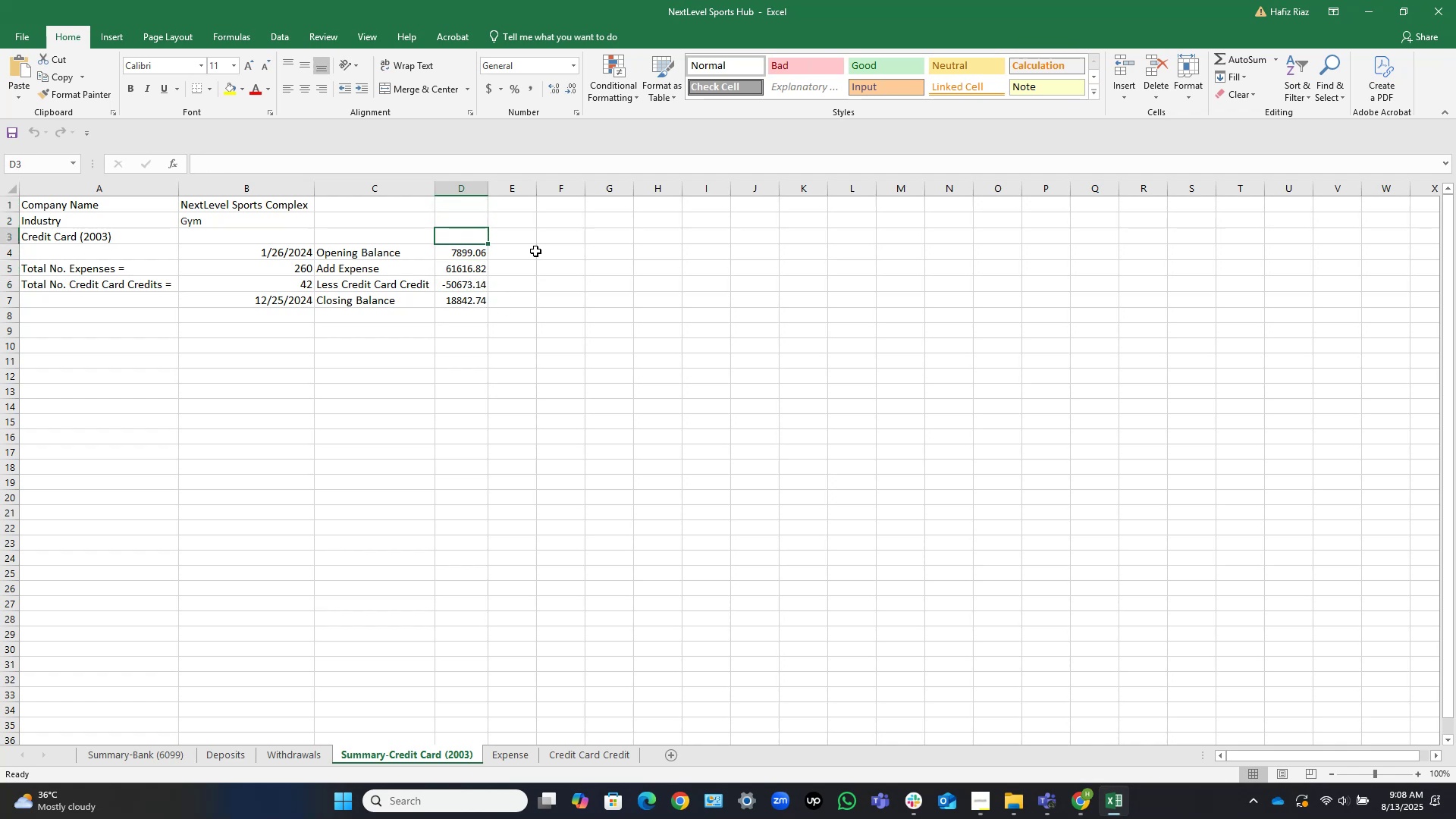 
key(ArrowDown)
 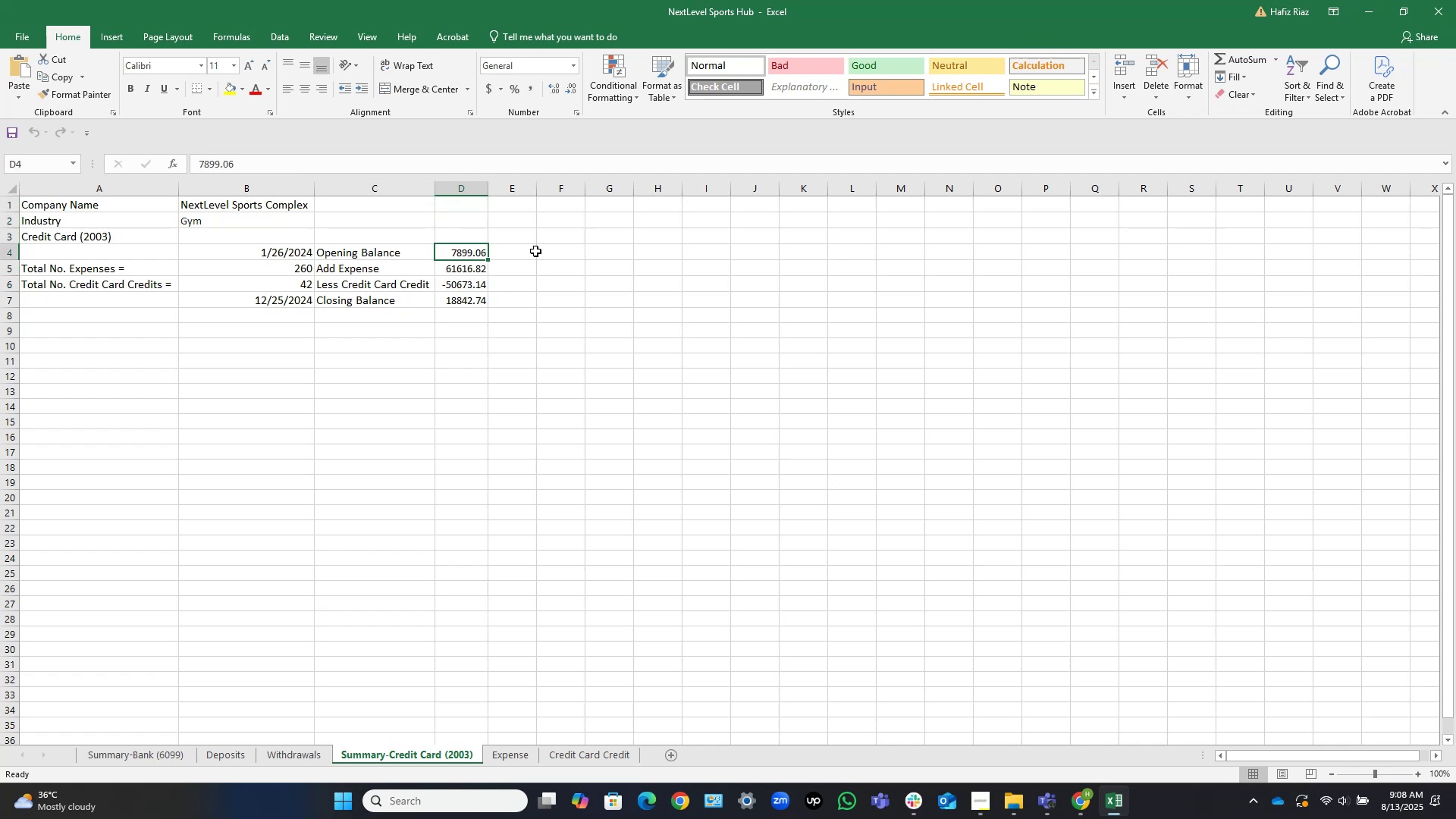 
key(Control+Shift+ArrowDown)
 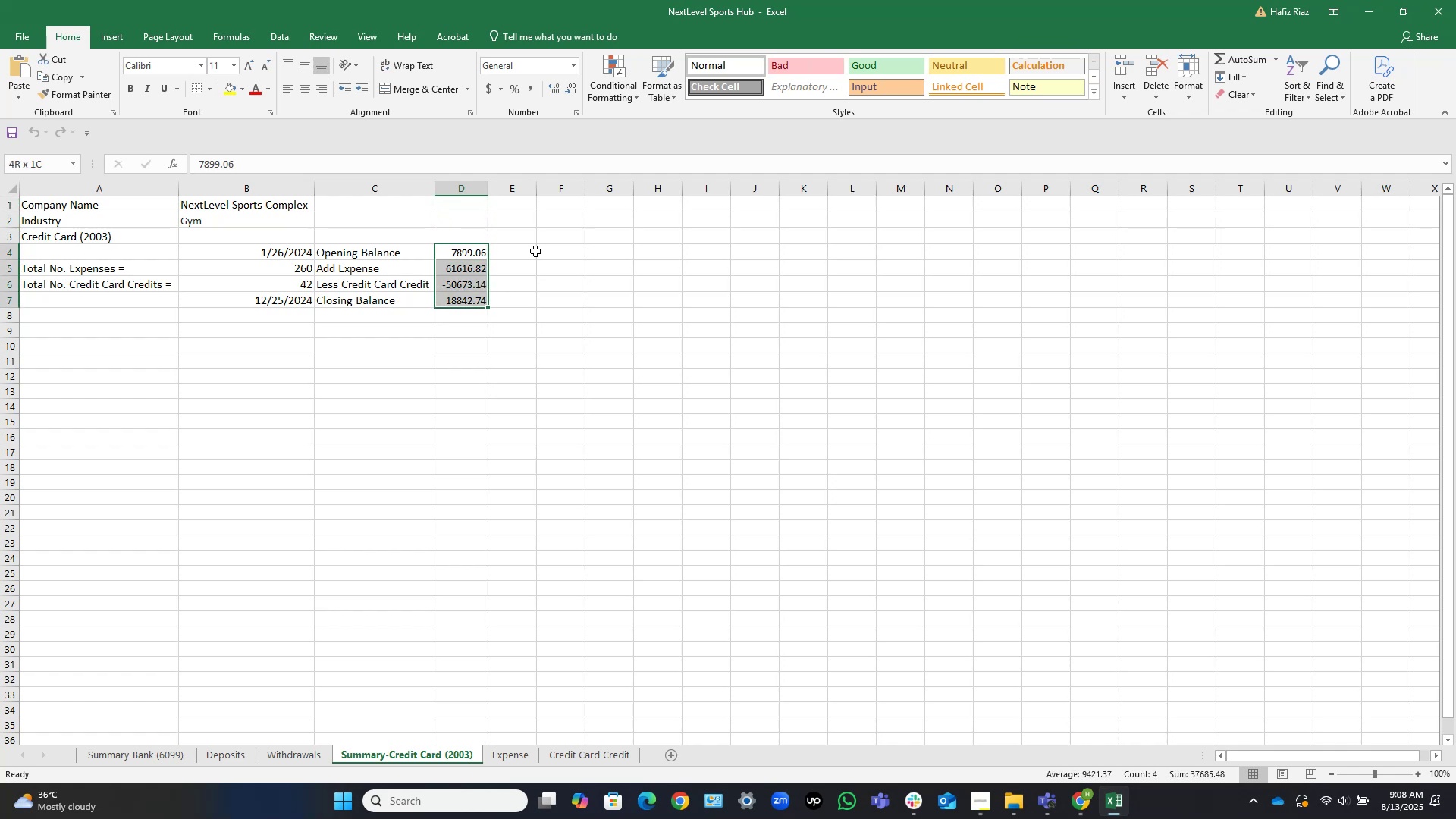 
key(Control+Shift+ArrowDown)
 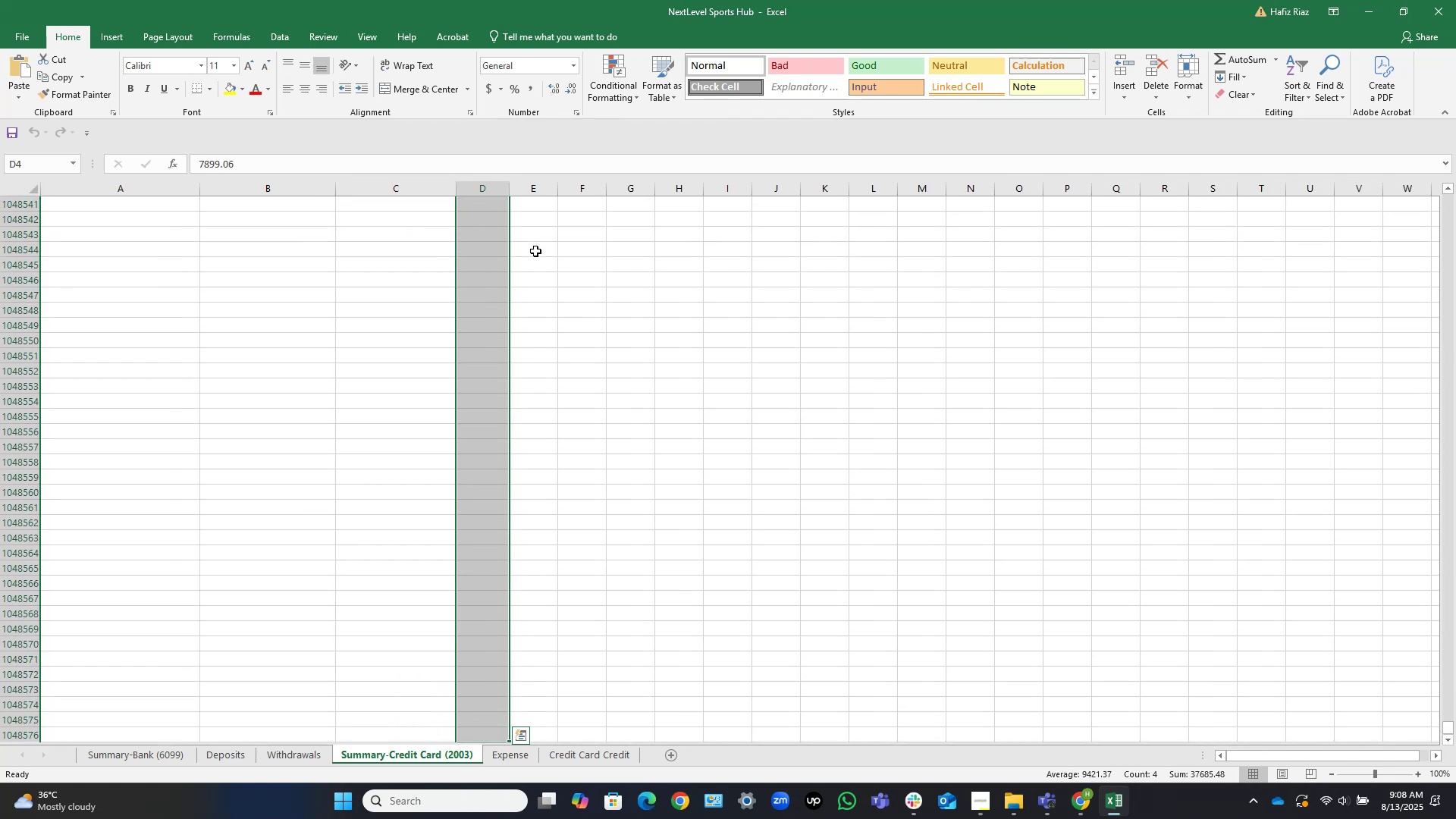 
key(ArrowUp)
 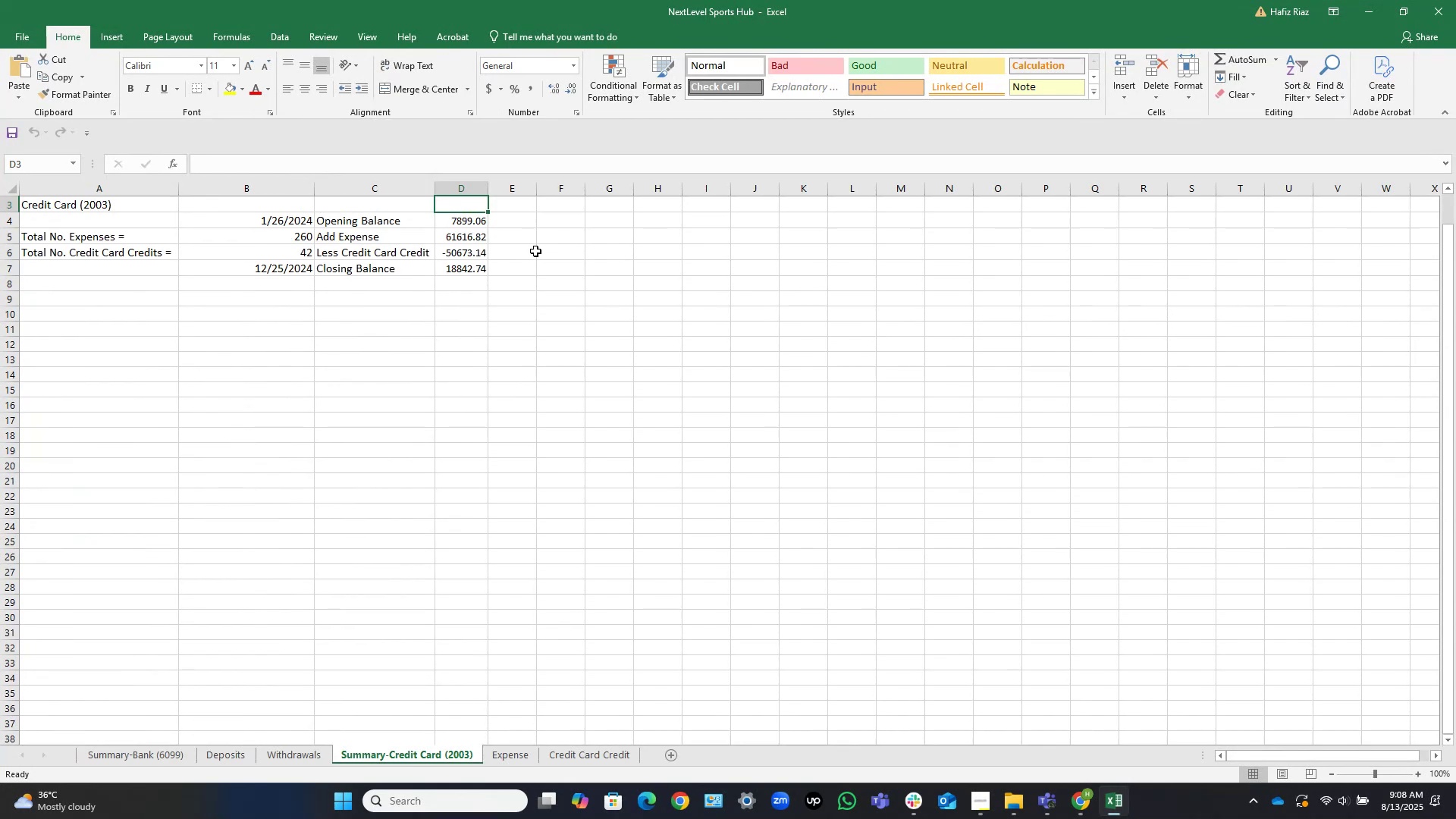 
key(ArrowDown)
 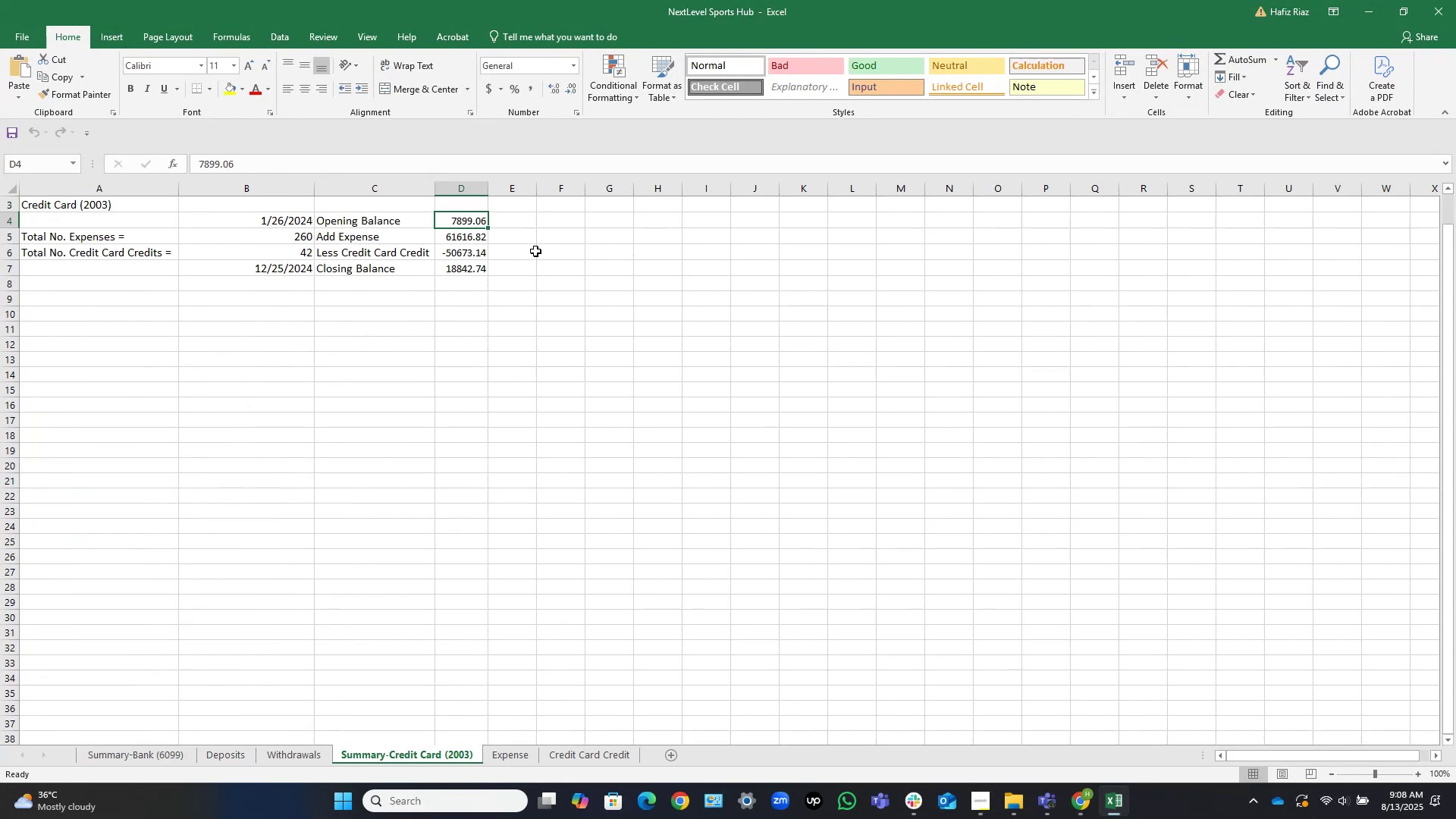 
key(Shift+ArrowDown)
 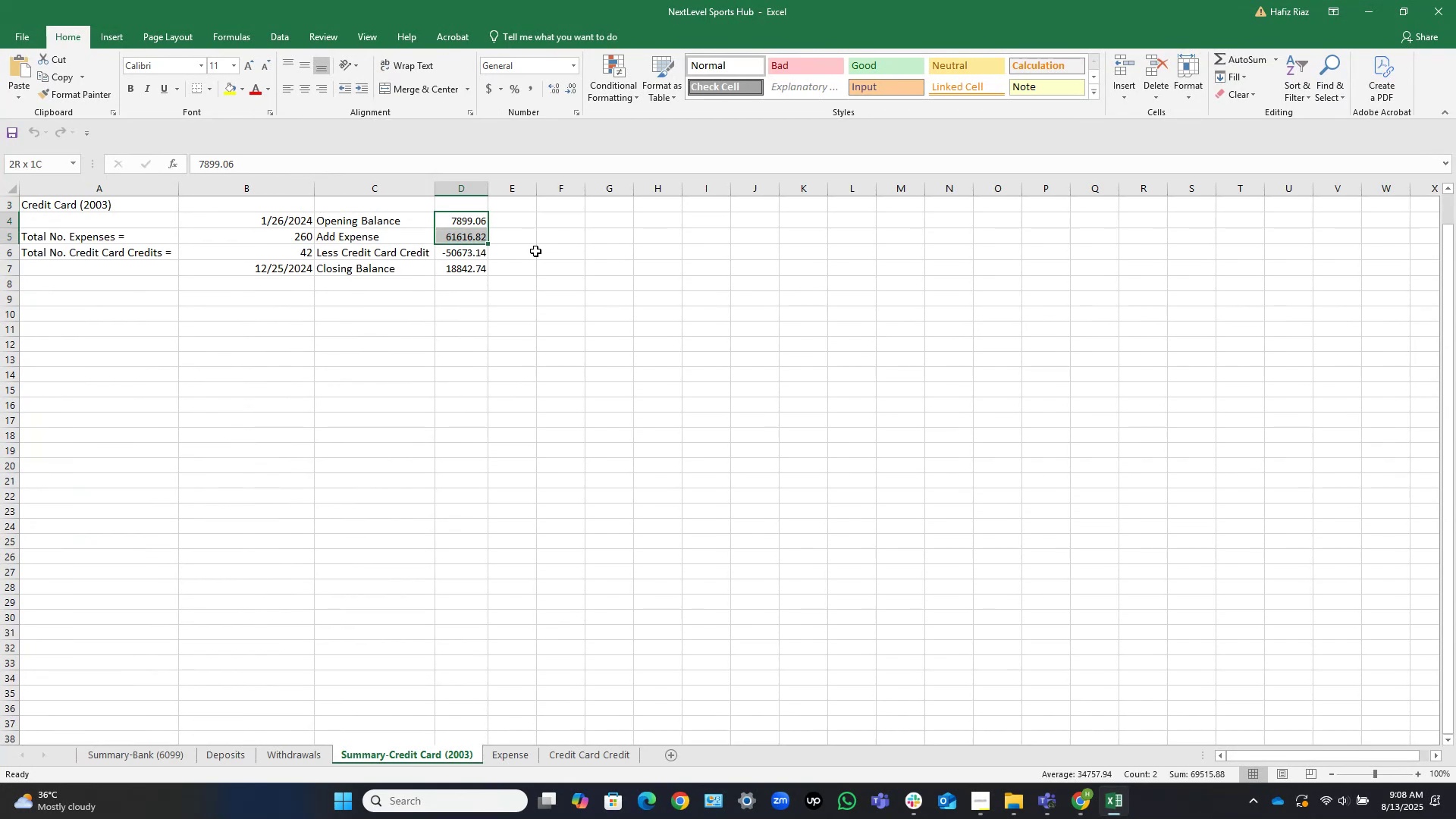 
key(Shift+ArrowDown)
 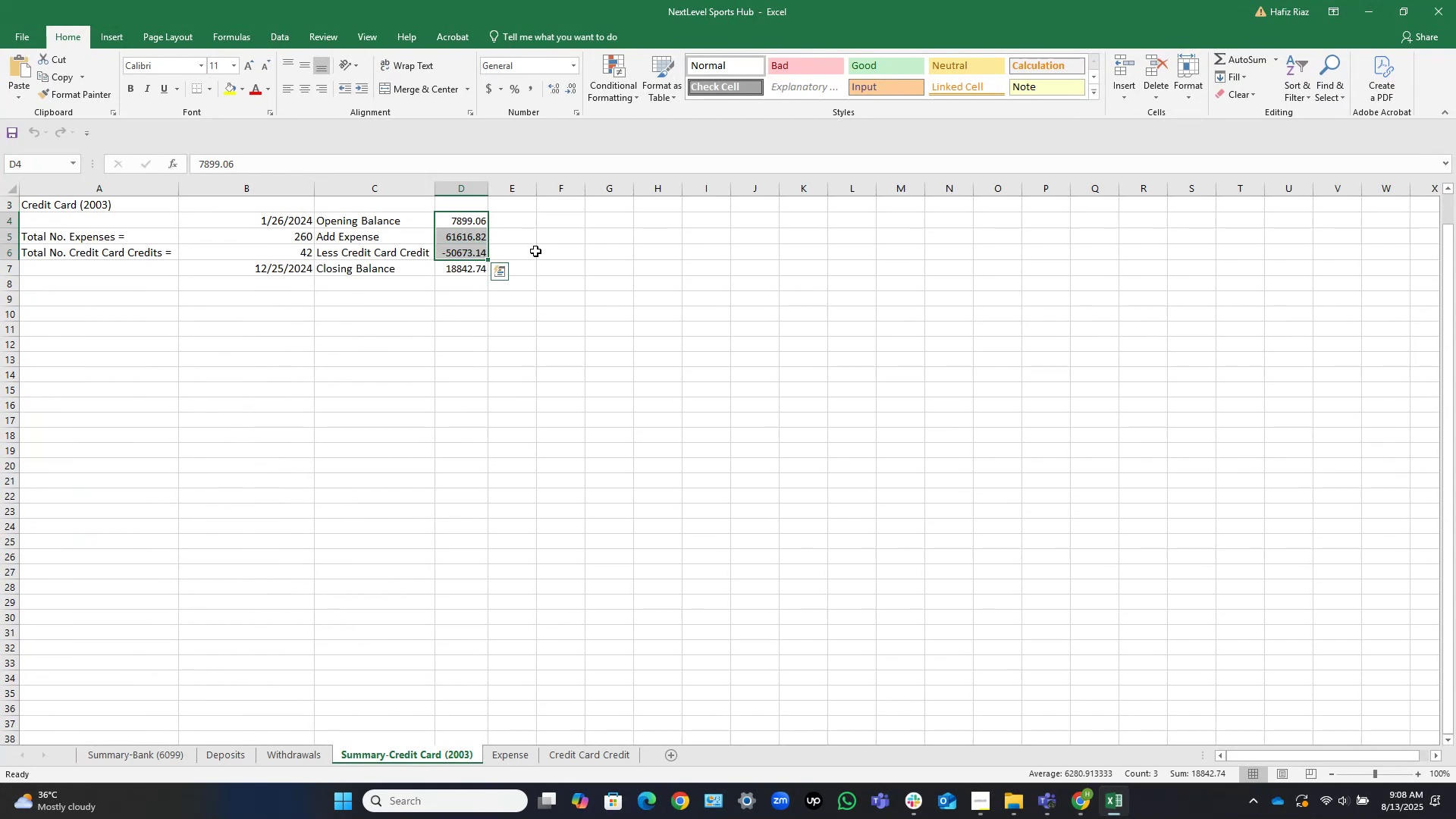 
wait(10.5)
 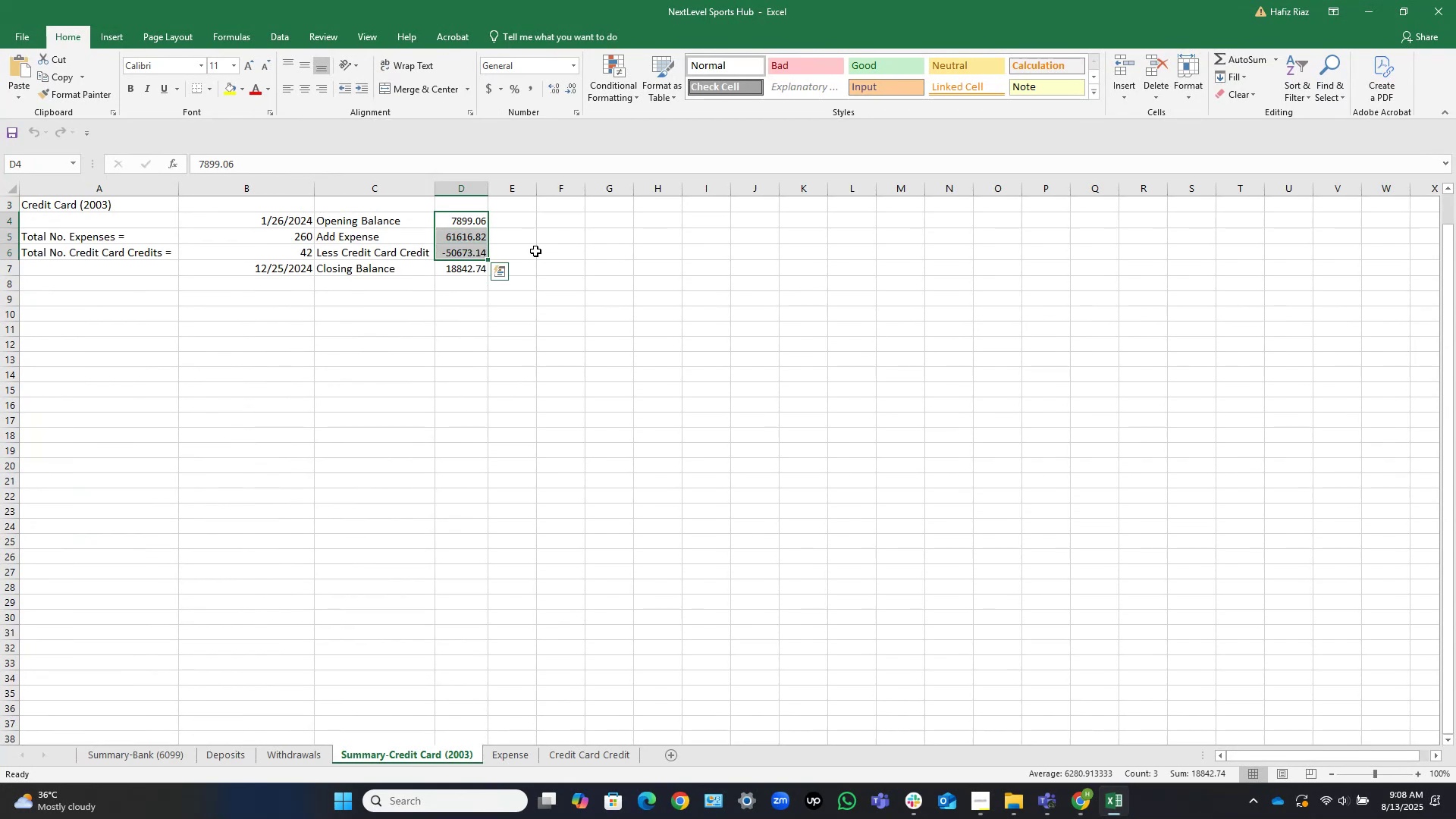 
key(ArrowUp)
 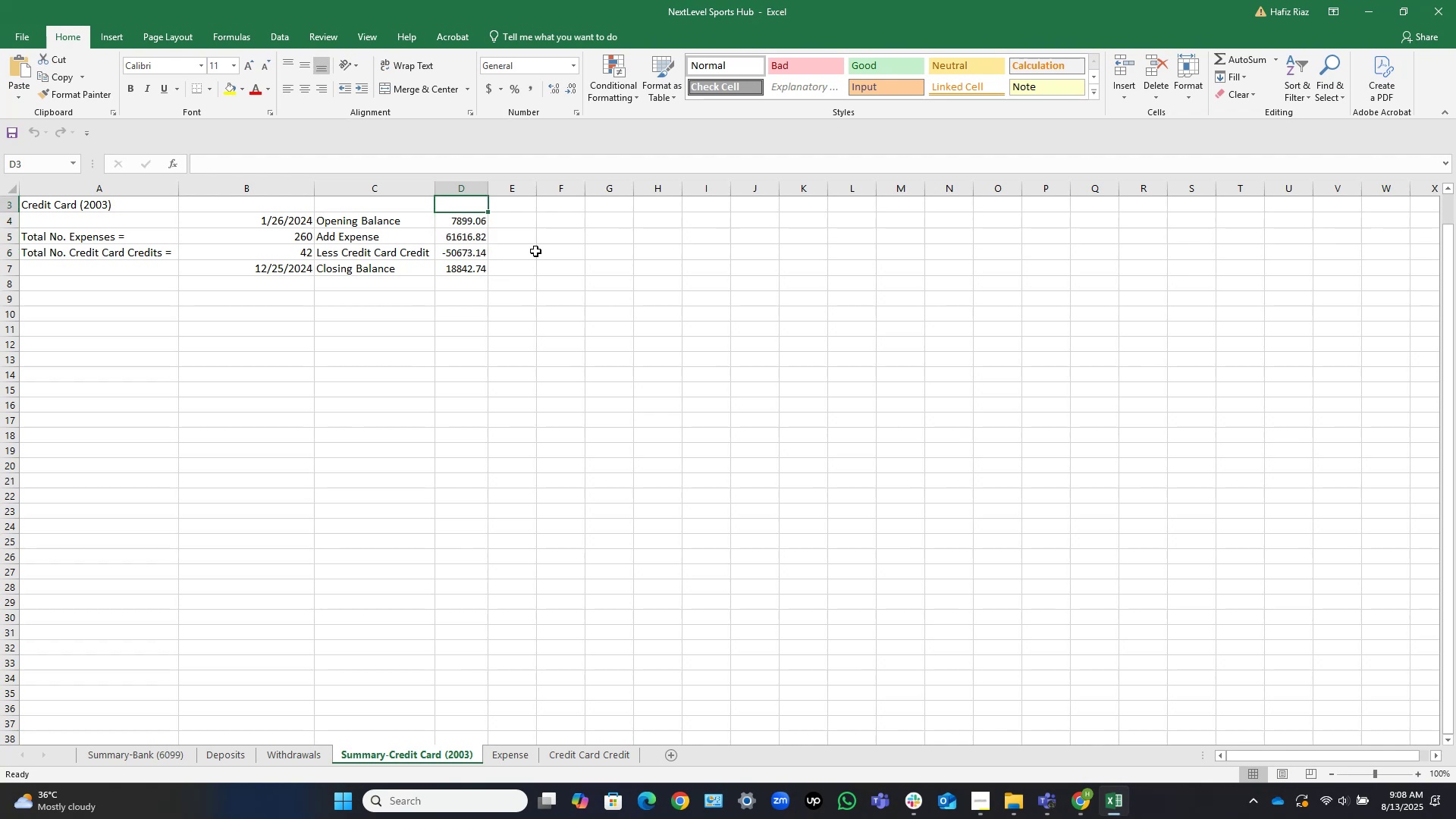 
key(ArrowDown)
 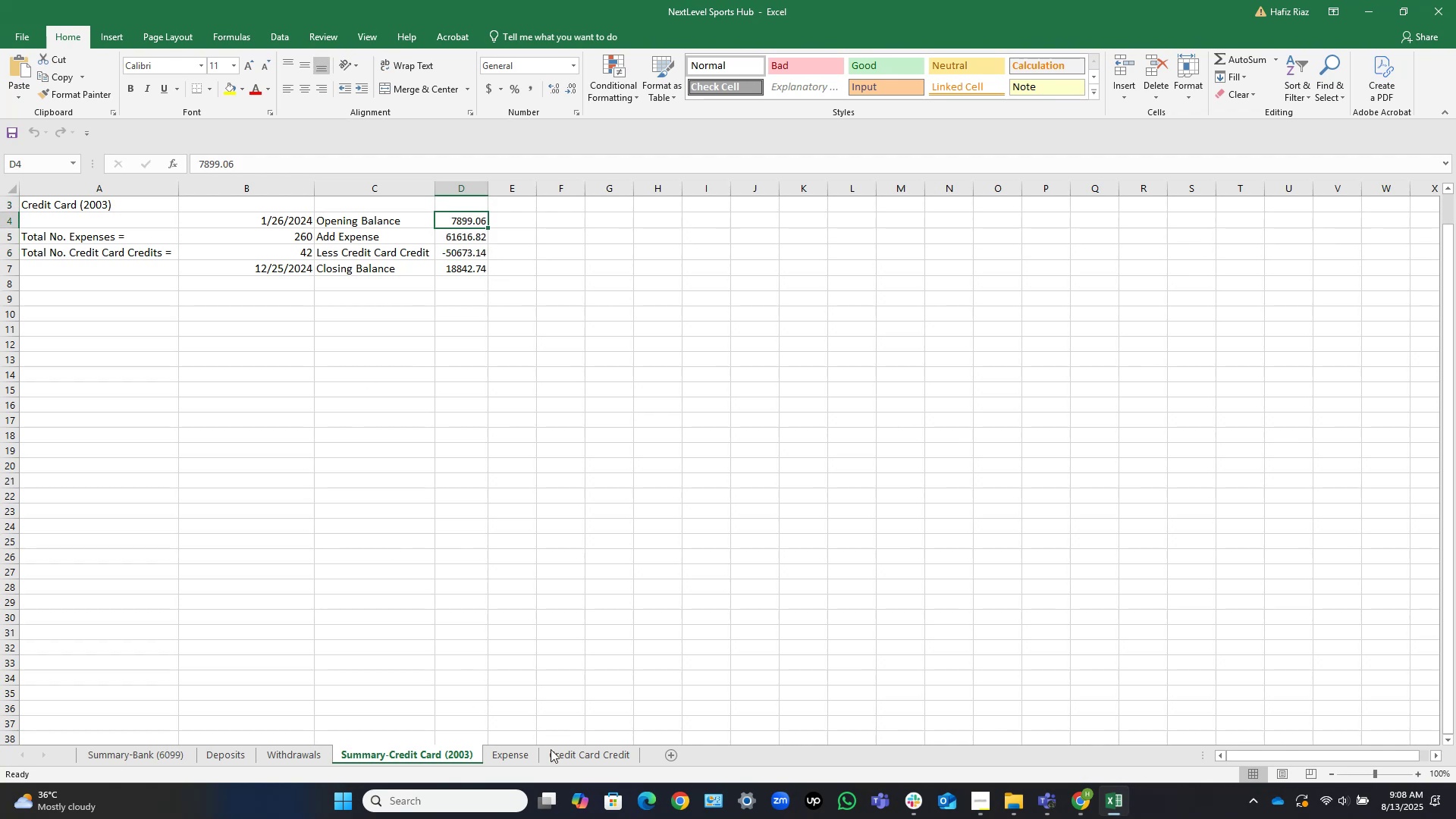 
left_click([518, 761])
 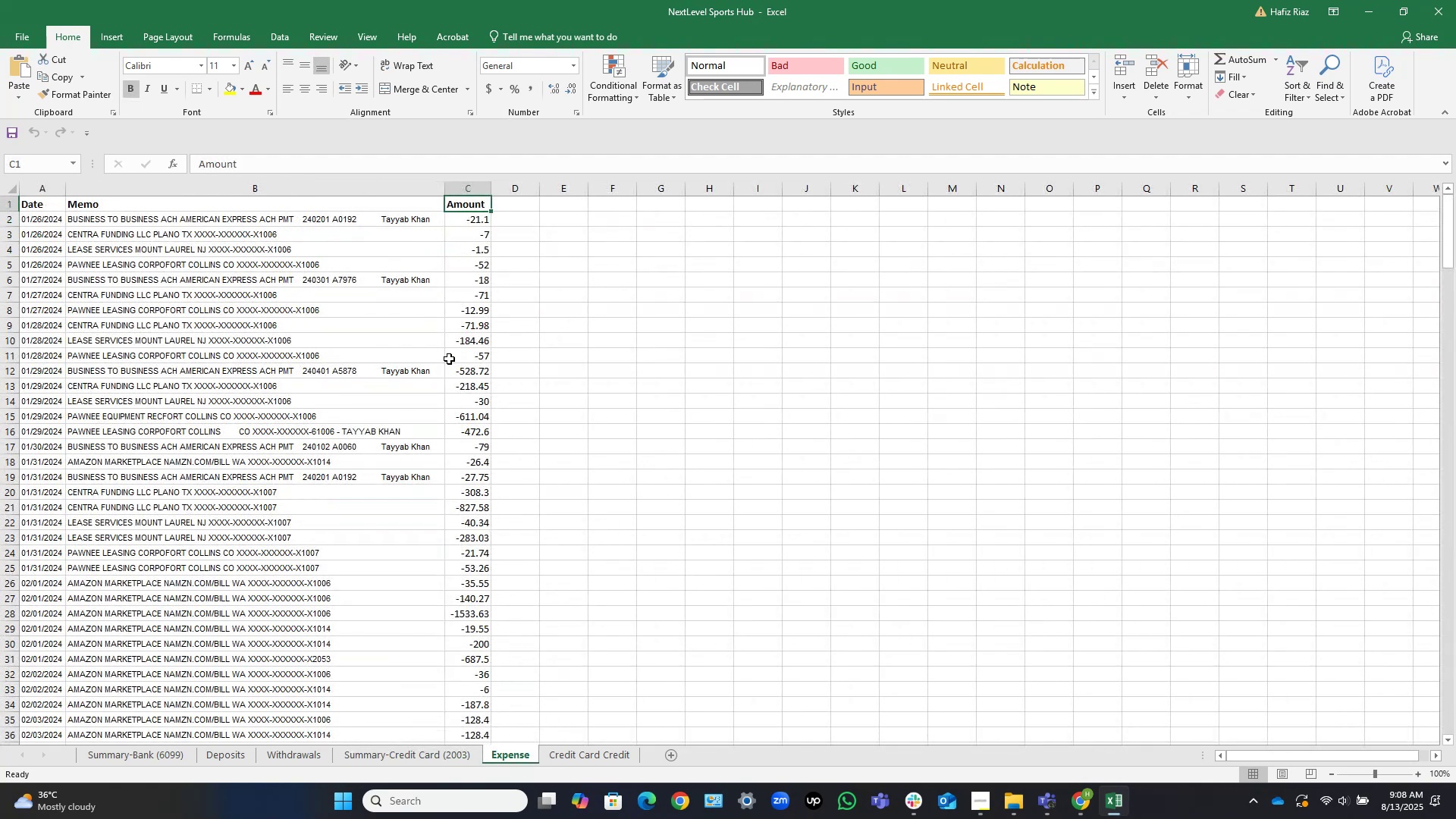 
scroll: coordinate [447, 295], scroll_direction: up, amount: 4.0
 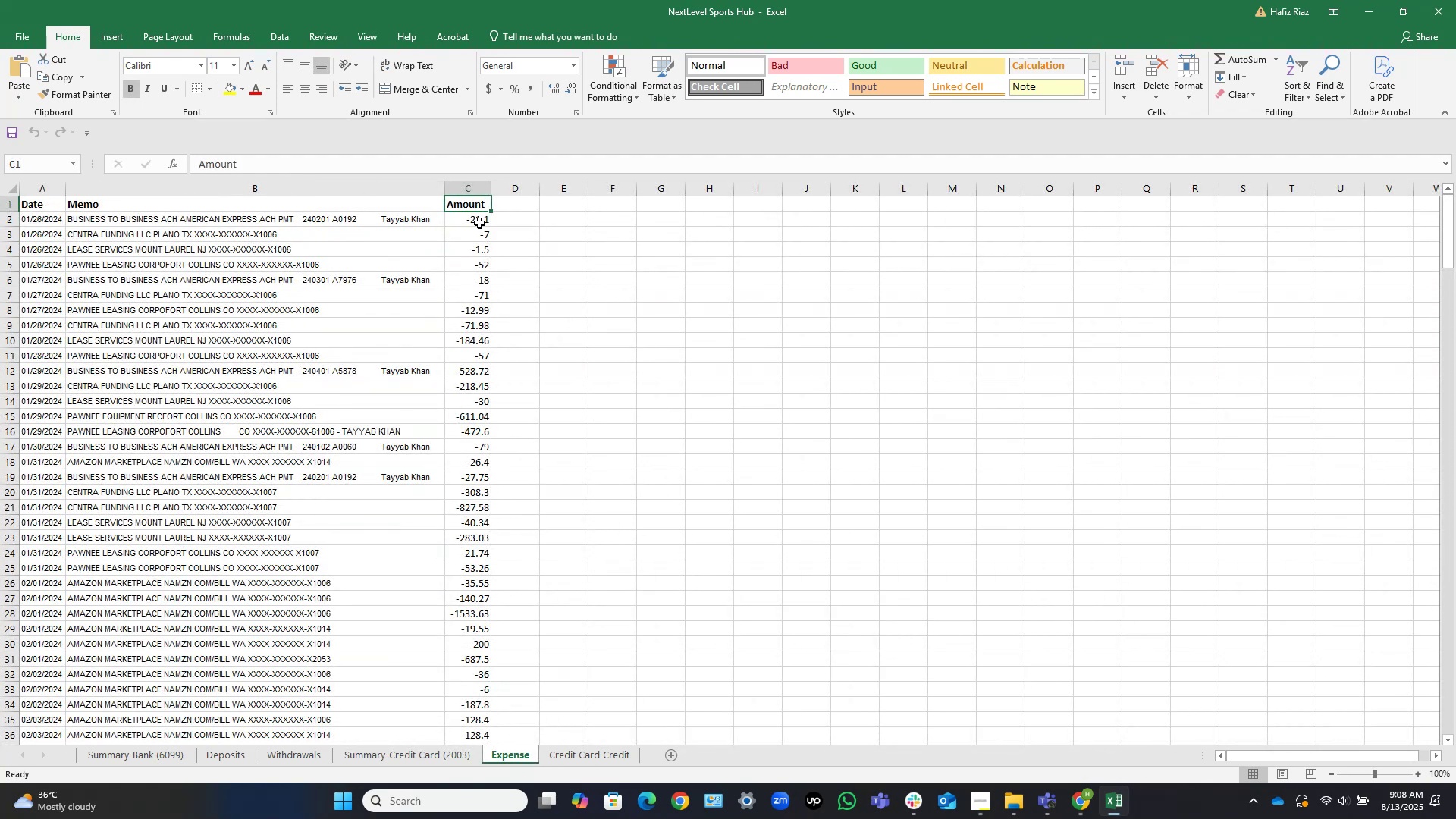 
left_click([479, 223])
 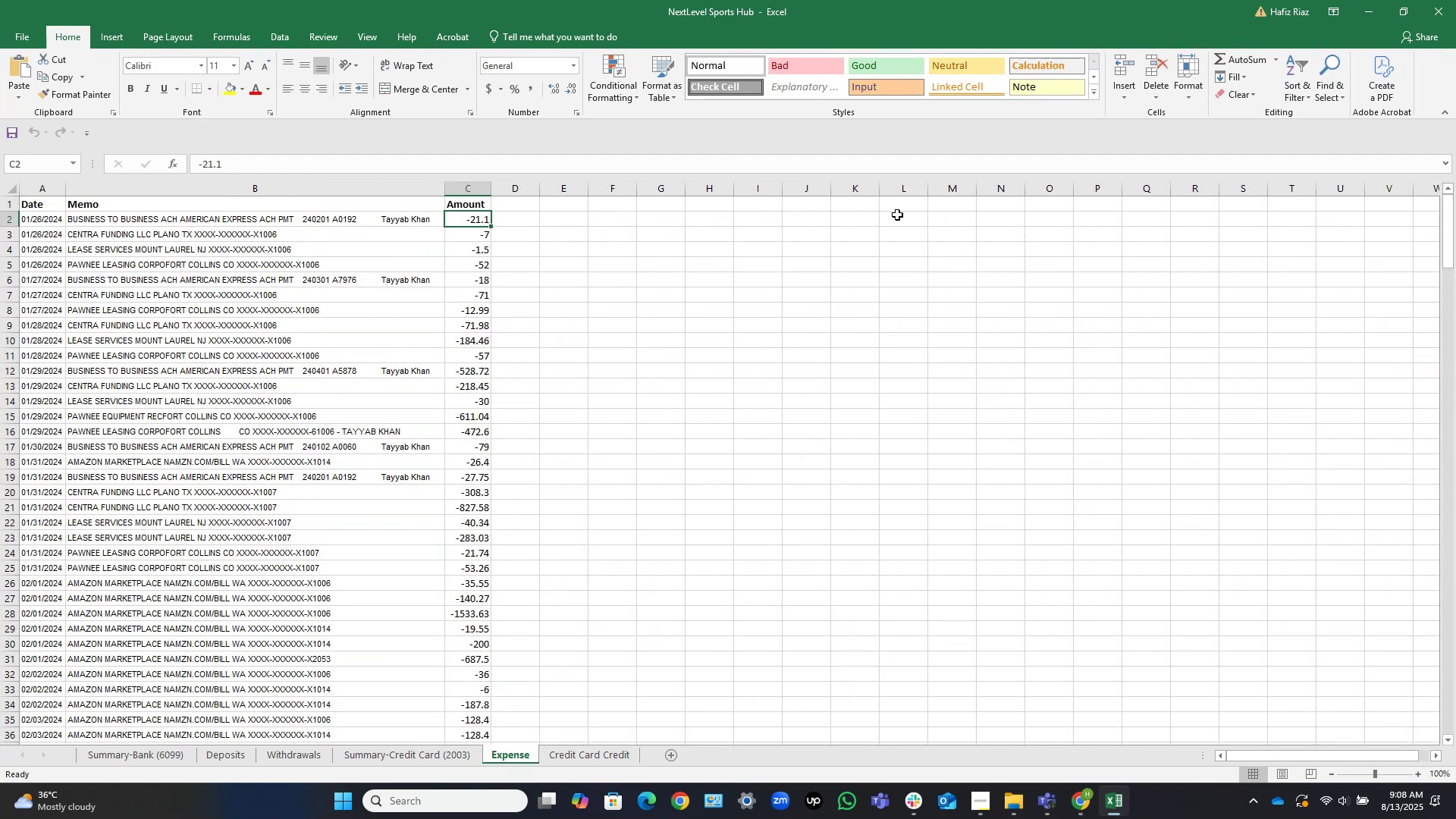 
key(Control+Shift+ArrowDown)
 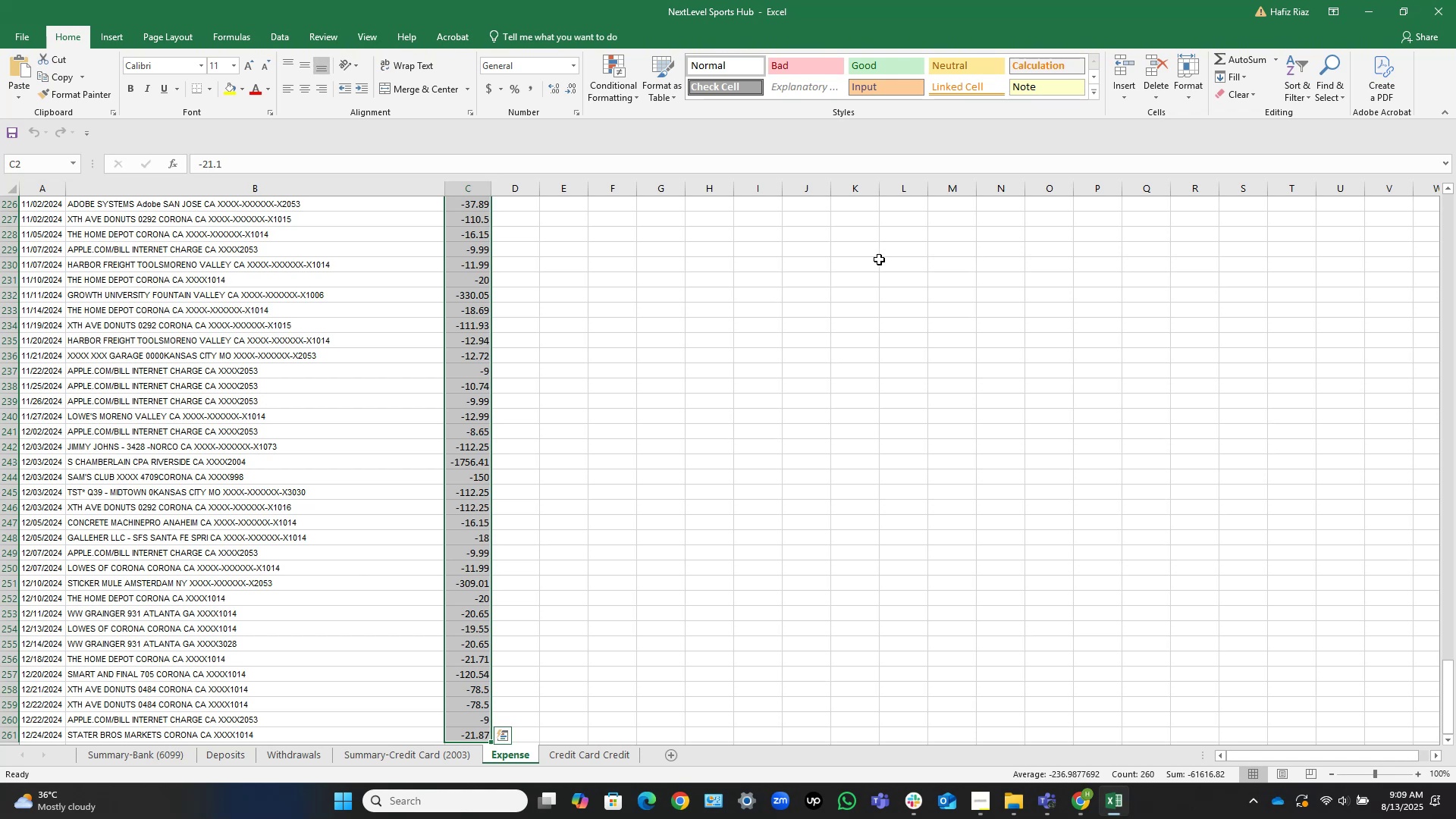 
left_click([459, 752])
 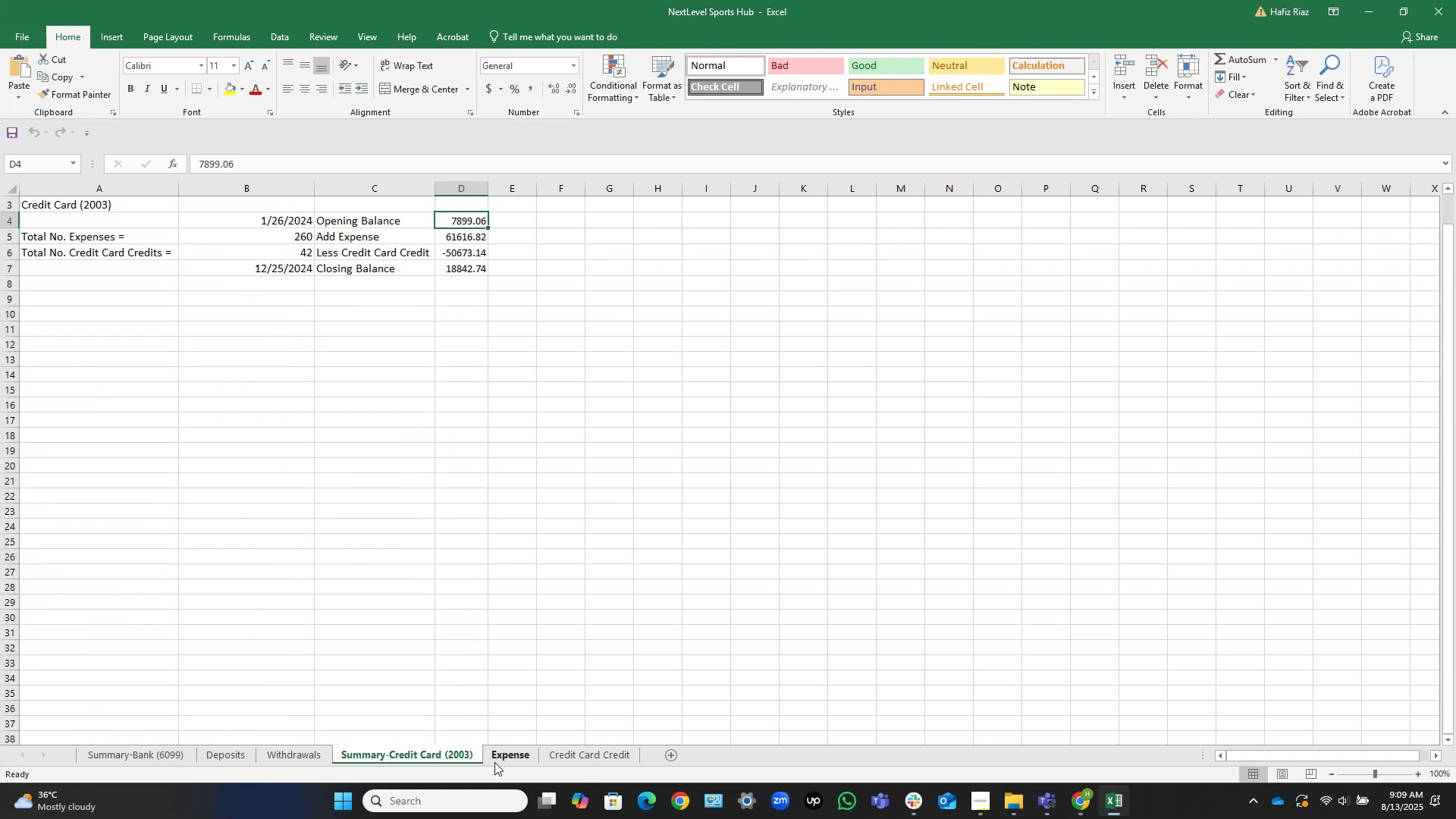 
left_click([525, 755])
 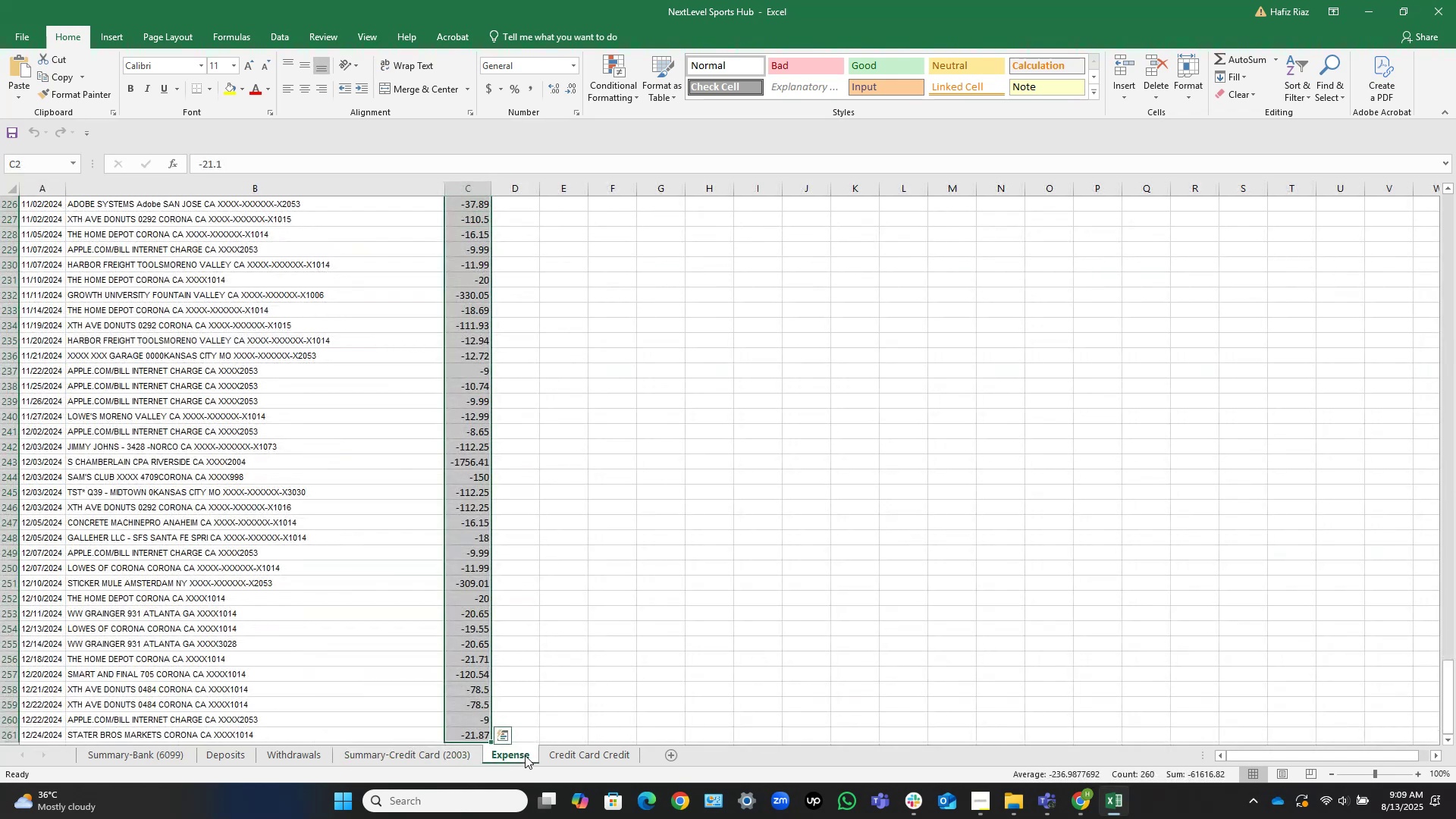 
key(ArrowUp)
 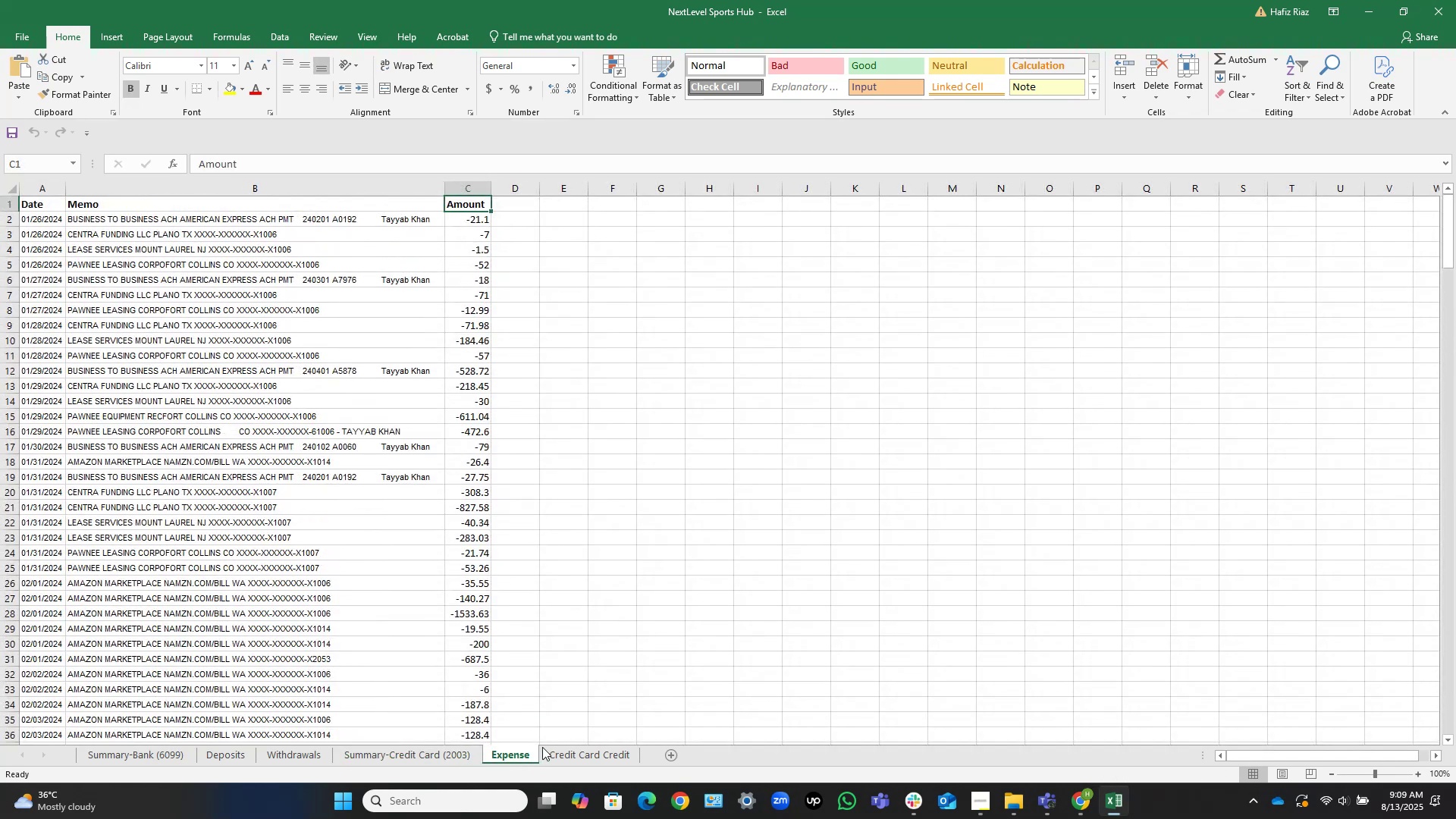 
left_click([571, 751])
 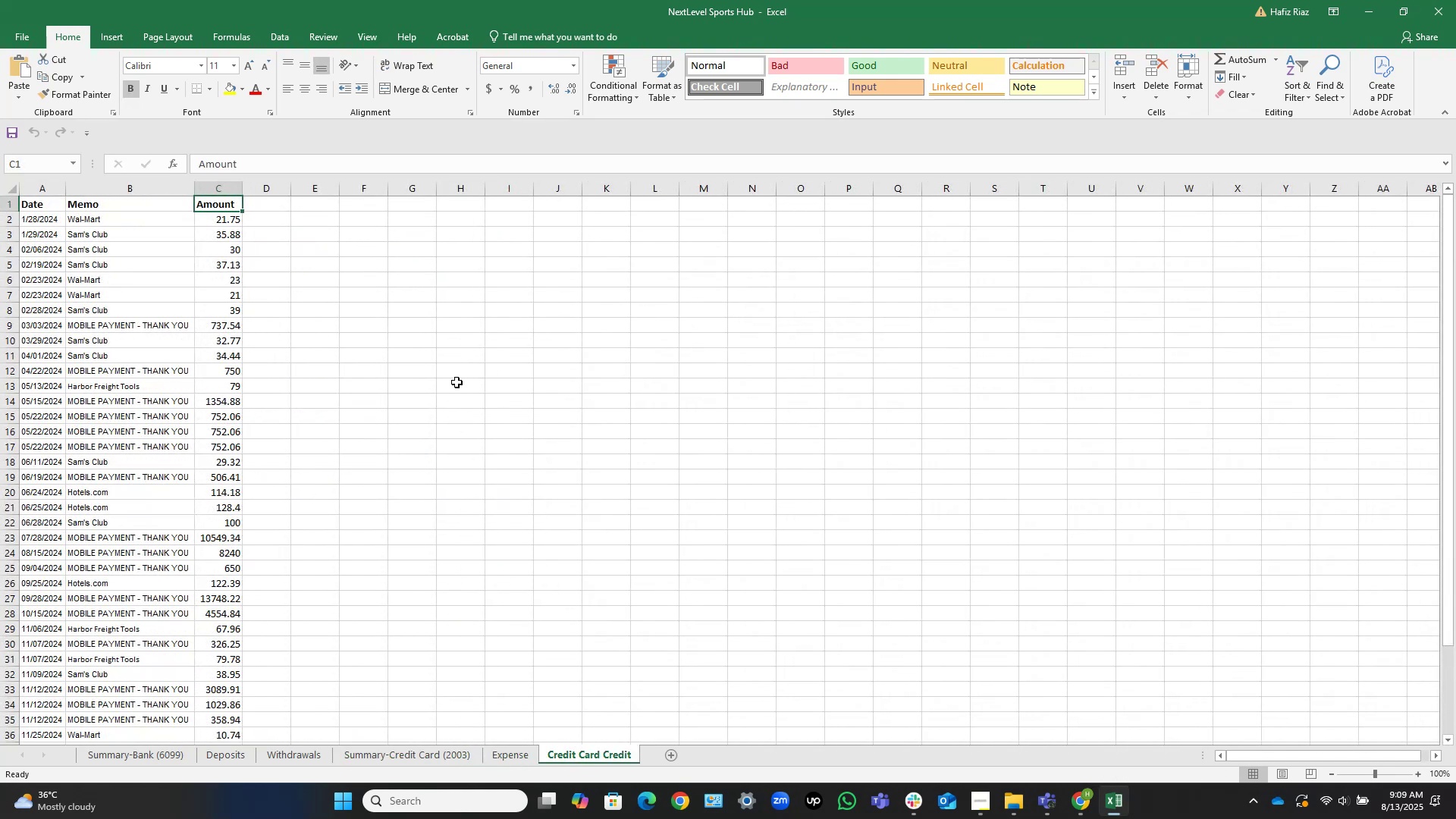 
key(ArrowDown)
 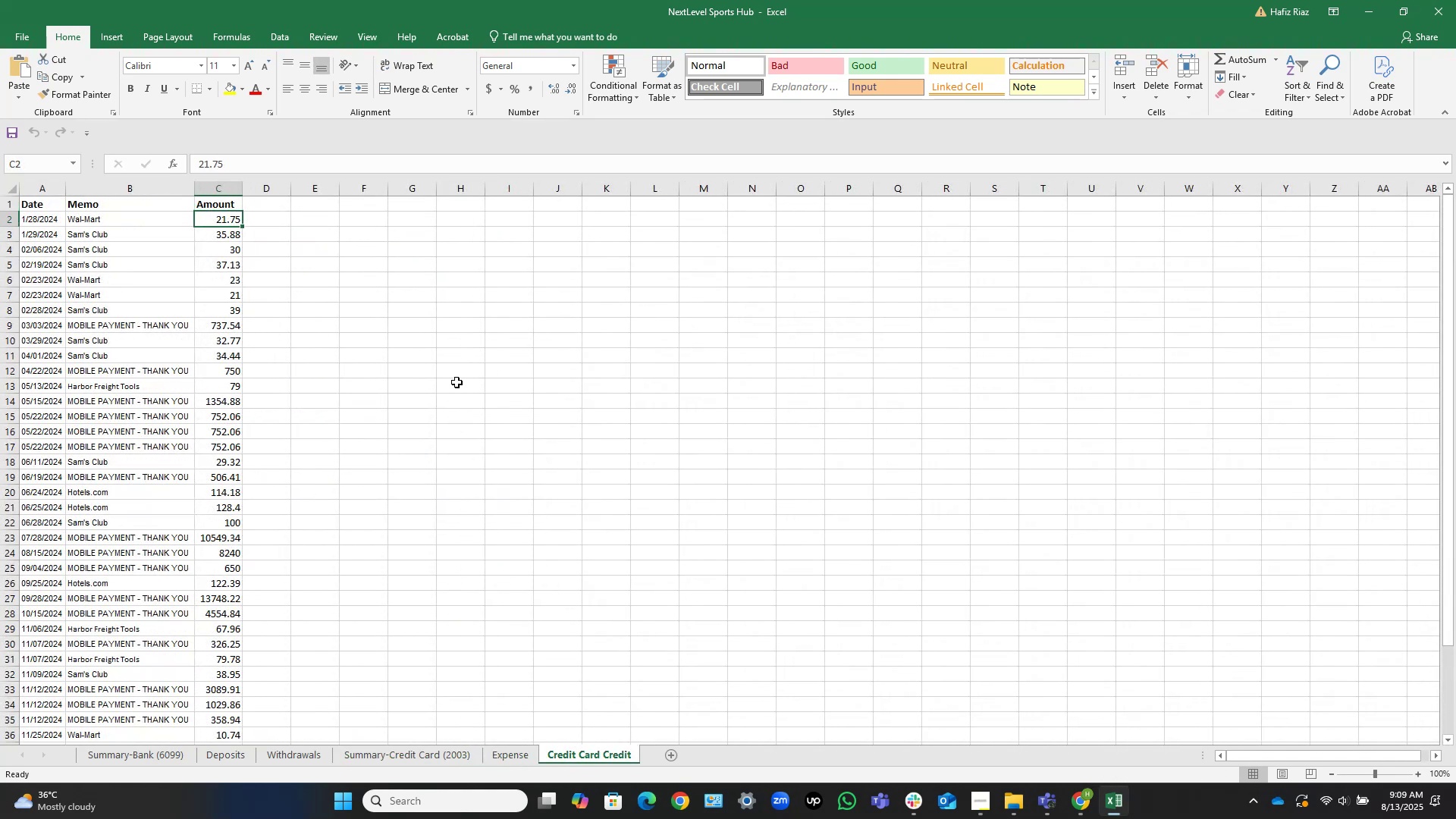 
key(Control+ControlLeft)
 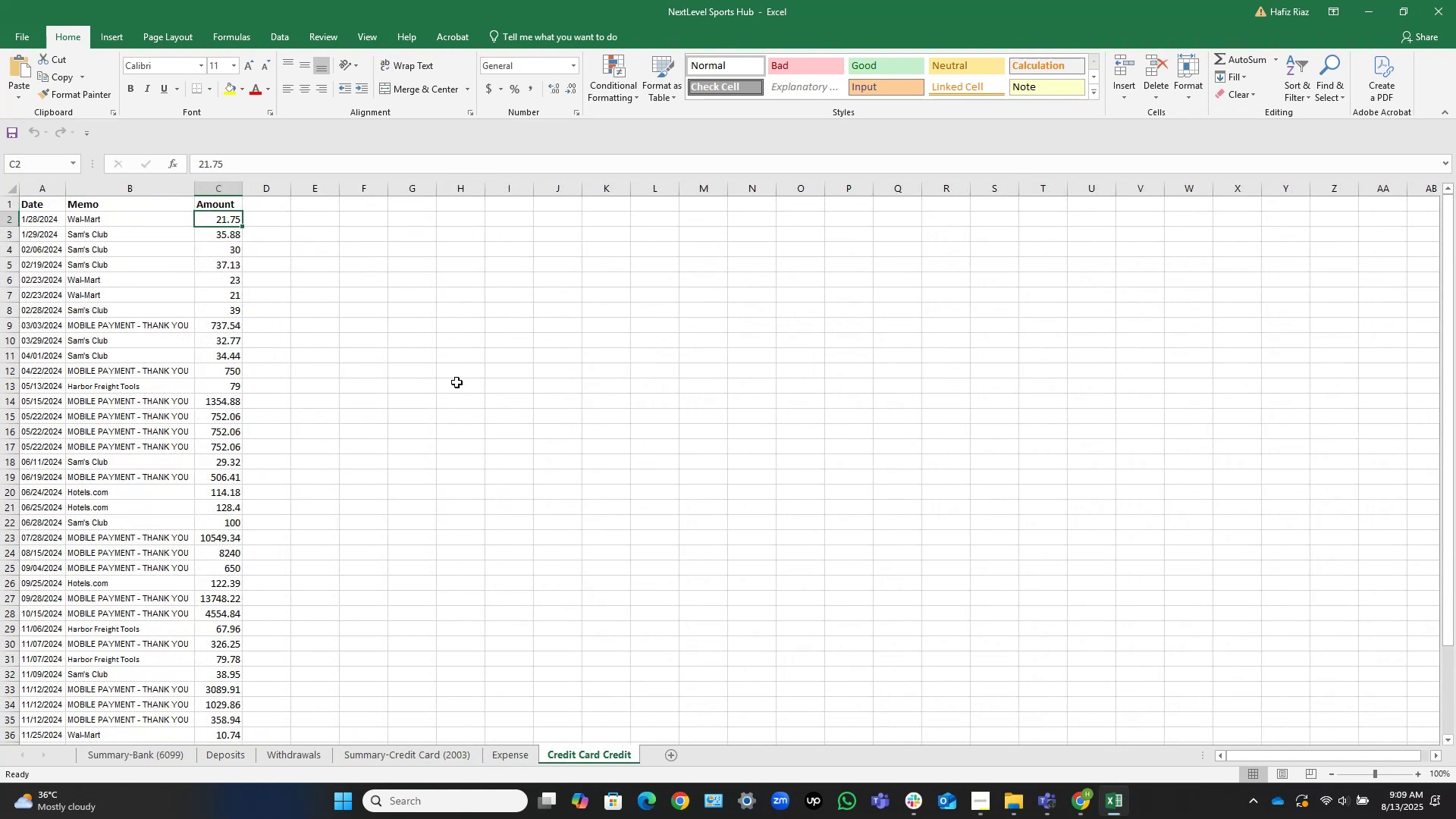 
key(Control+Shift+ShiftLeft)
 